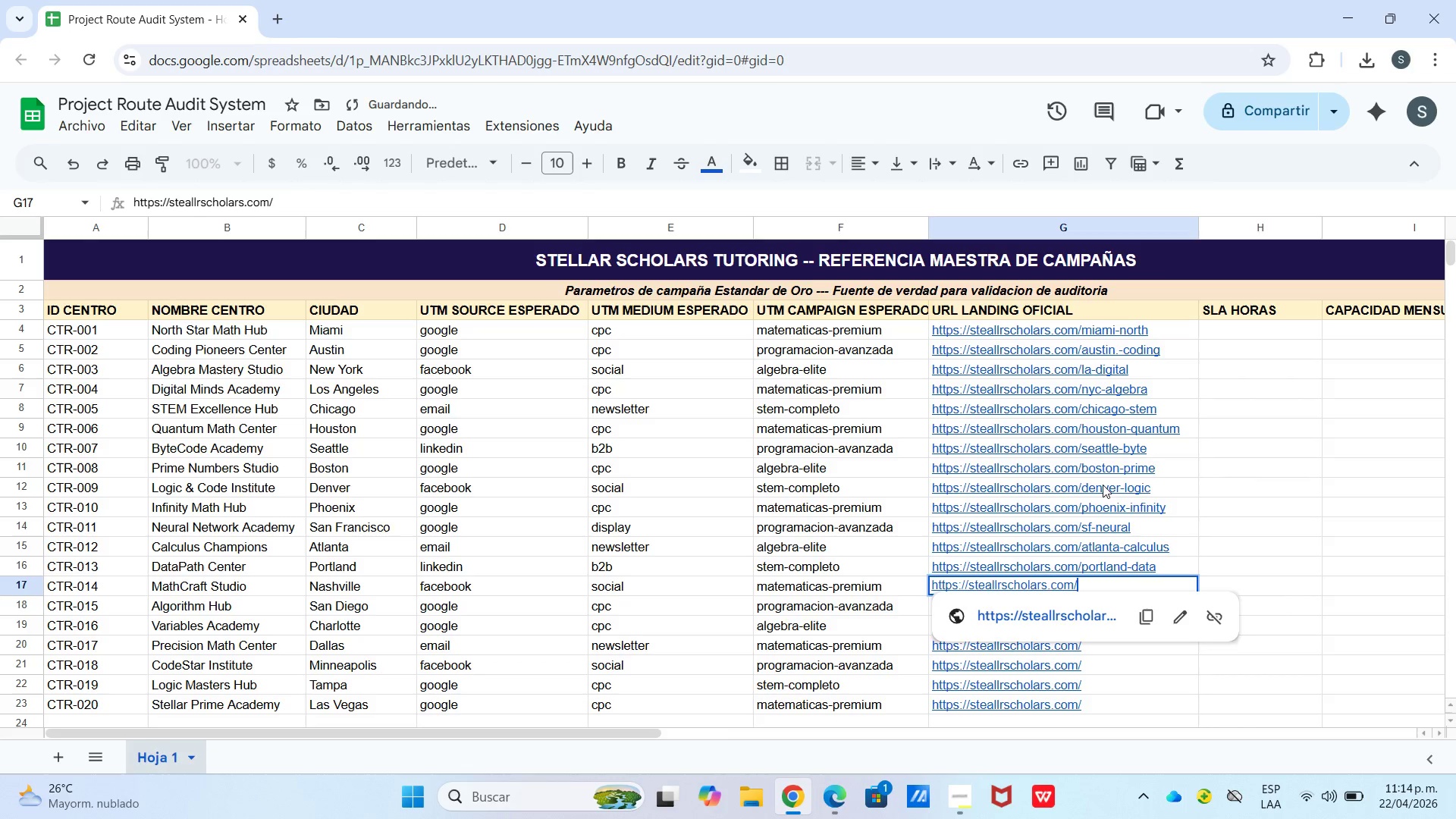 
key(Enter)
 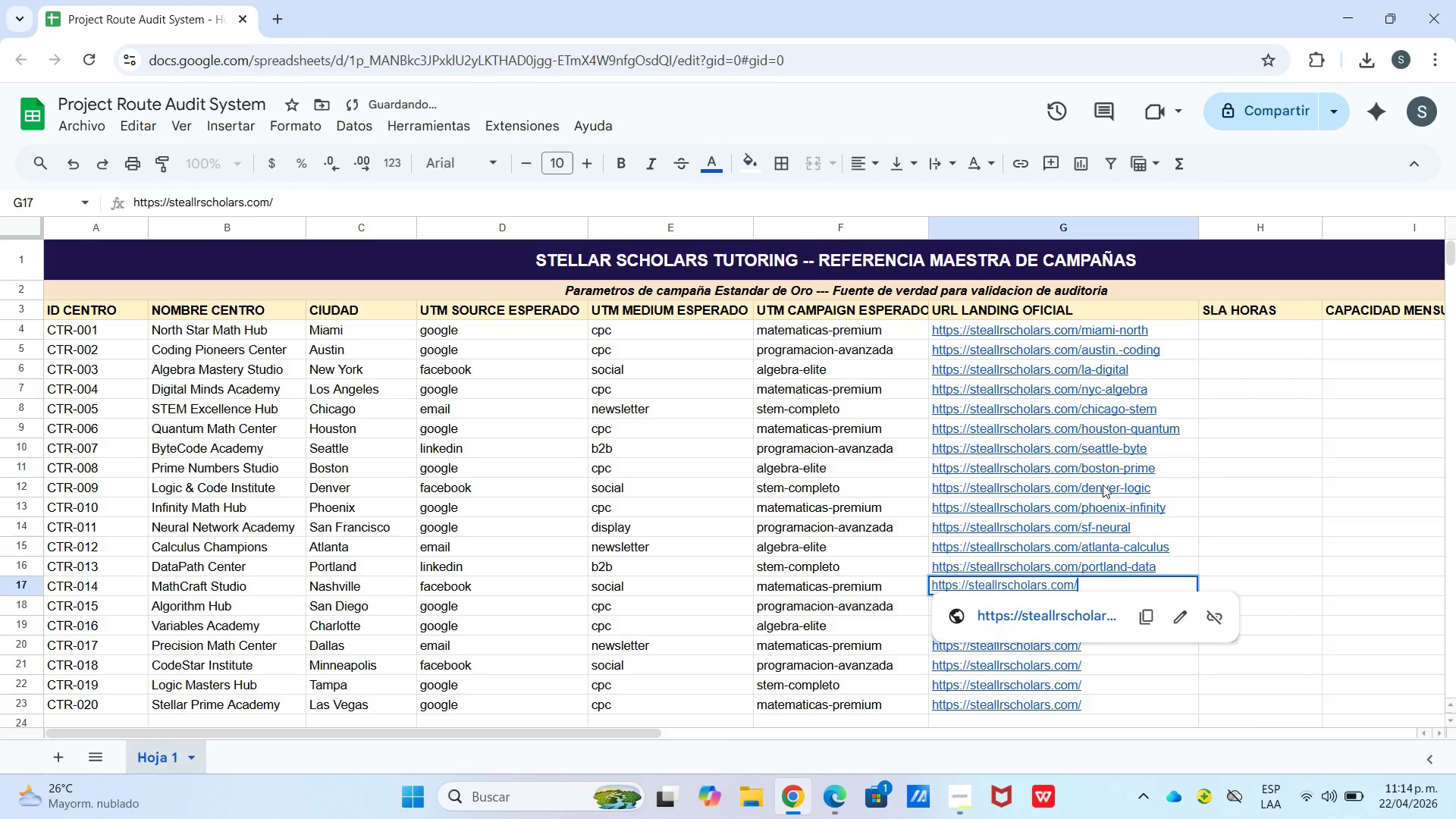 
type(nashbi)
key(Backspace)
key(Backspace)
type(ville)
 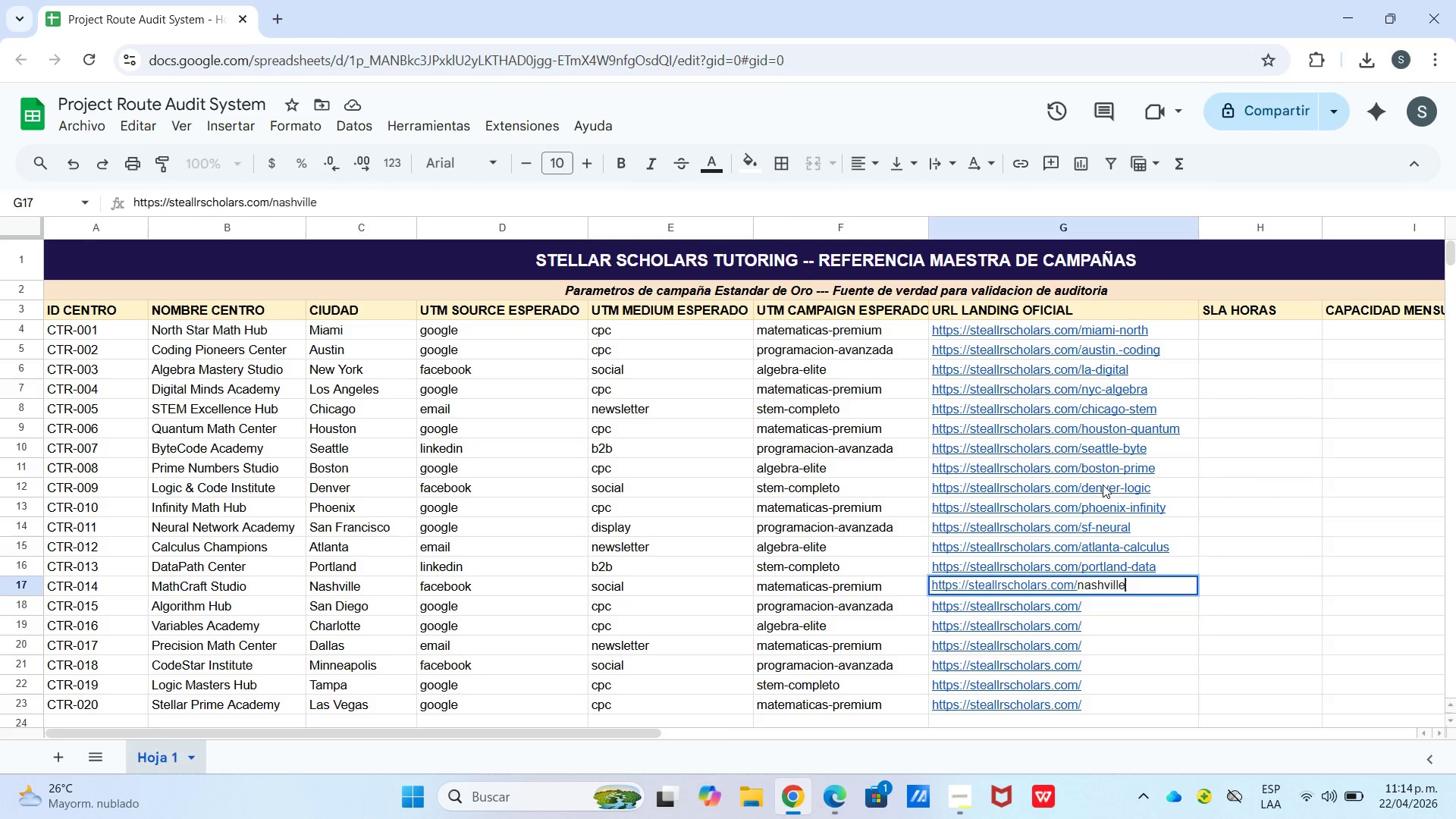 
type(-math)
 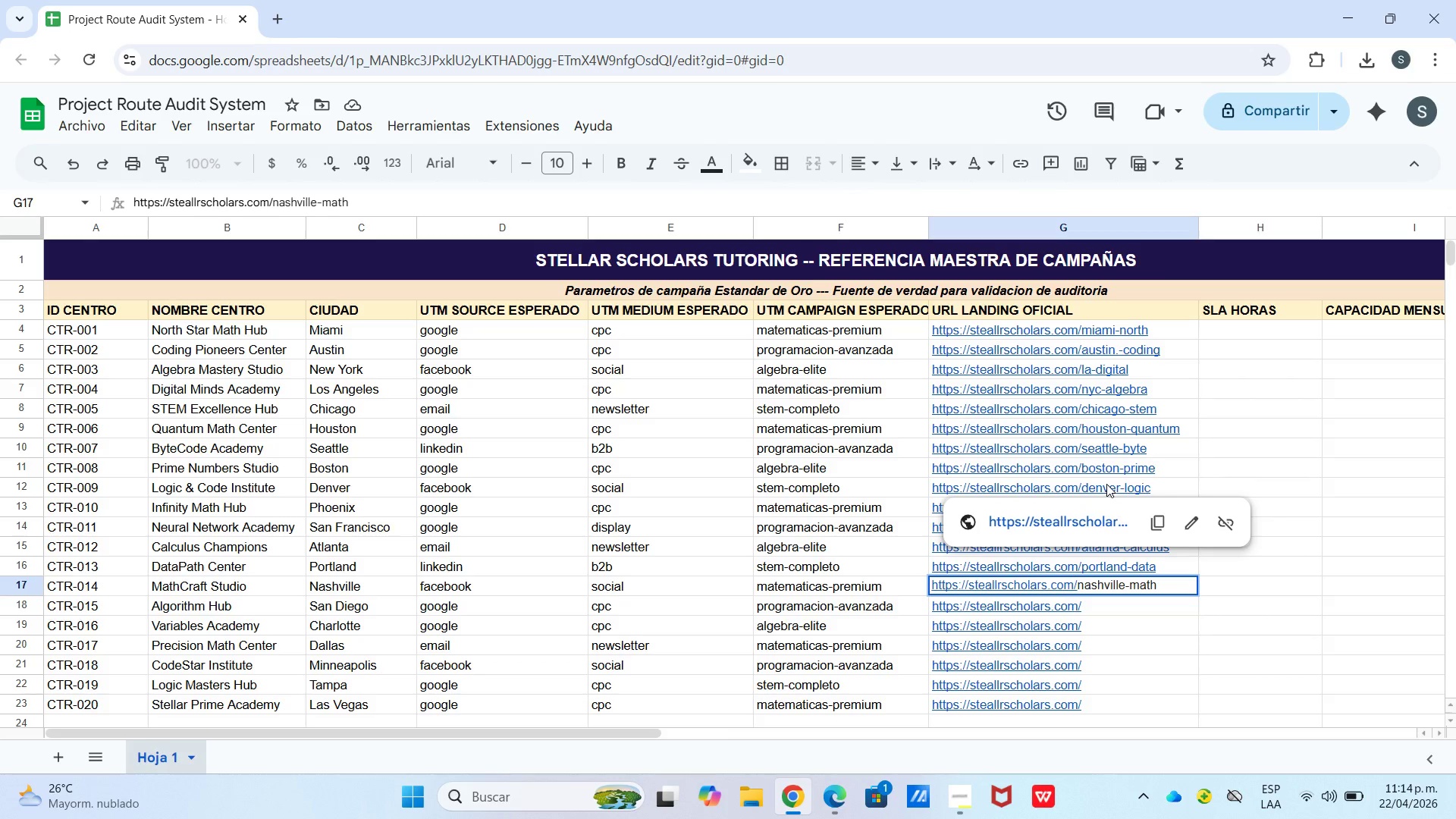 
key(Enter)
 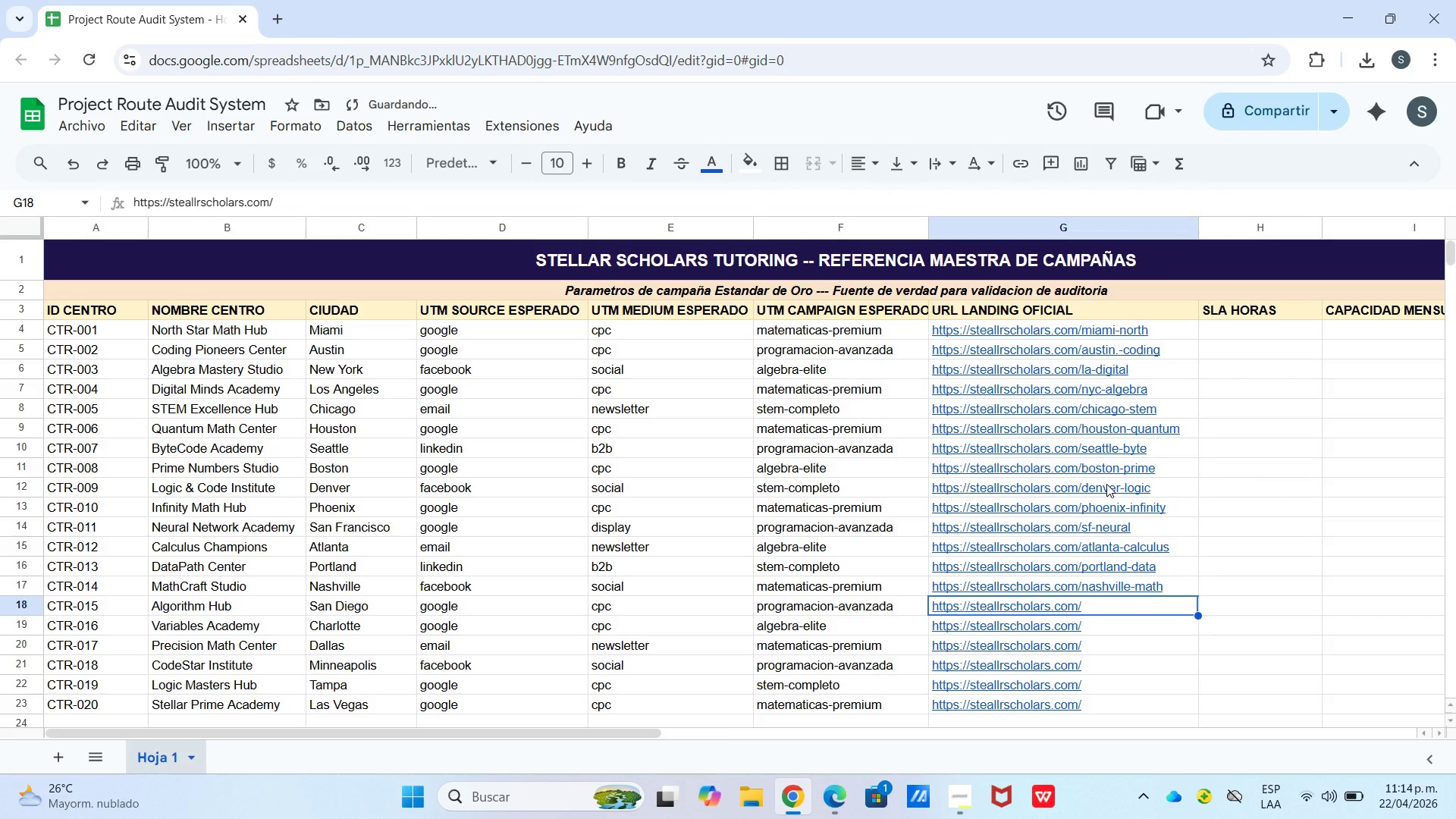 
type(sandie)
key(Backspace)
key(Backspace)
key(Backspace)
key(Backspace)
key(Backspace)
key(Backspace)
key(Backspace)
 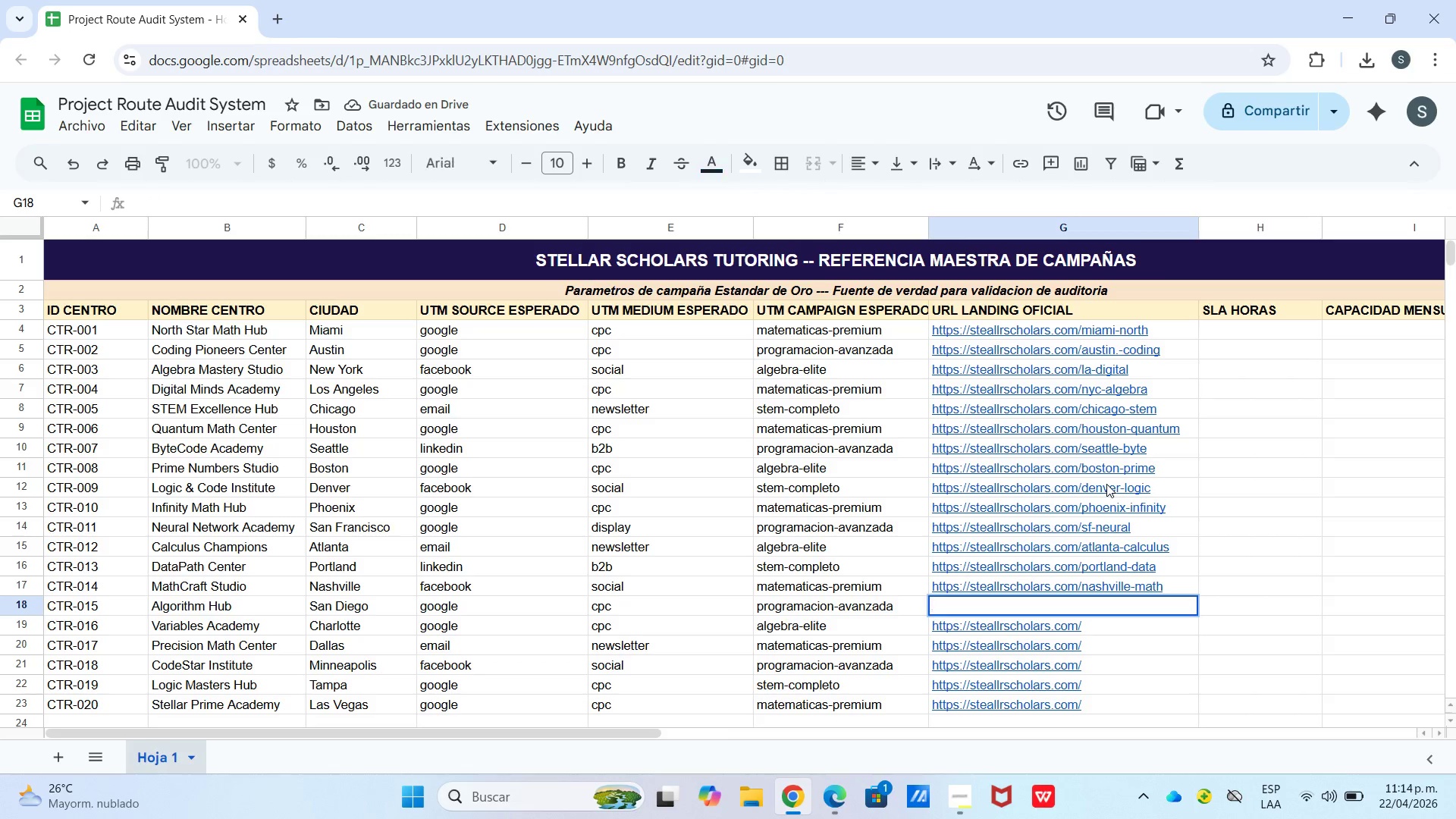 
key(Control+V)
 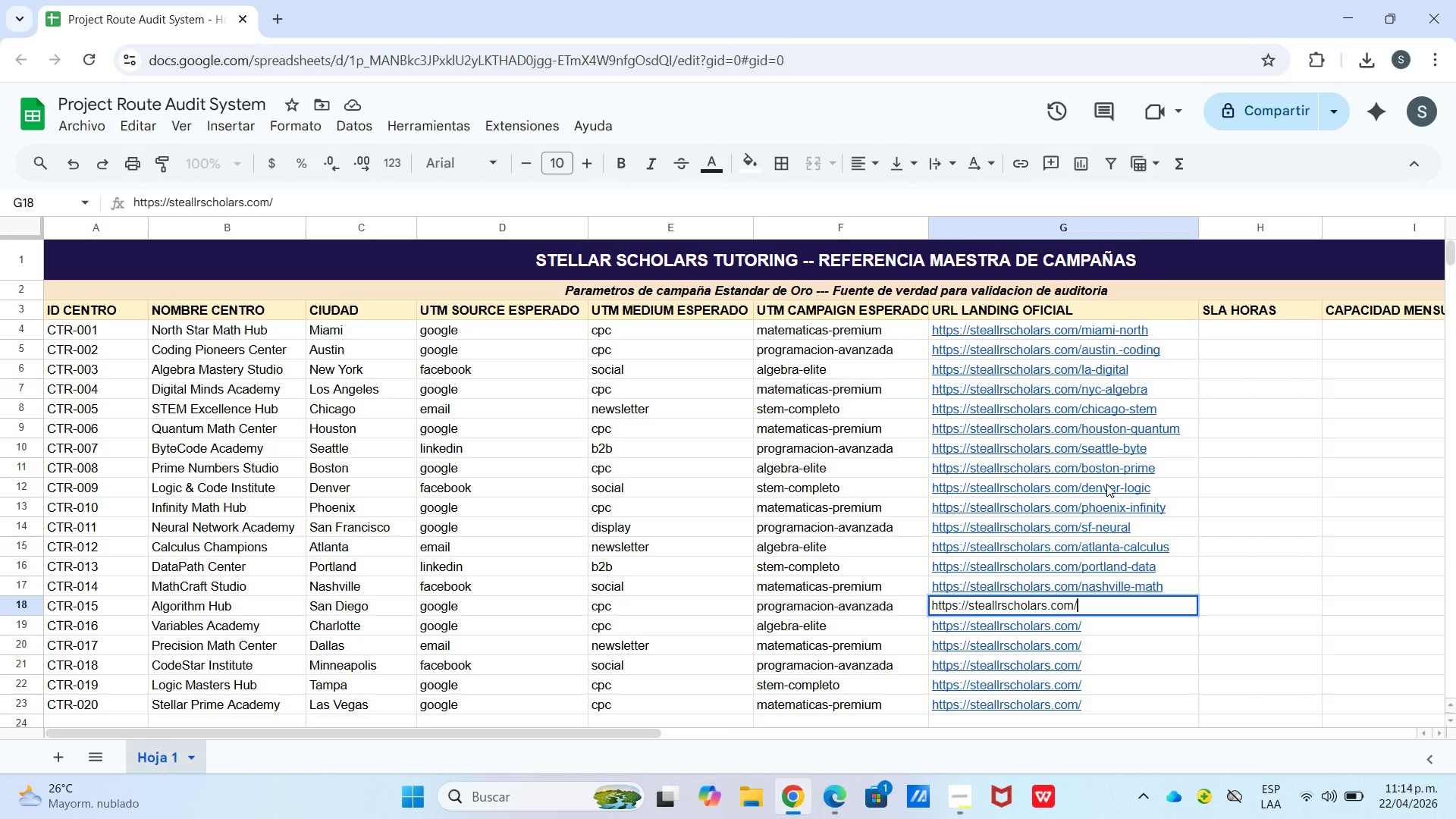 
type(sandiego)
 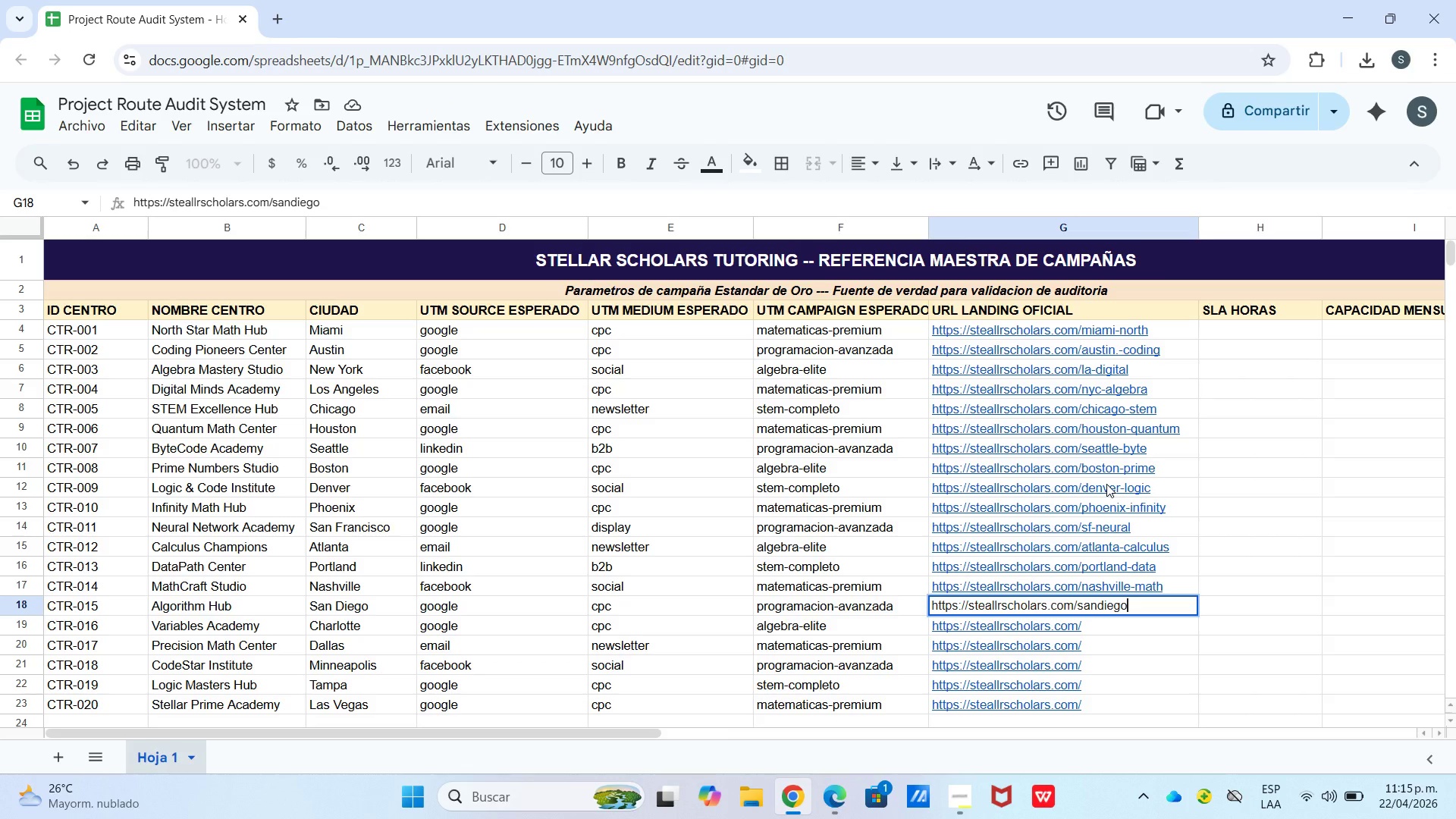 
type(-algo)
 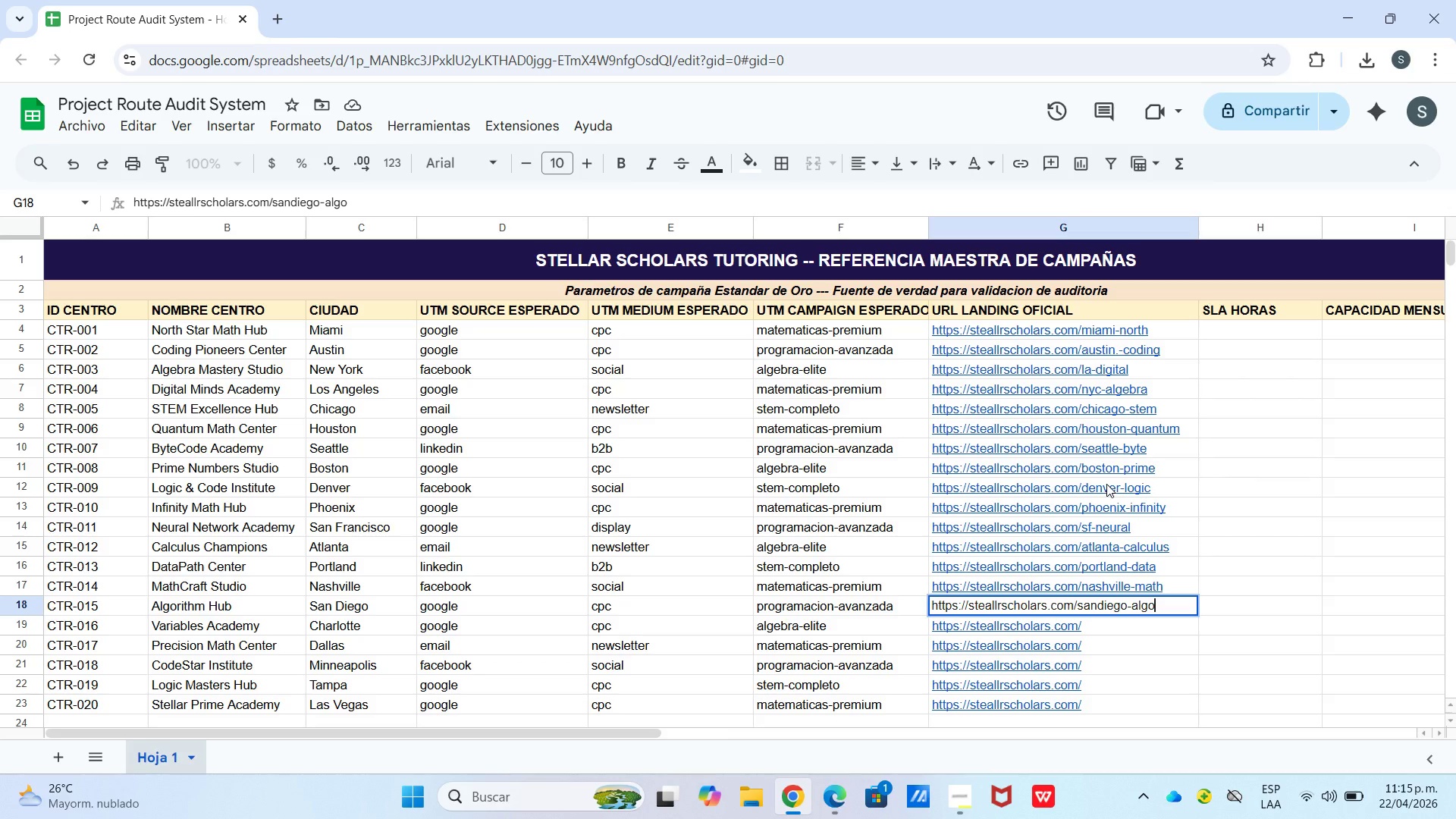 
key(Enter)
 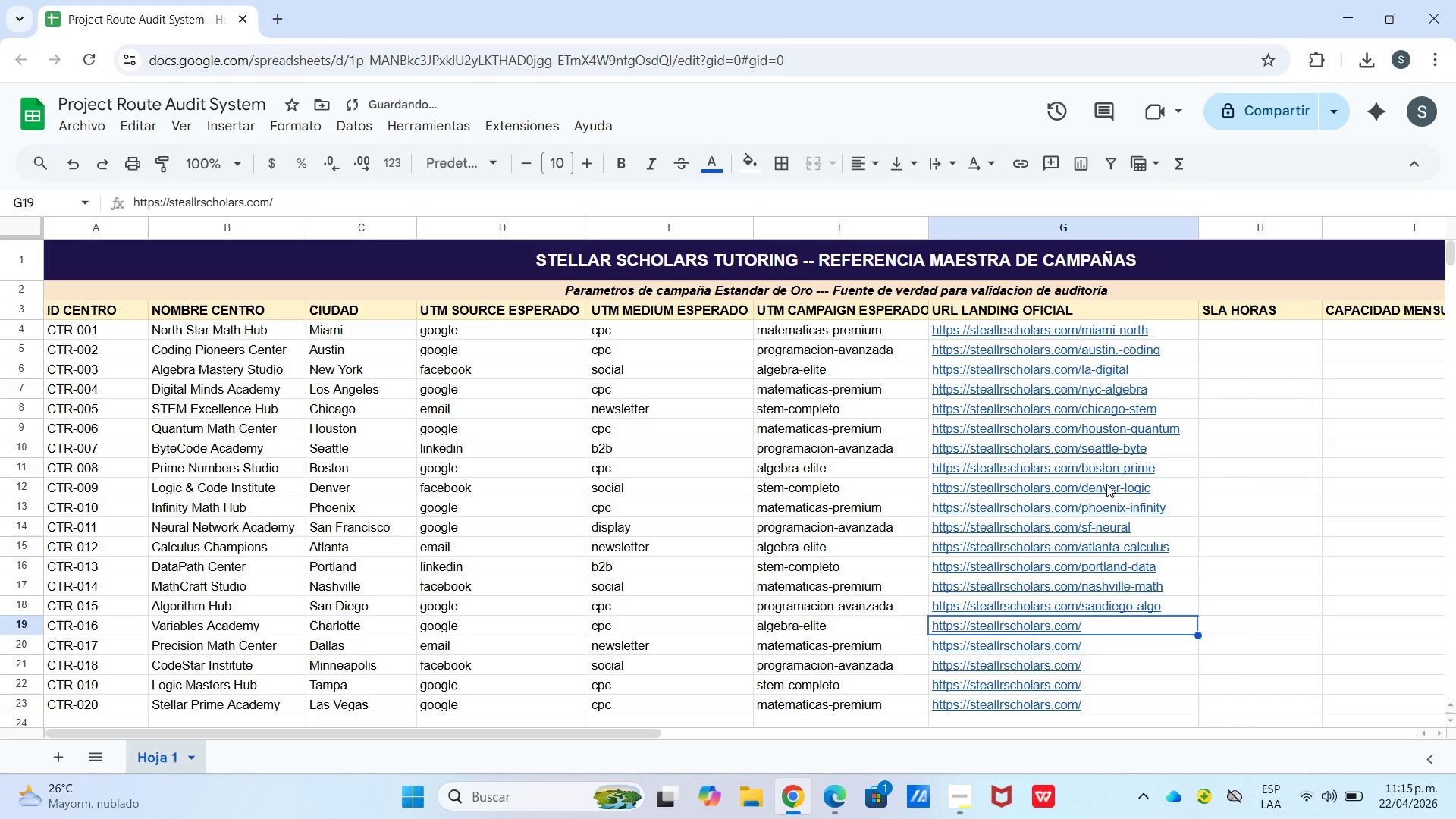 
key(Enter)
 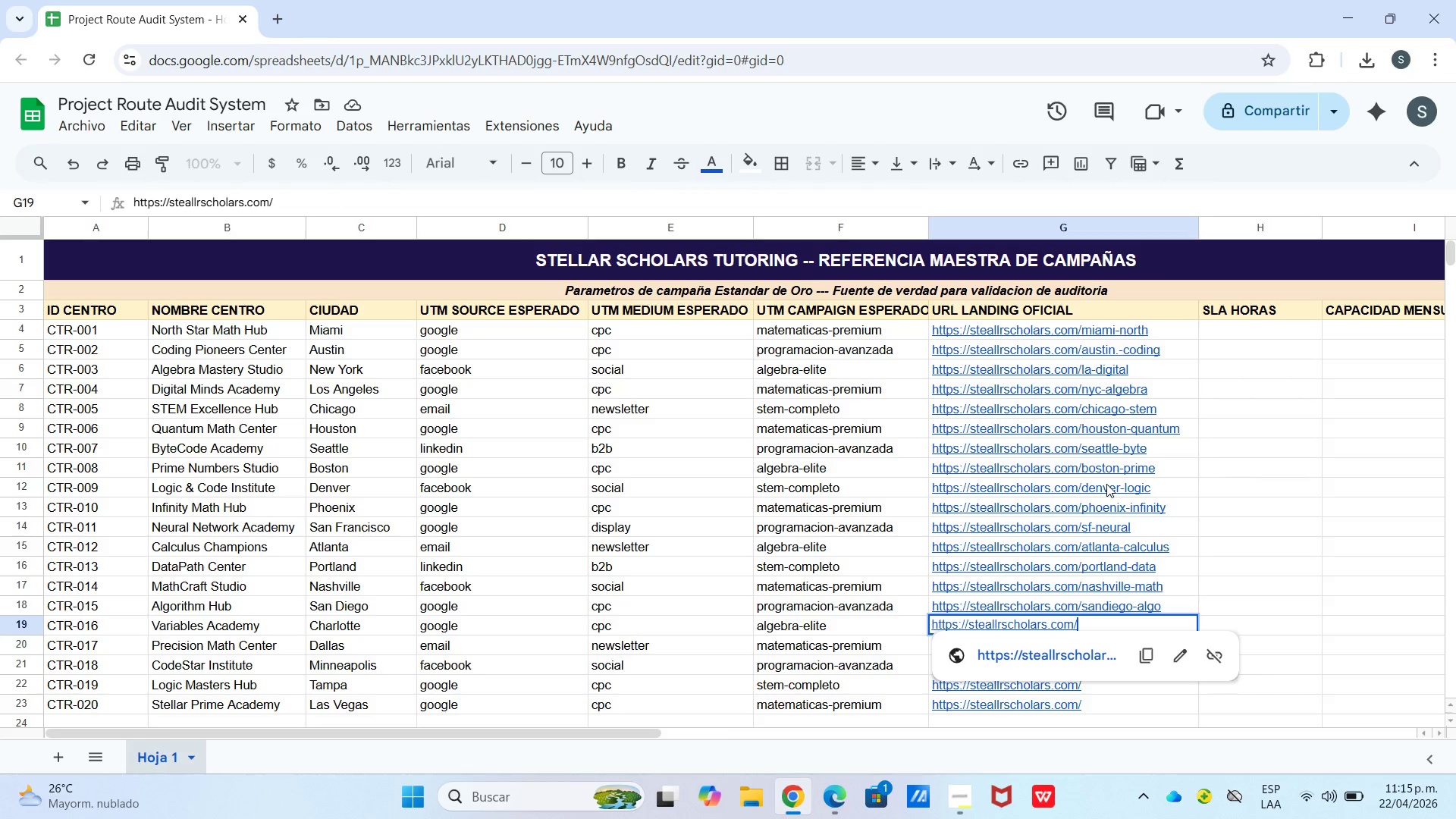 
wait(7.23)
 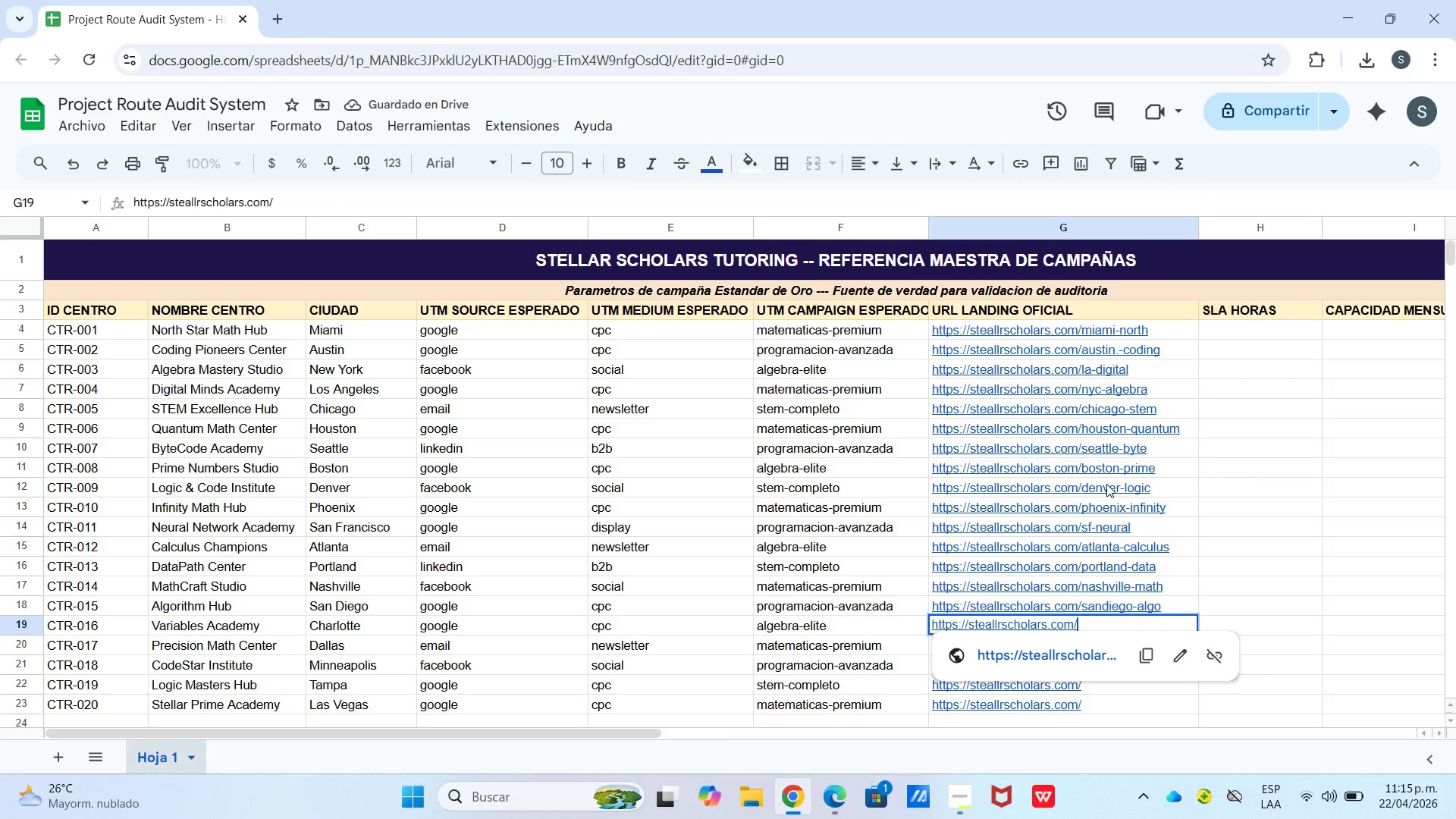 
type(charlotte-var)
 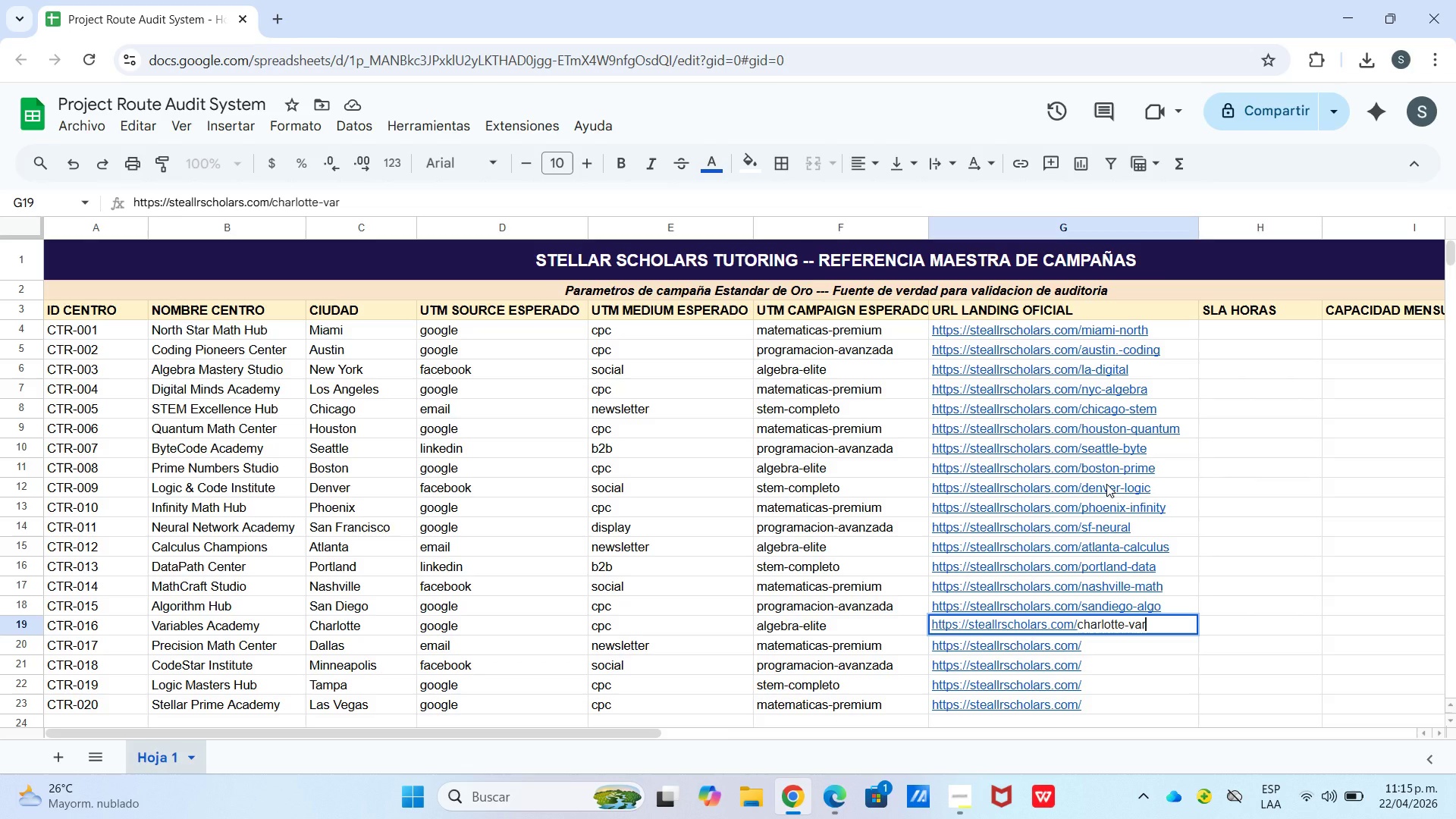 
key(Enter)
 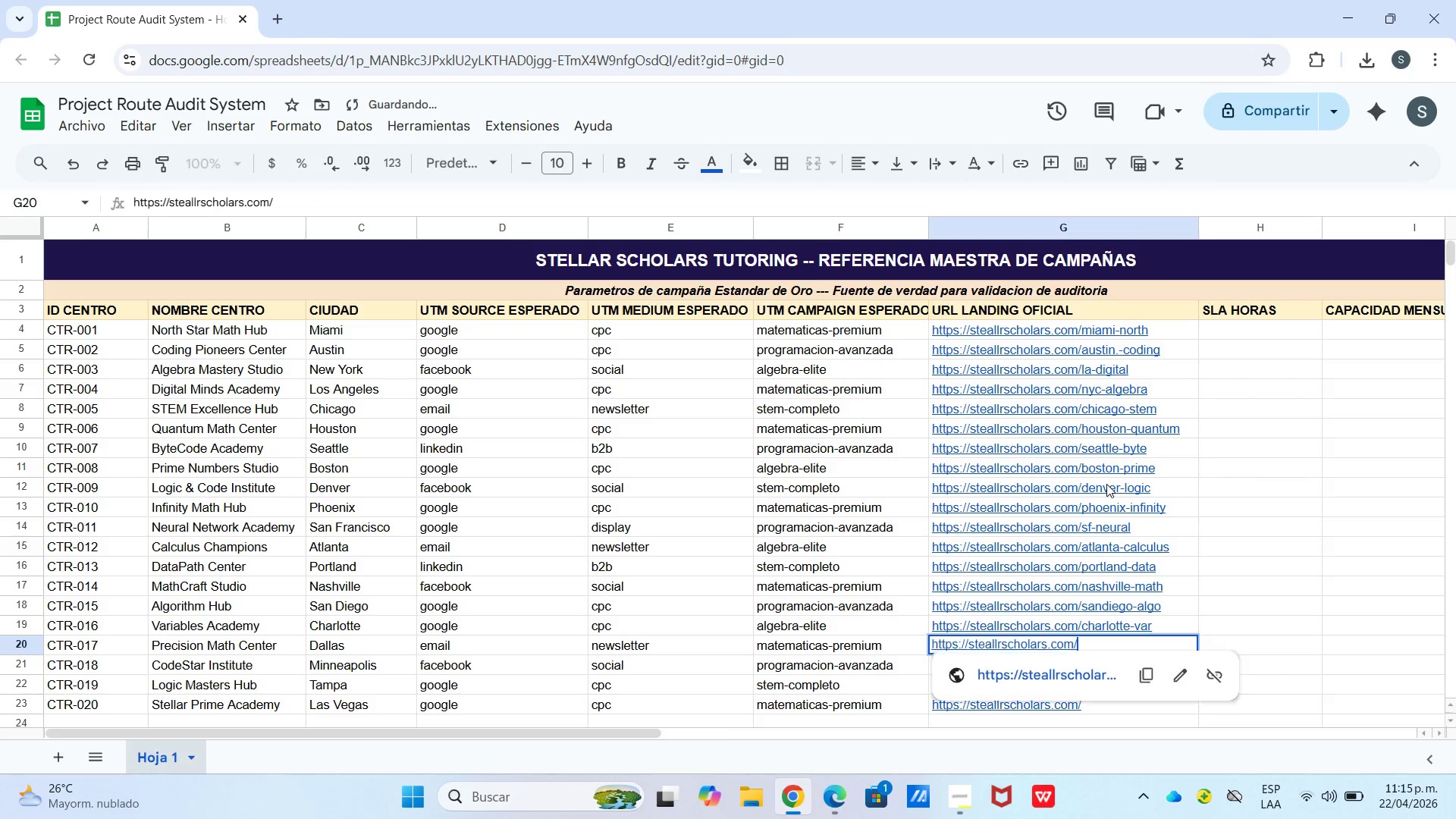 
key(Enter)
 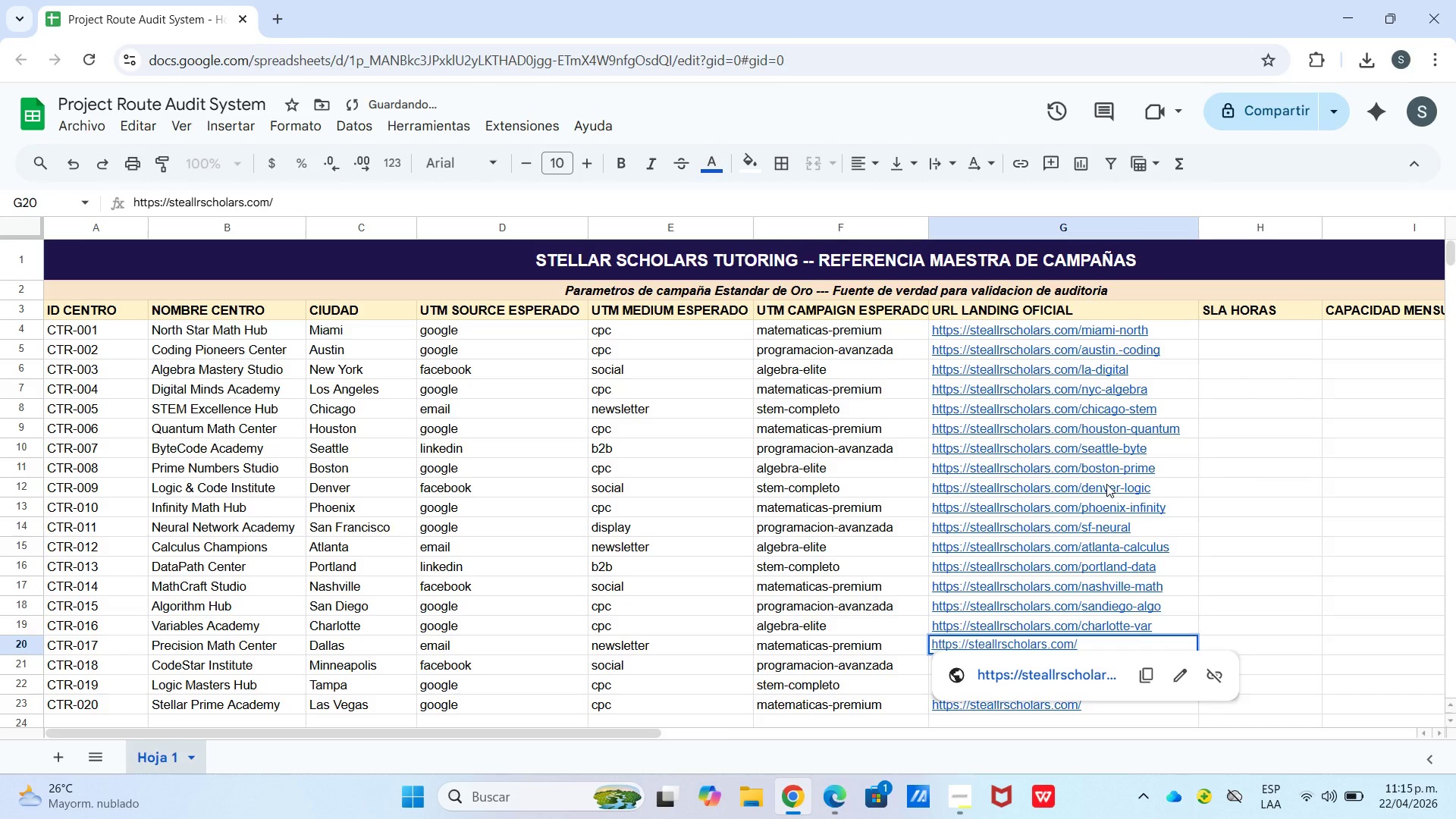 
type(dallas-prec)
 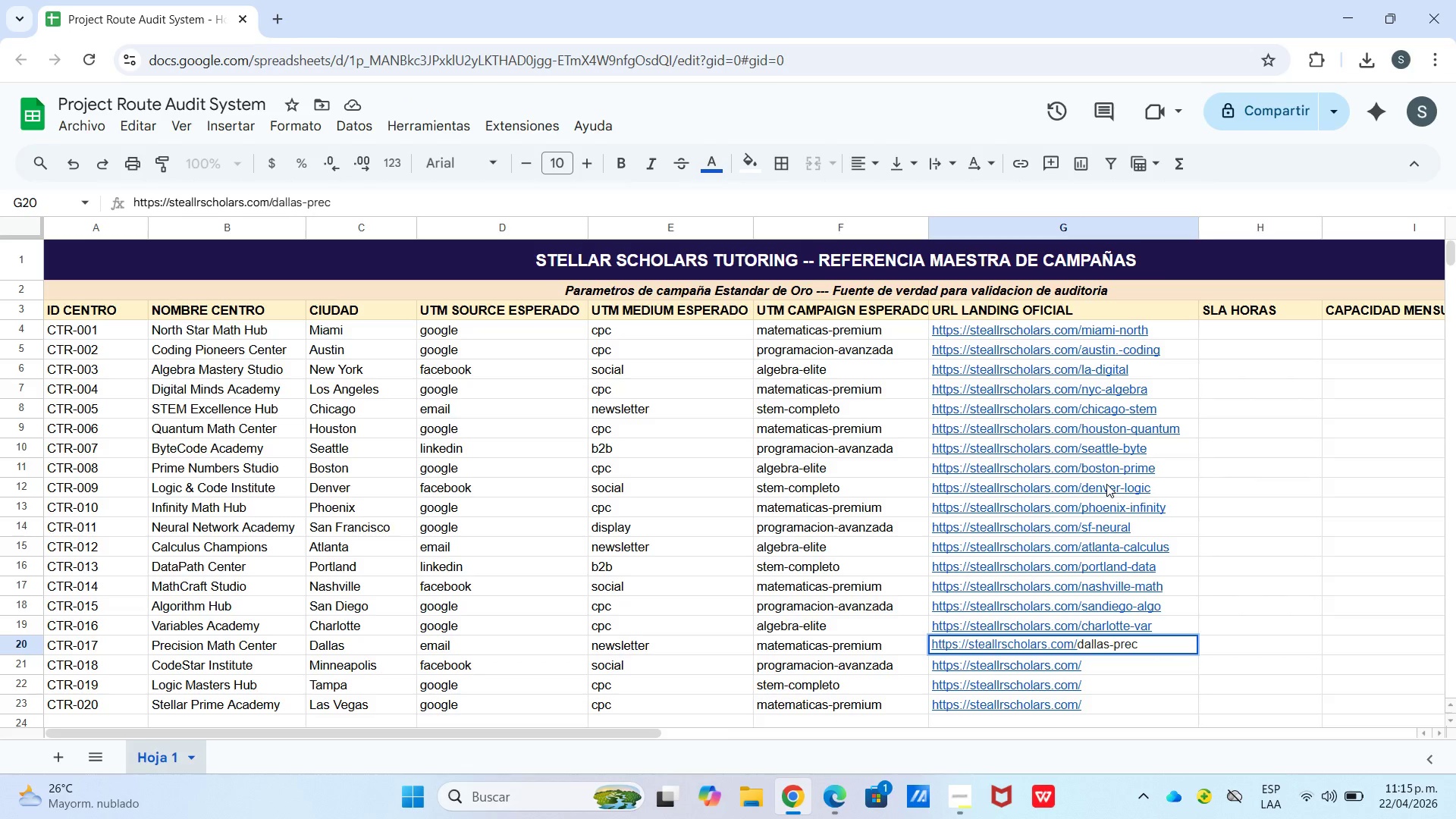 
key(Enter)
 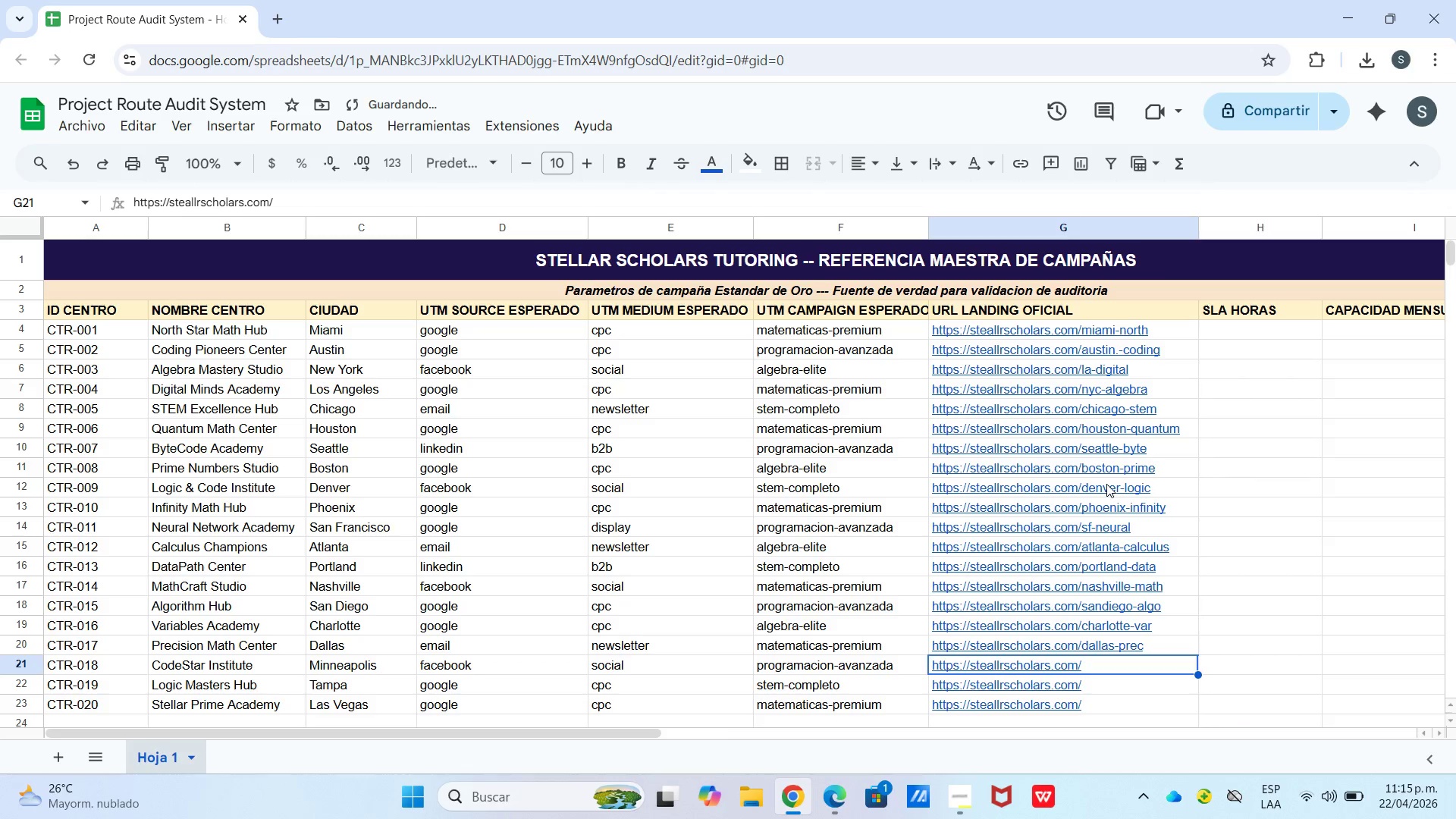 
key(Enter)
 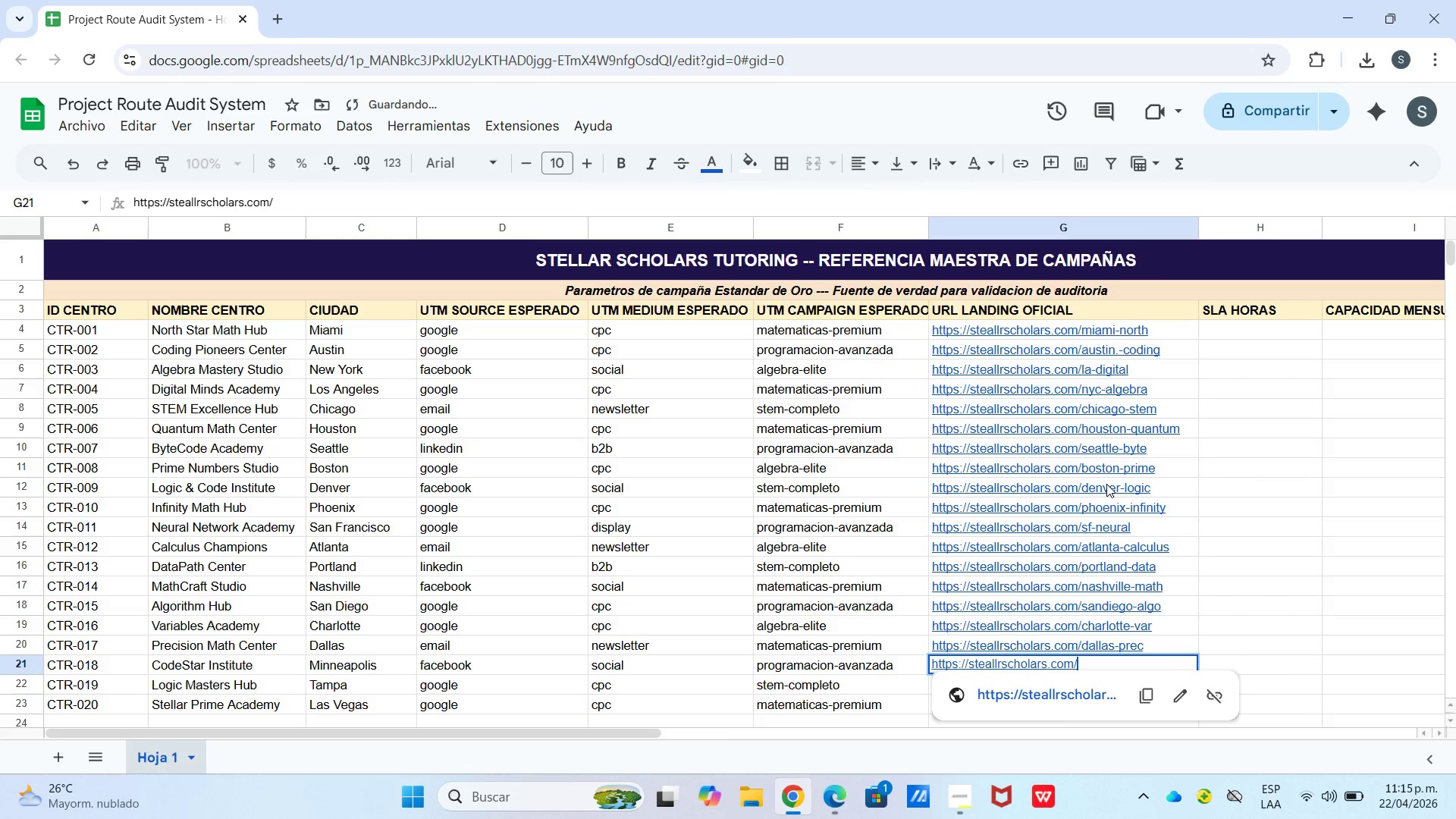 
type(mpls-codestar)
 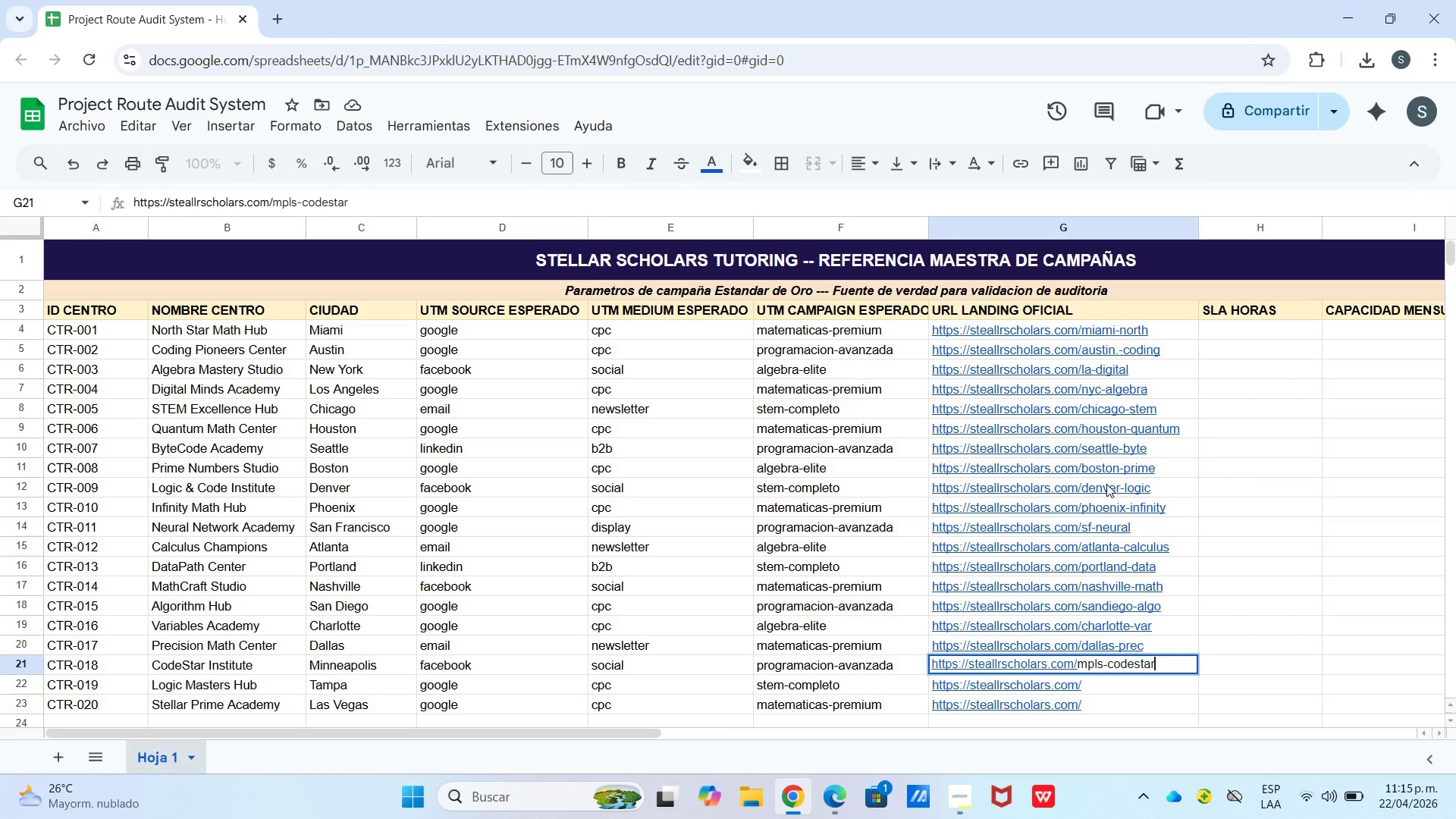 
wait(19.06)
 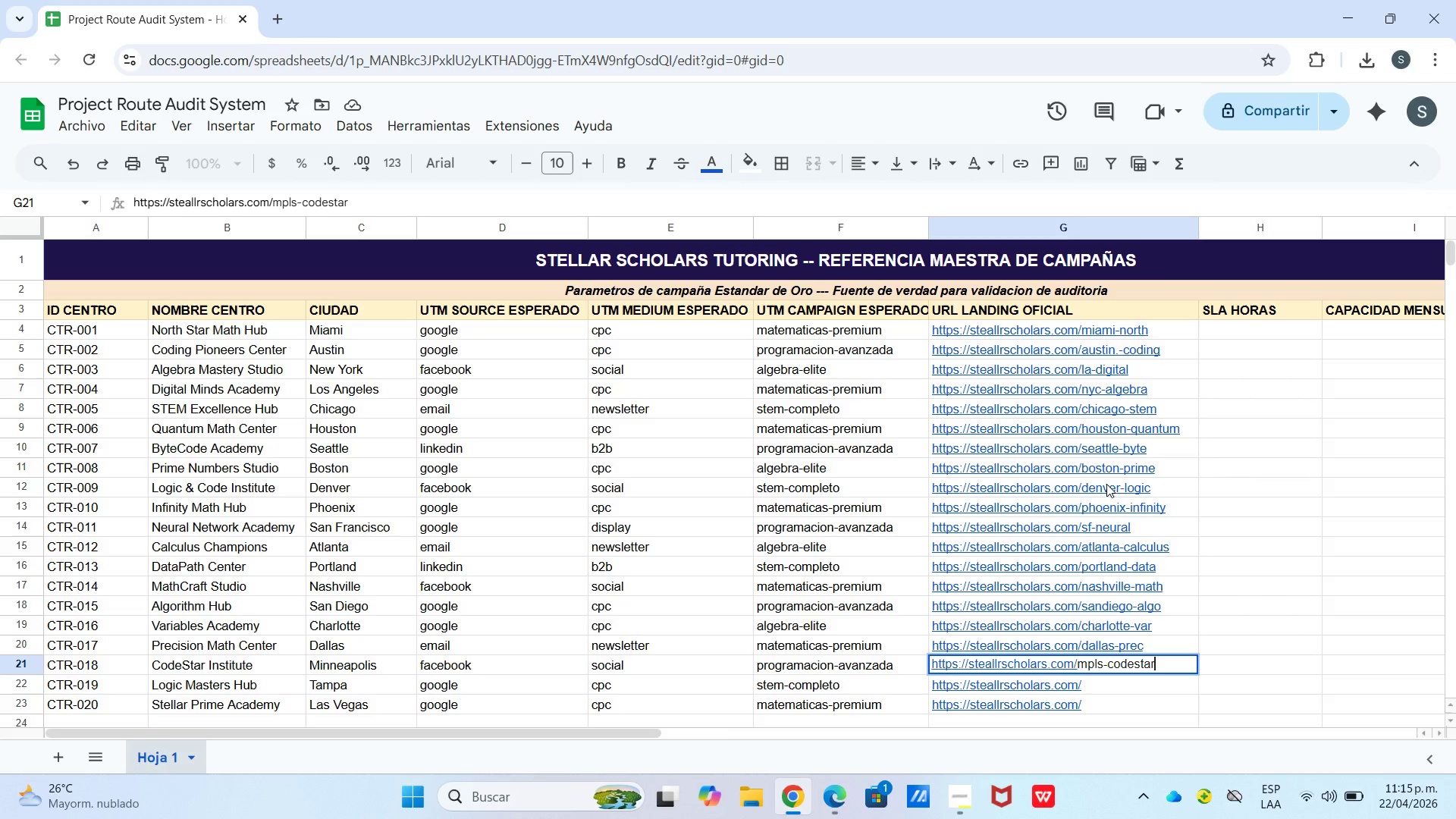 
key(Enter)
 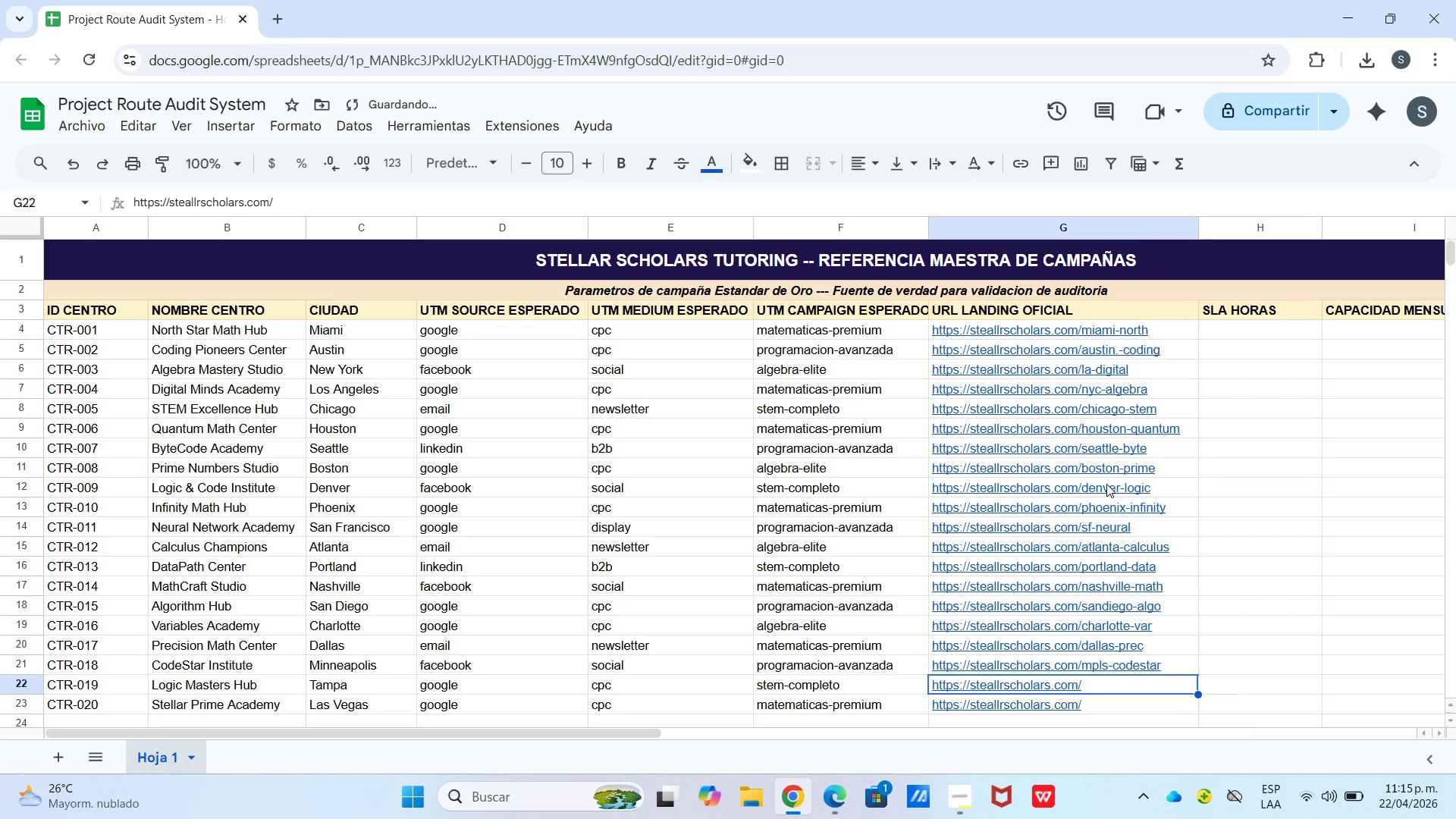 
key(Enter)
 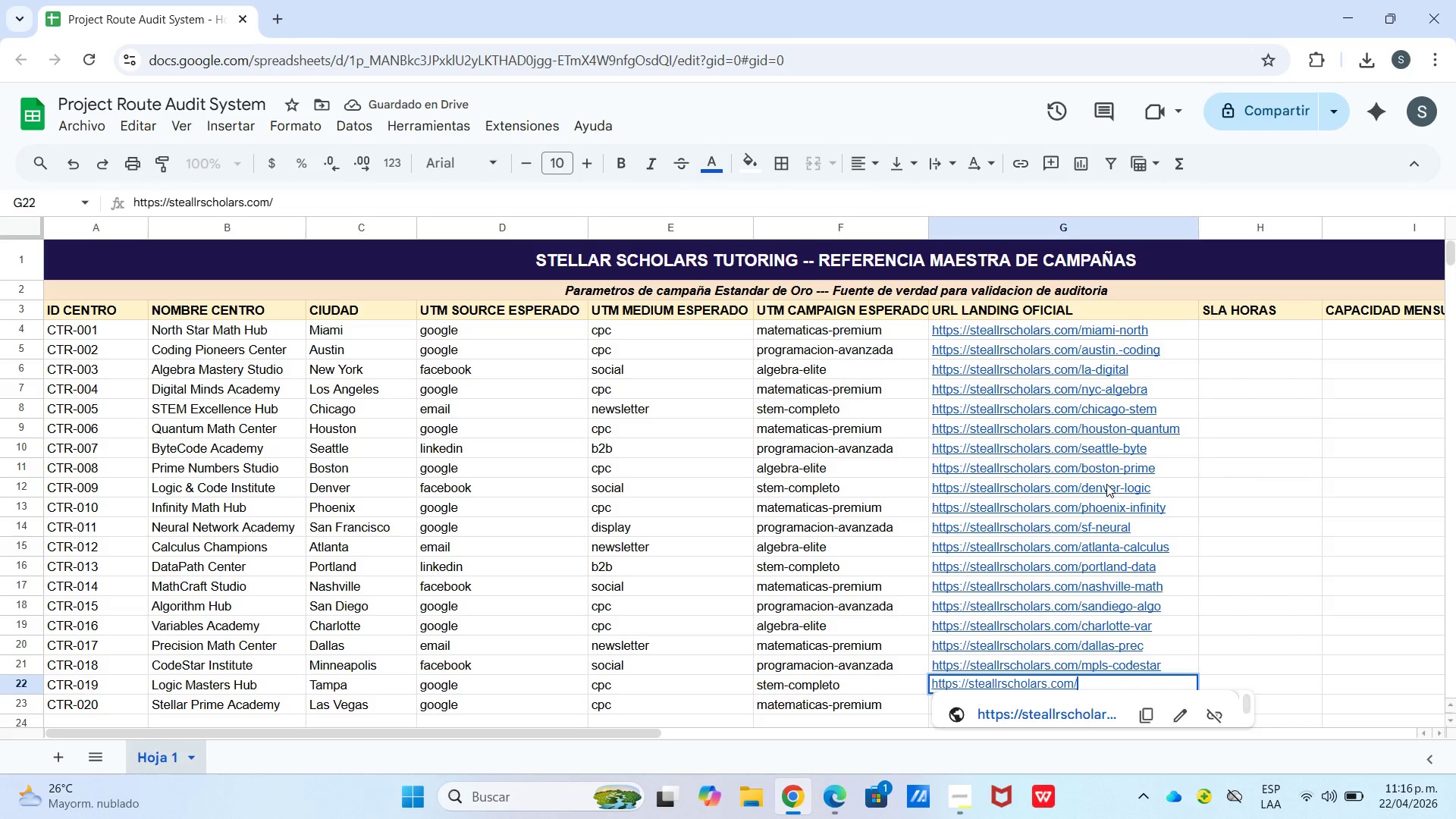 
wait(5.75)
 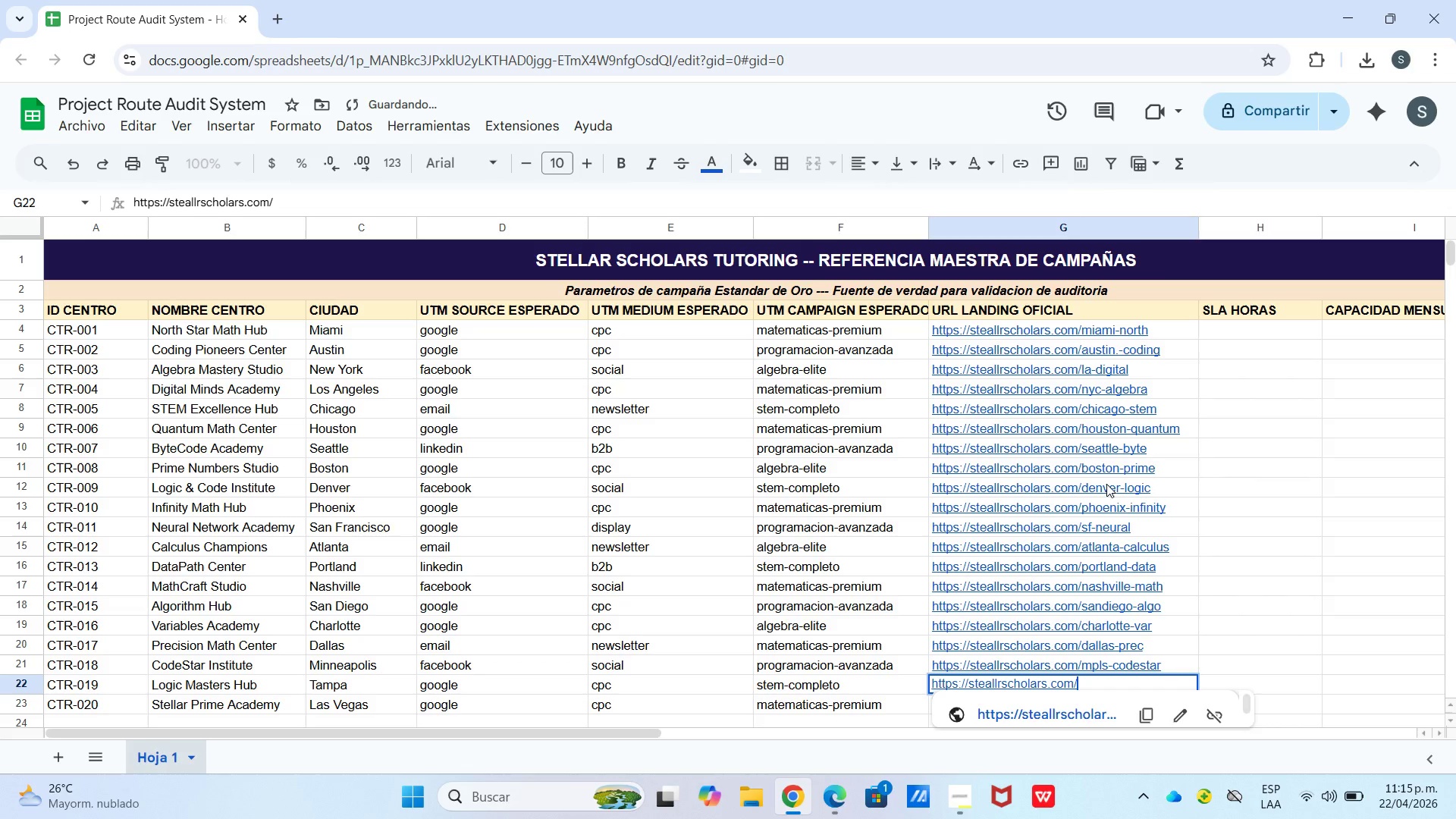 
type(tampa-logic)
 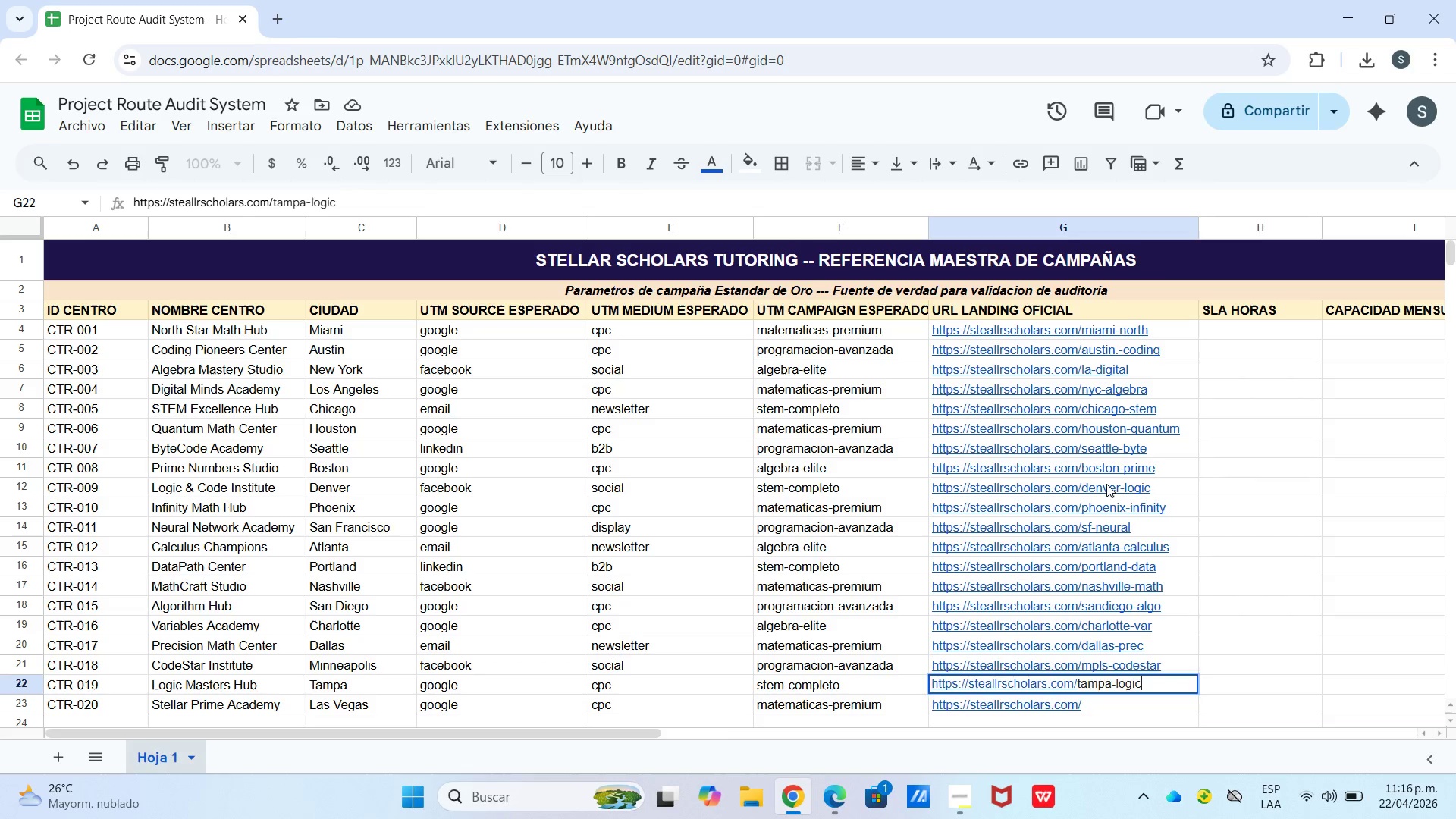 
key(Enter)
 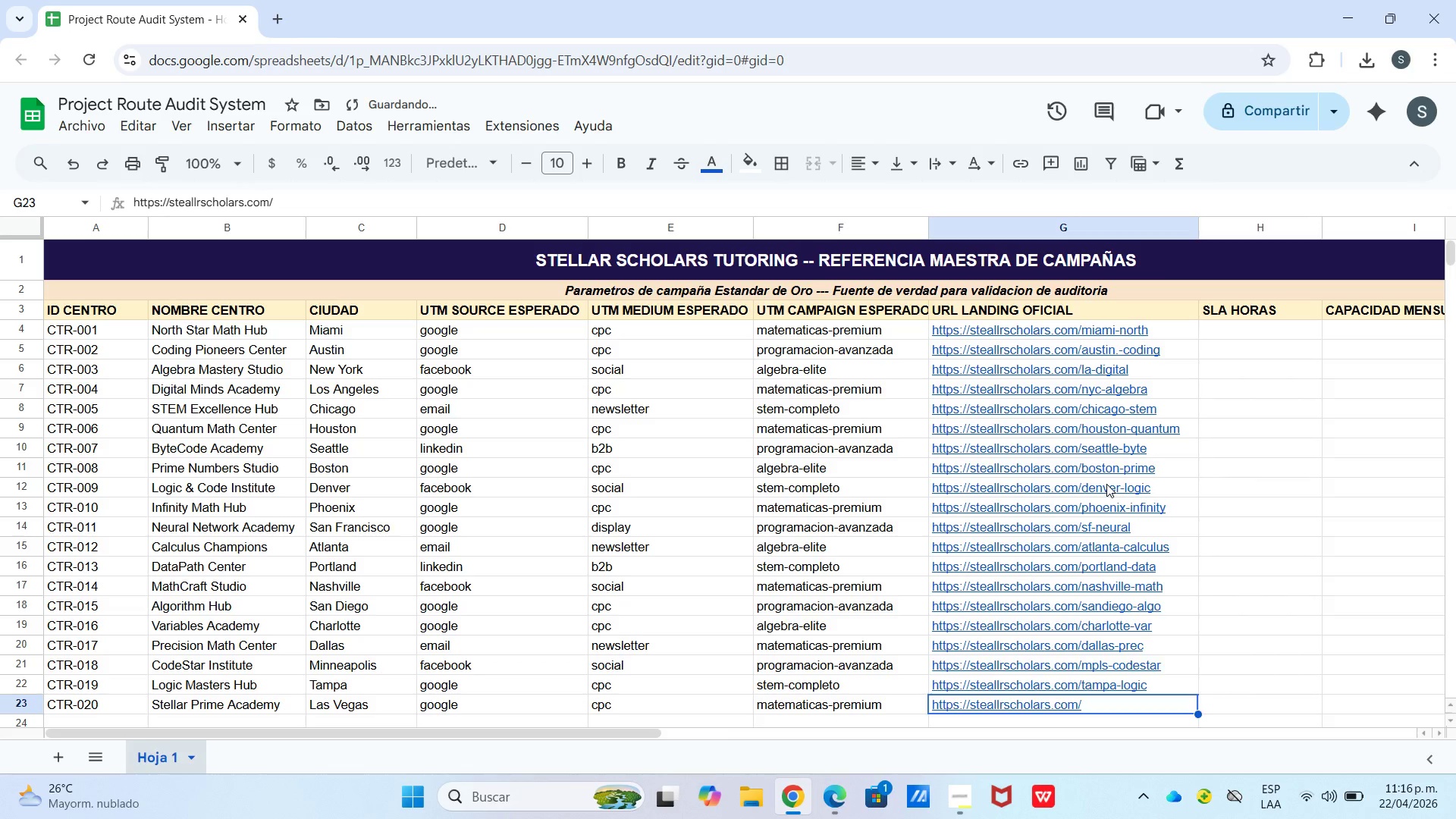 
key(Enter)
 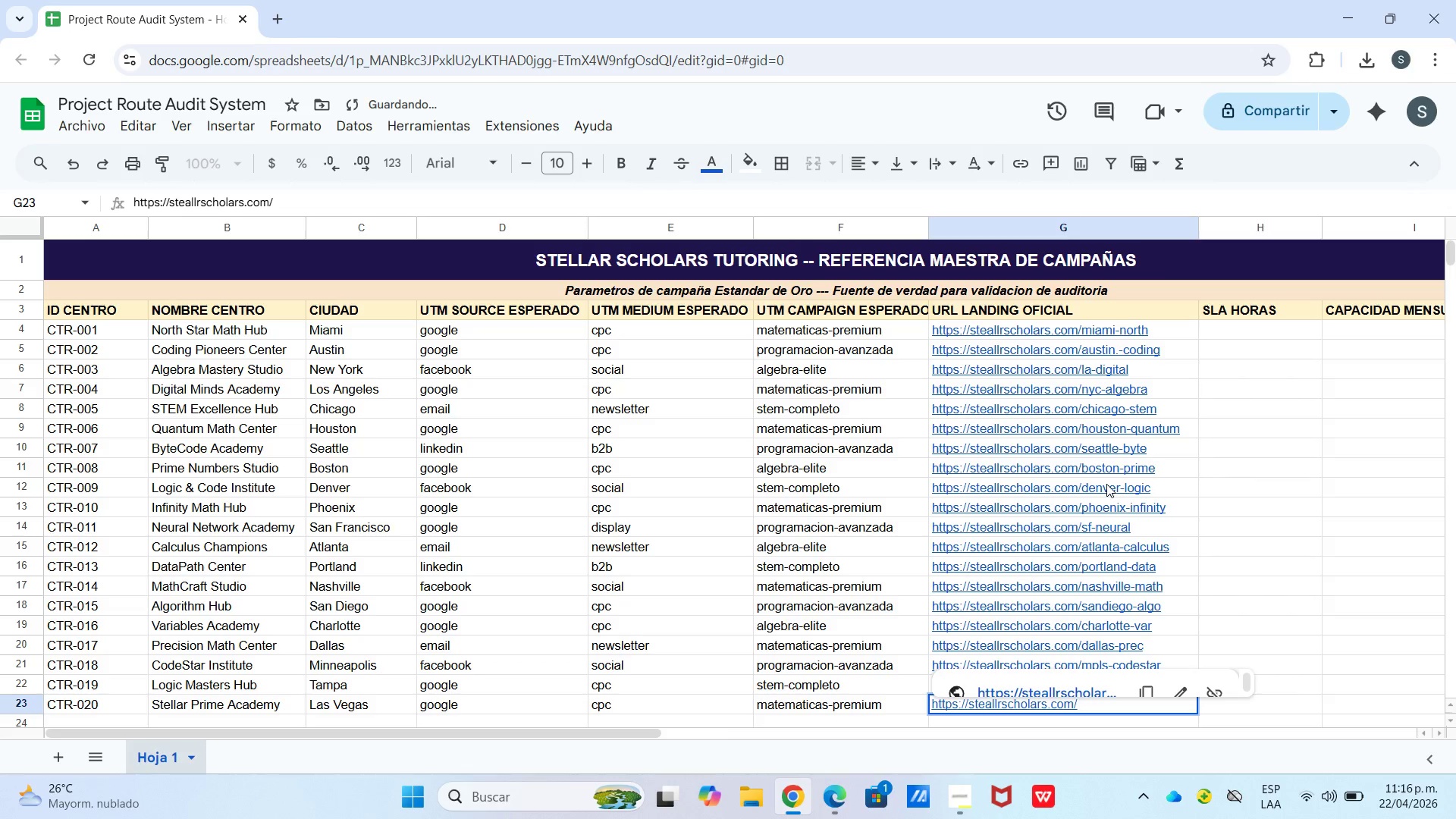 
type(vegas-priem)
key(Backspace)
key(Backspace)
type(me)
 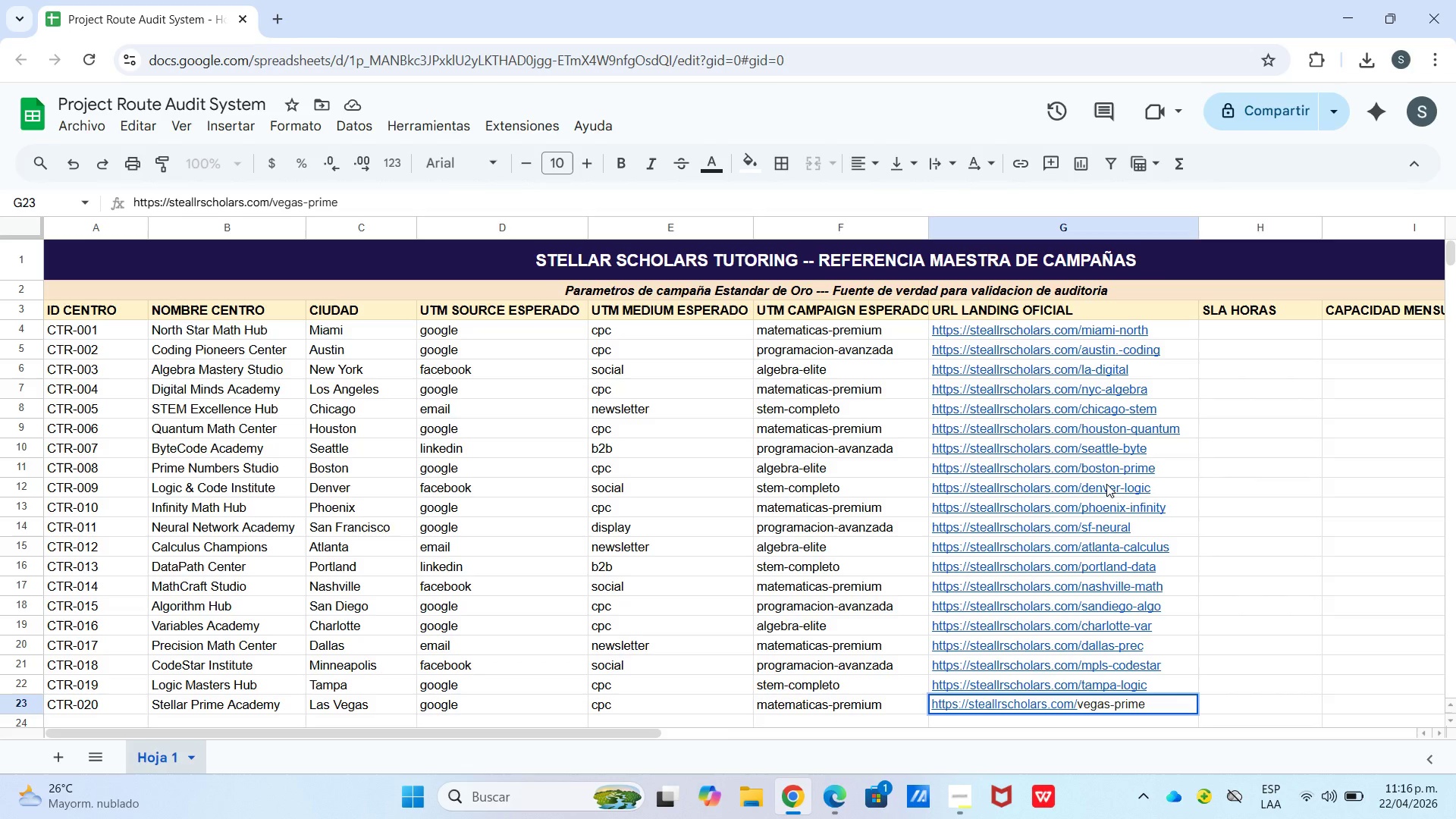 
key(Enter)
 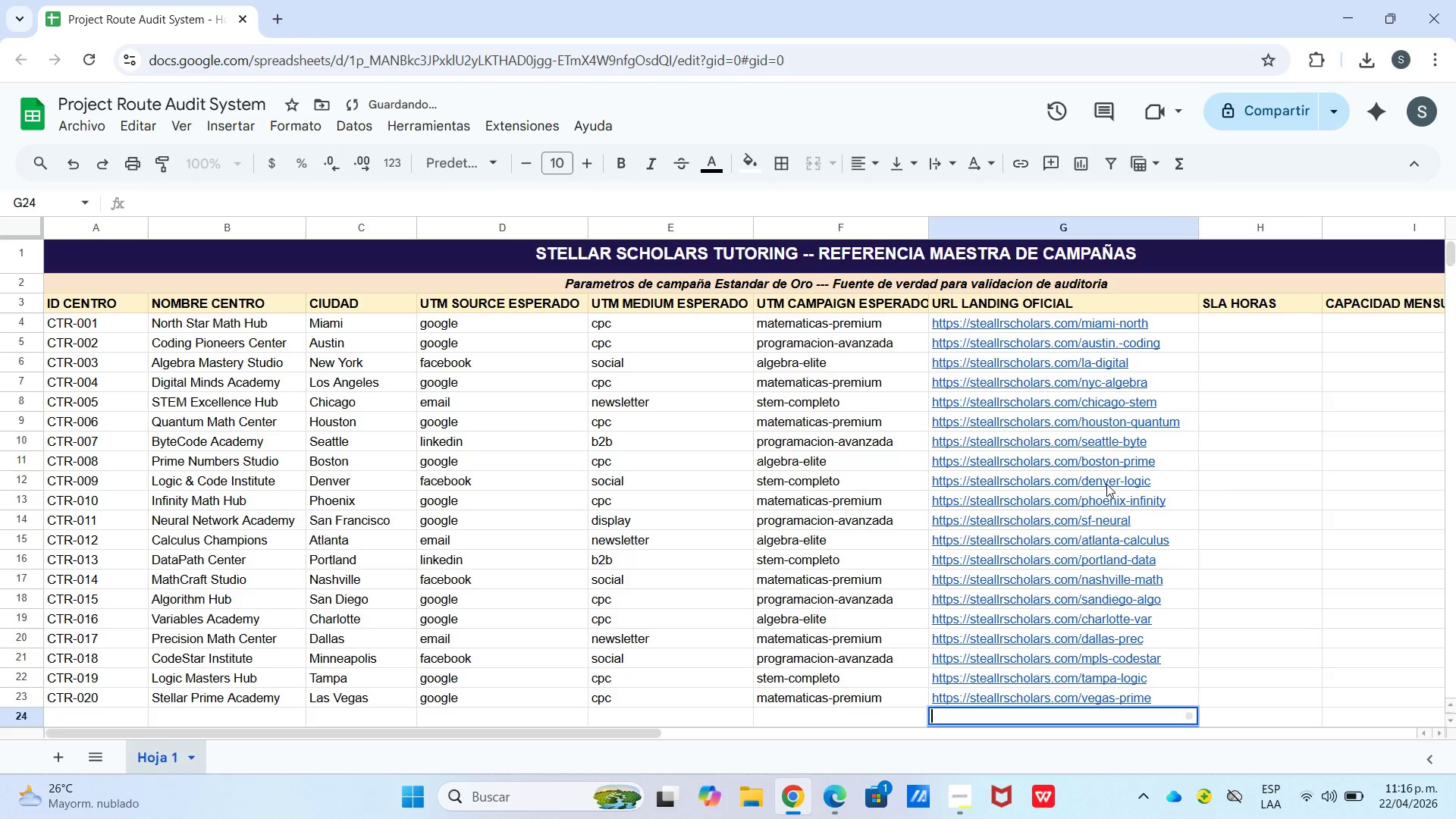 
key(Enter)
 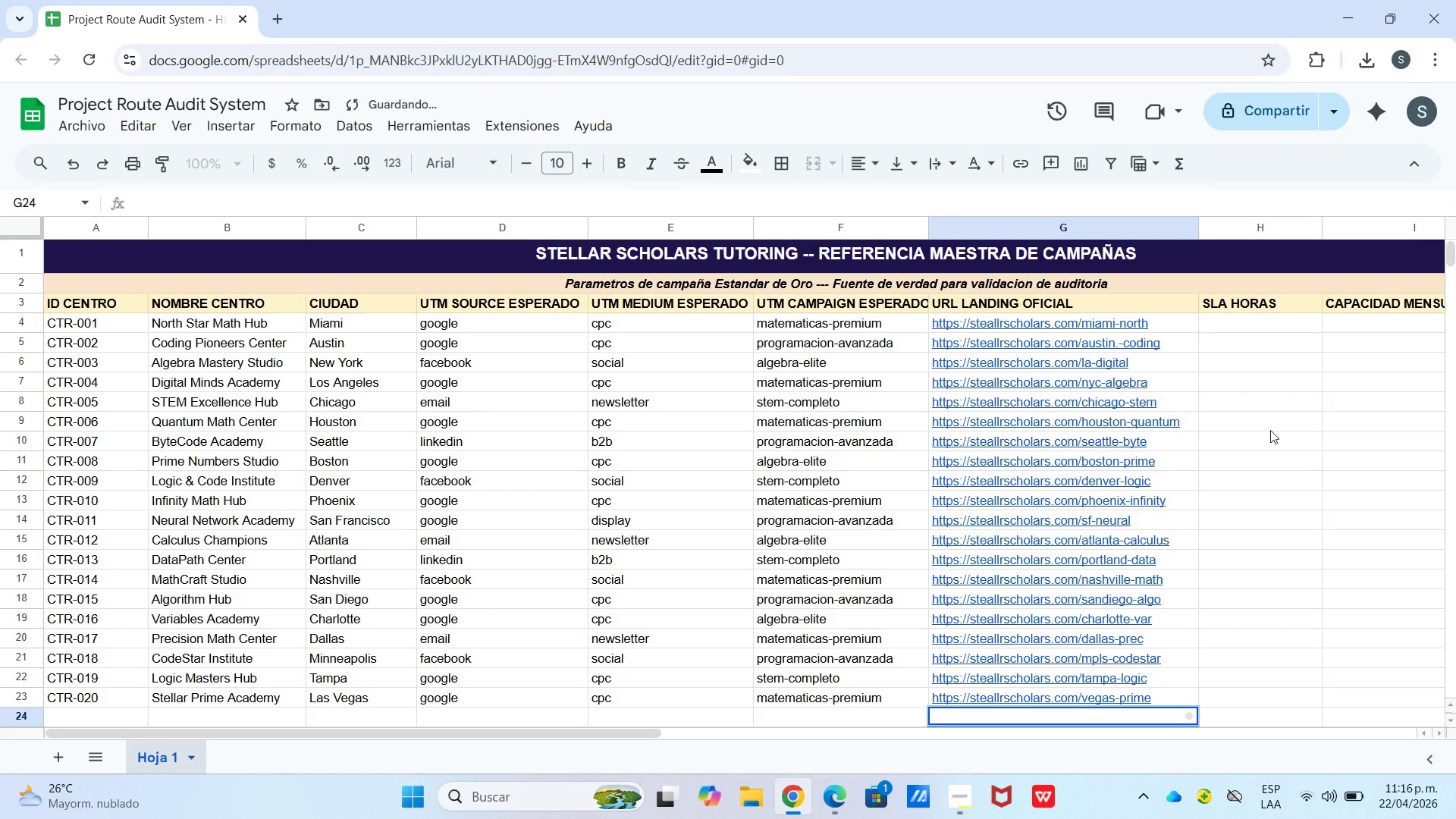 
left_click_drag(start_coordinate=[1382, 479], to_coordinate=[1373, 479])
 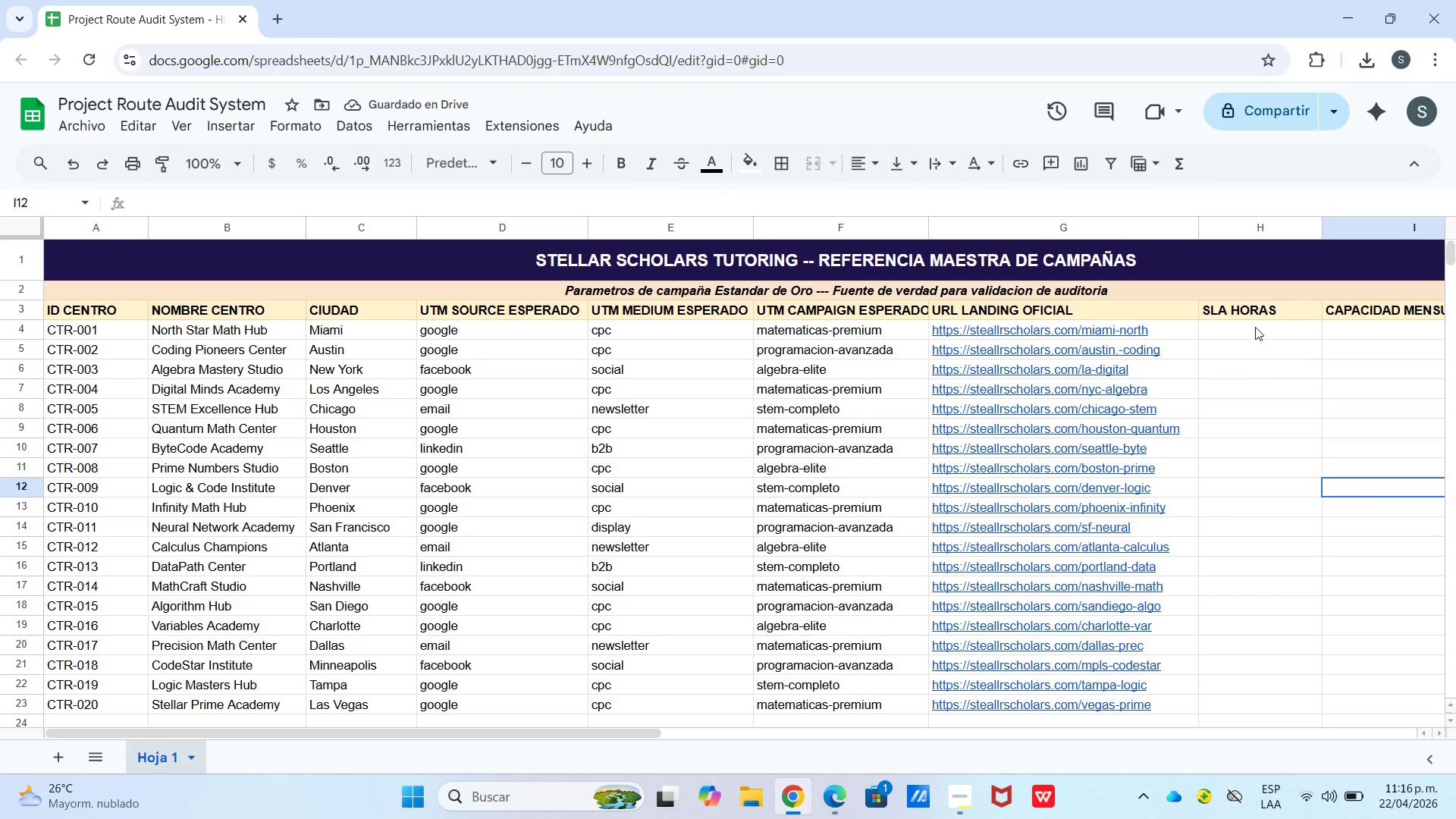 
scroll: coordinate [1255, 327], scroll_direction: up, amount: 1.0
 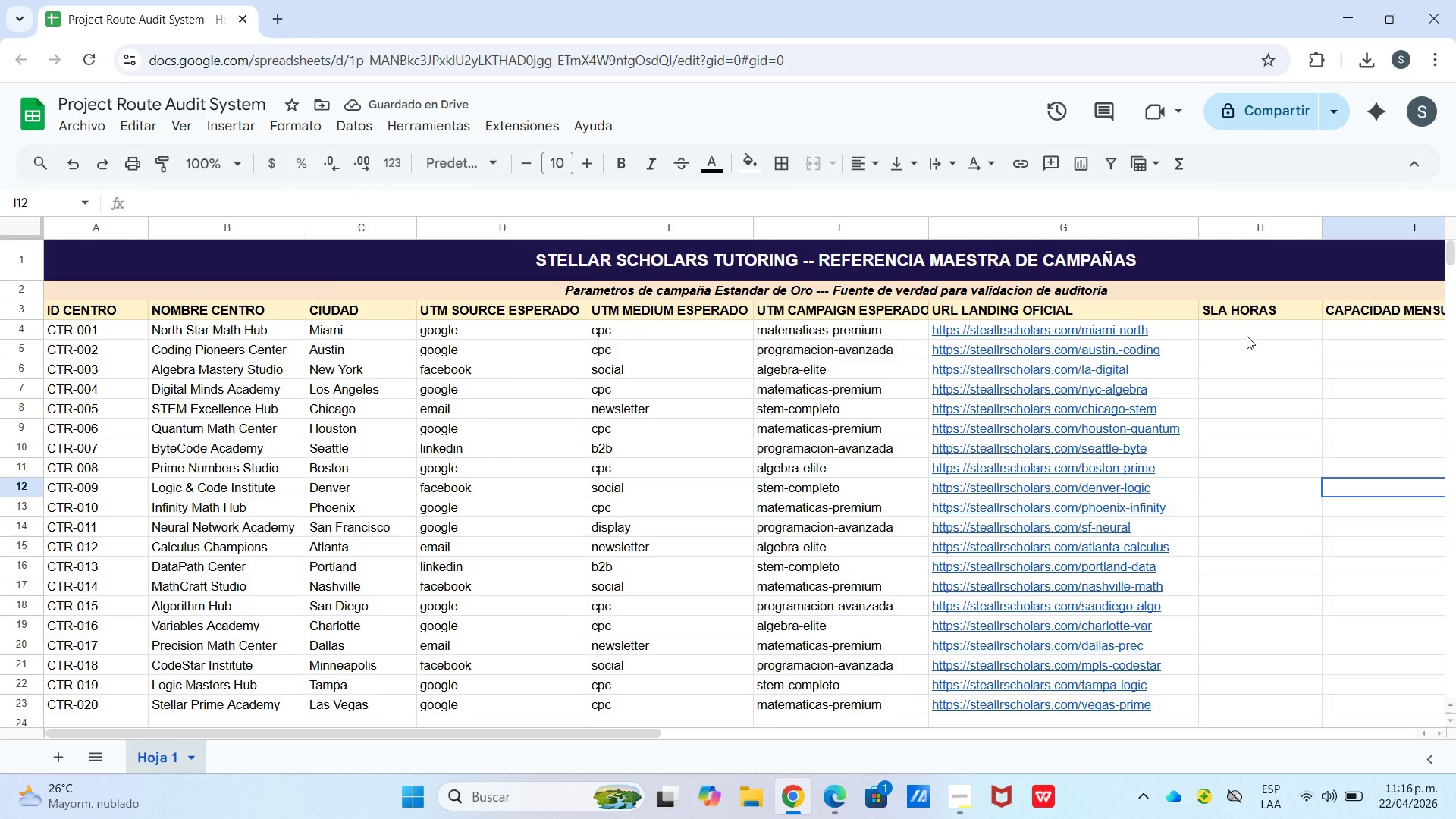 
left_click([1247, 336])
 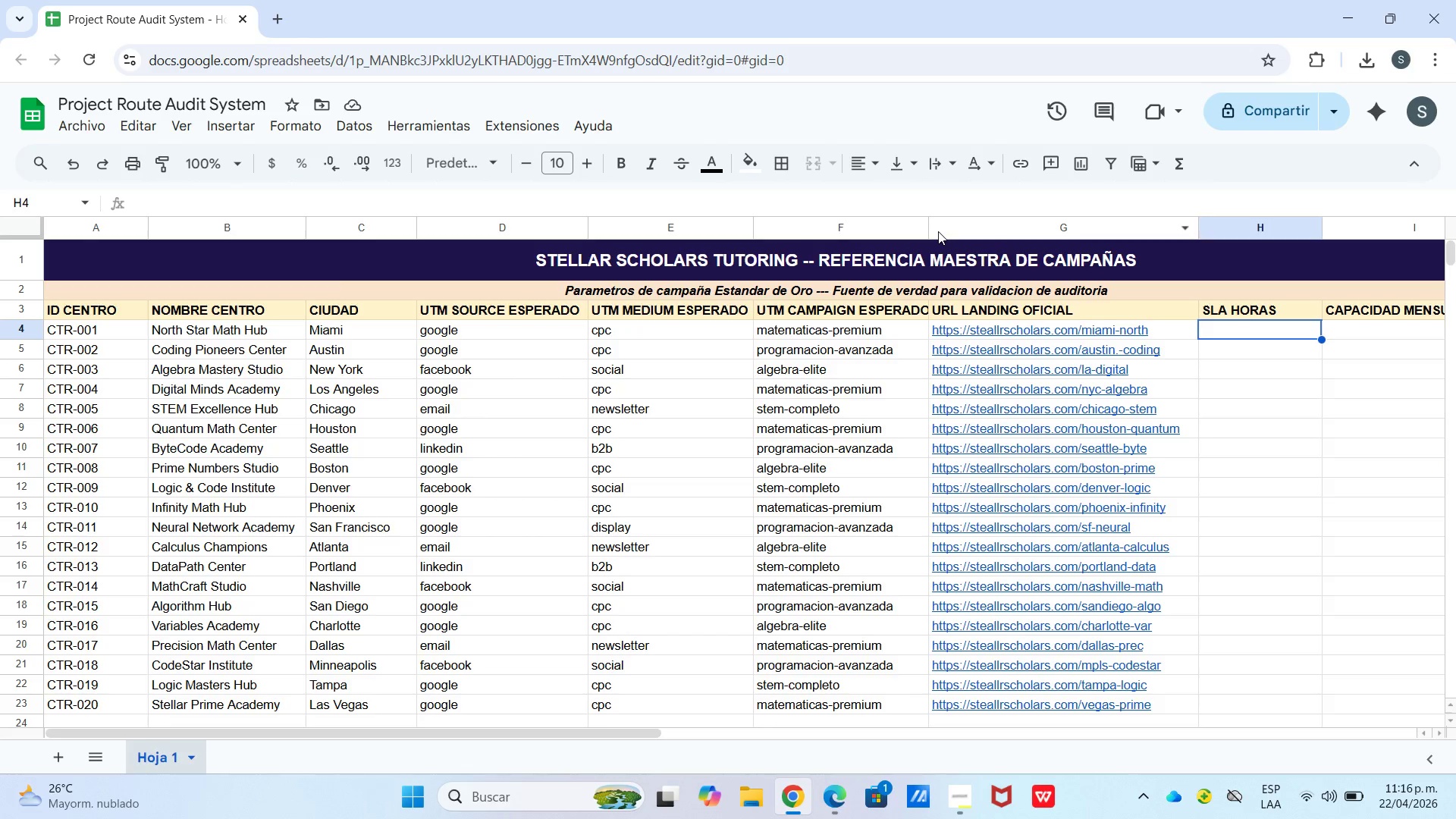 
left_click_drag(start_coordinate=[929, 226], to_coordinate=[953, 220])
 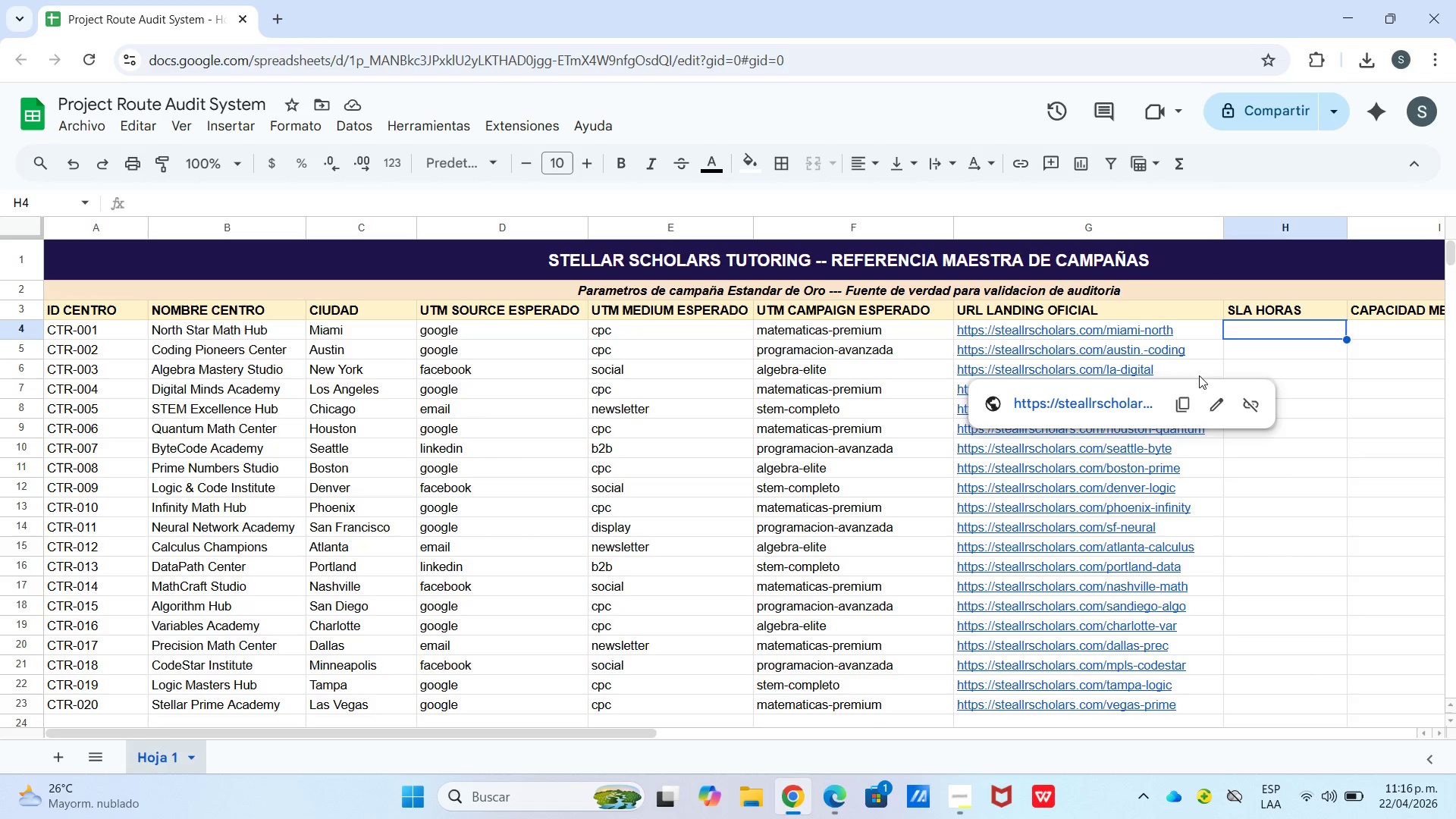 
wait(10.77)
 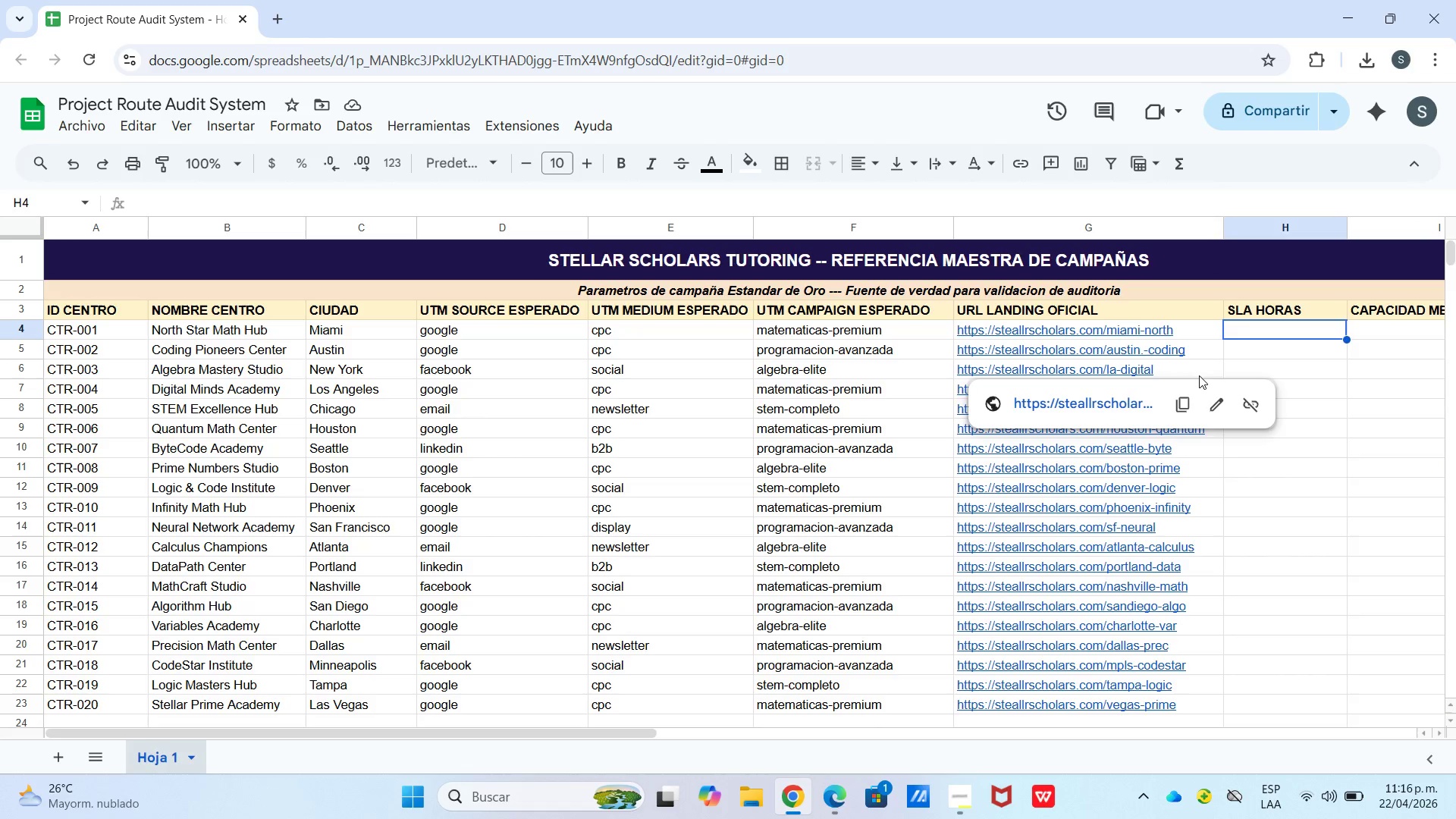 
key(Numpad4)
 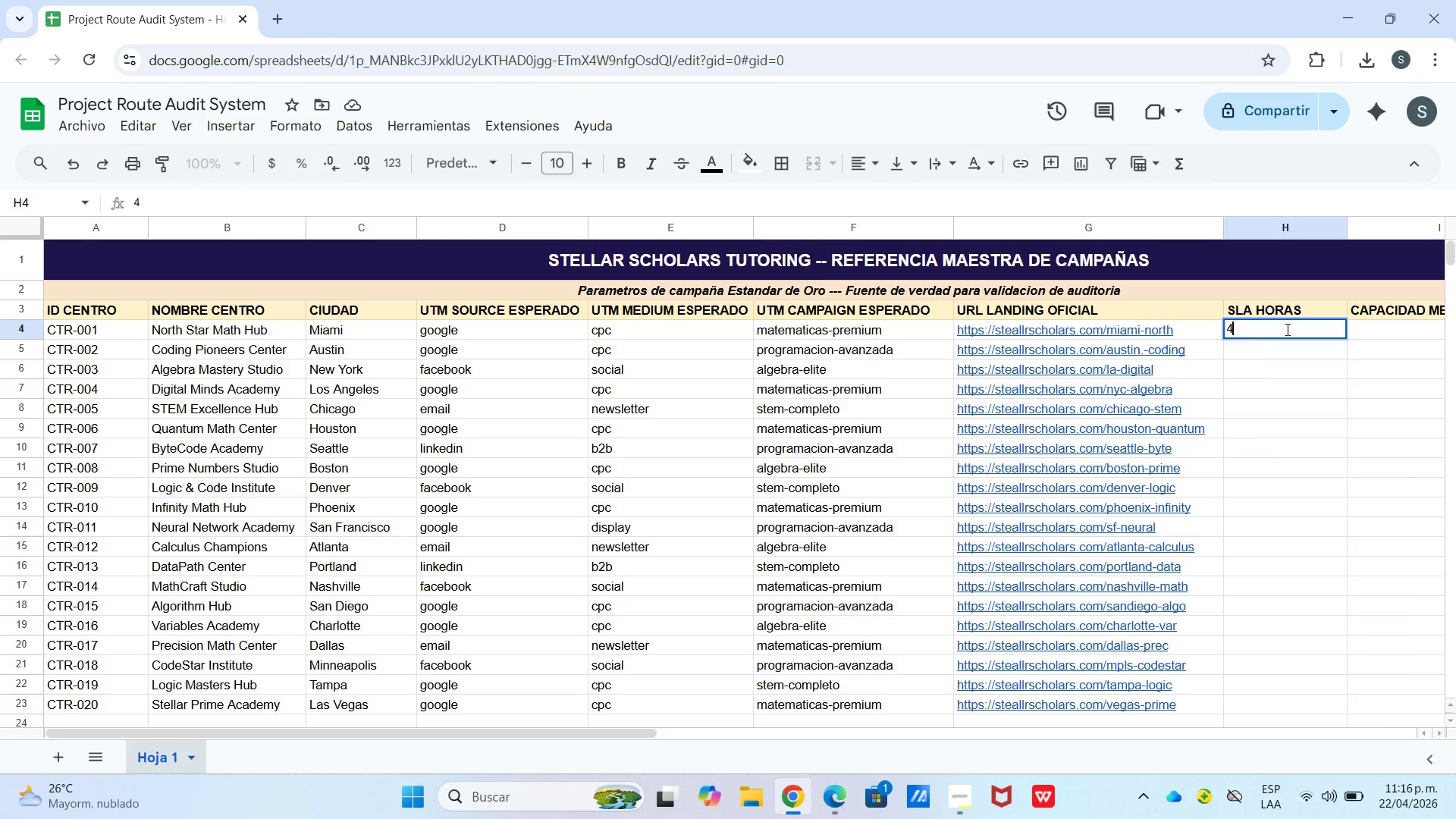 
key(Enter)
 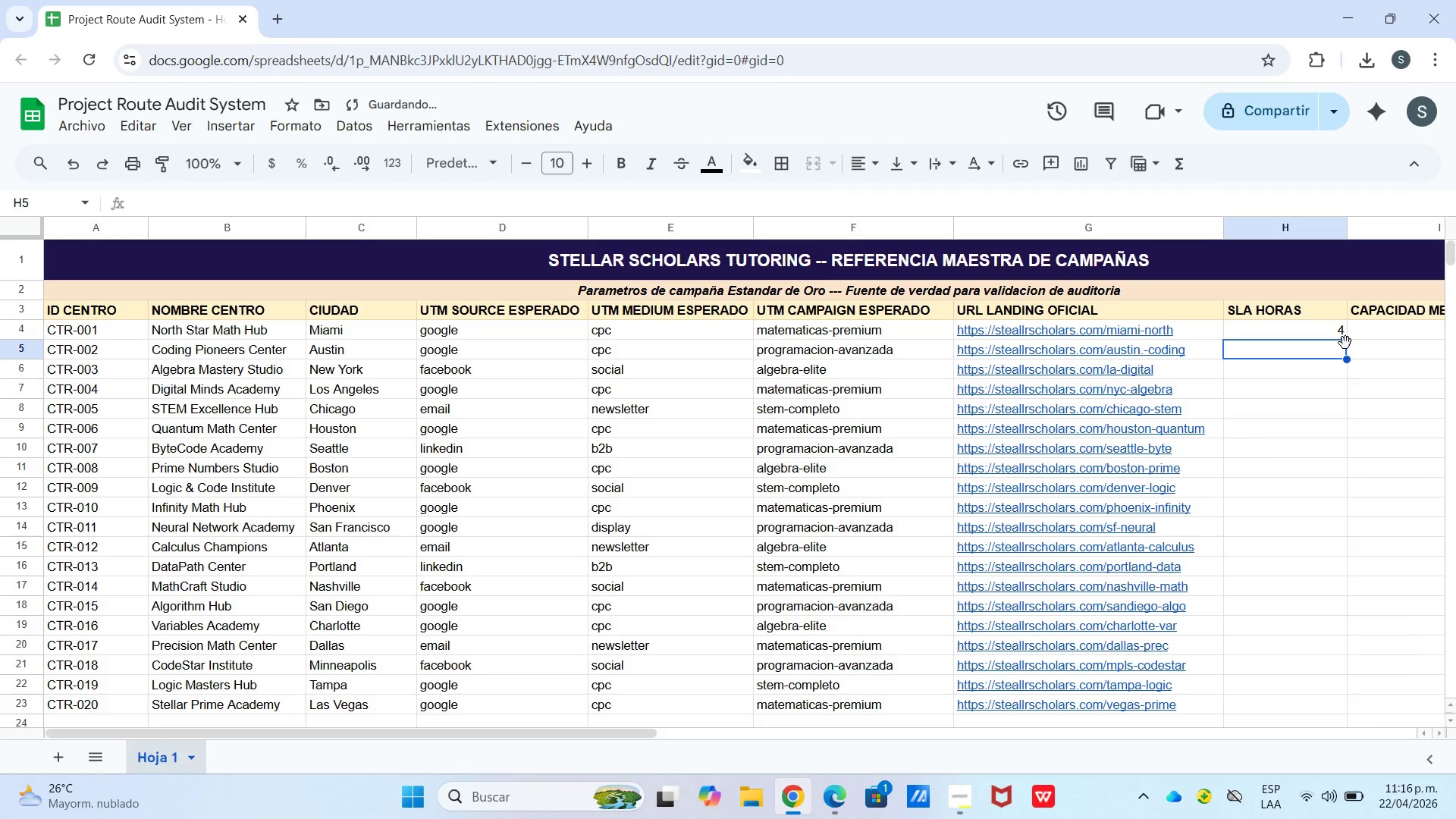 
left_click([1344, 340])
 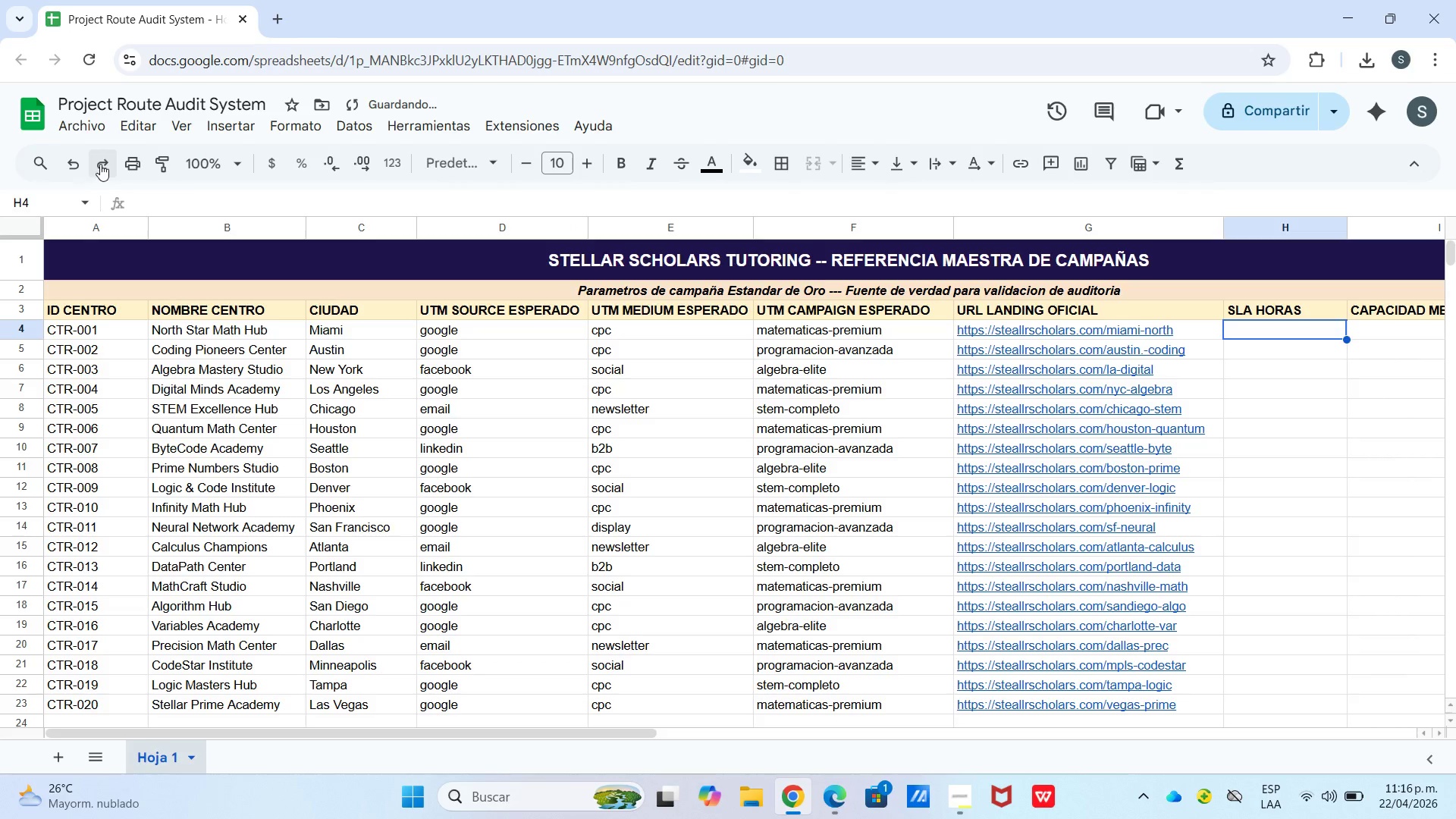 
left_click([81, 164])
 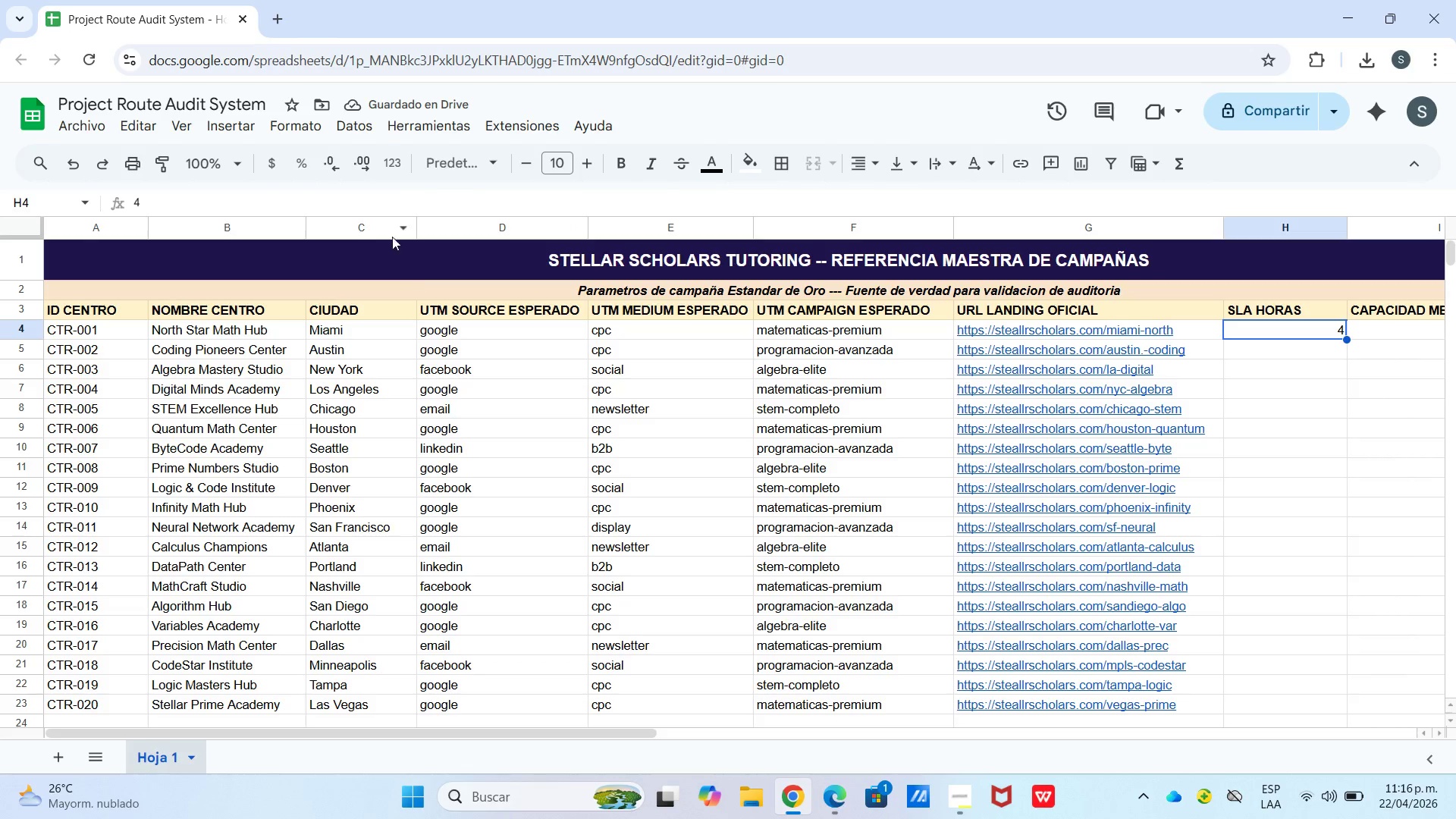 
wait(7.02)
 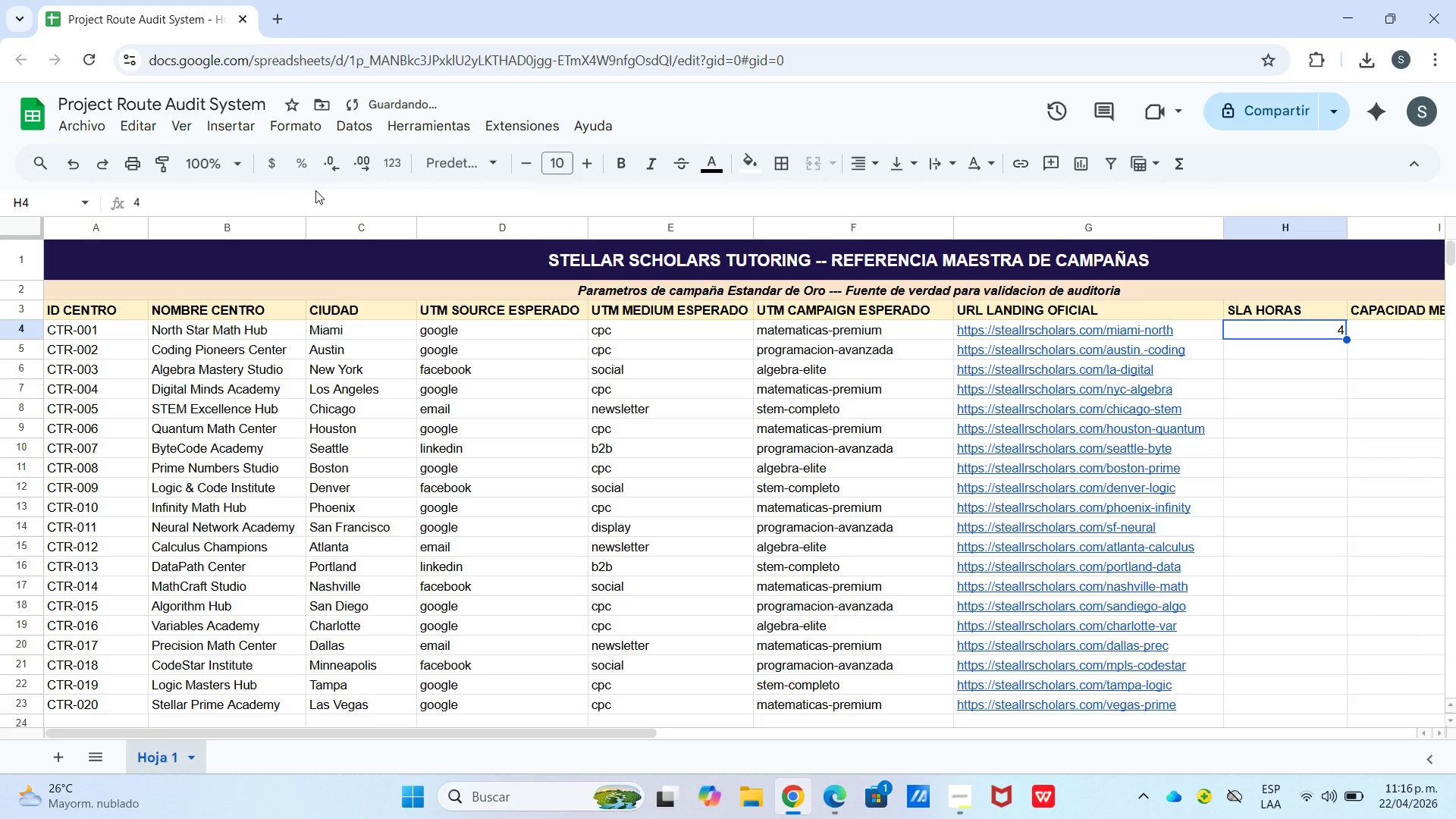 
left_click_drag(start_coordinate=[1345, 337], to_coordinate=[1313, 518])
 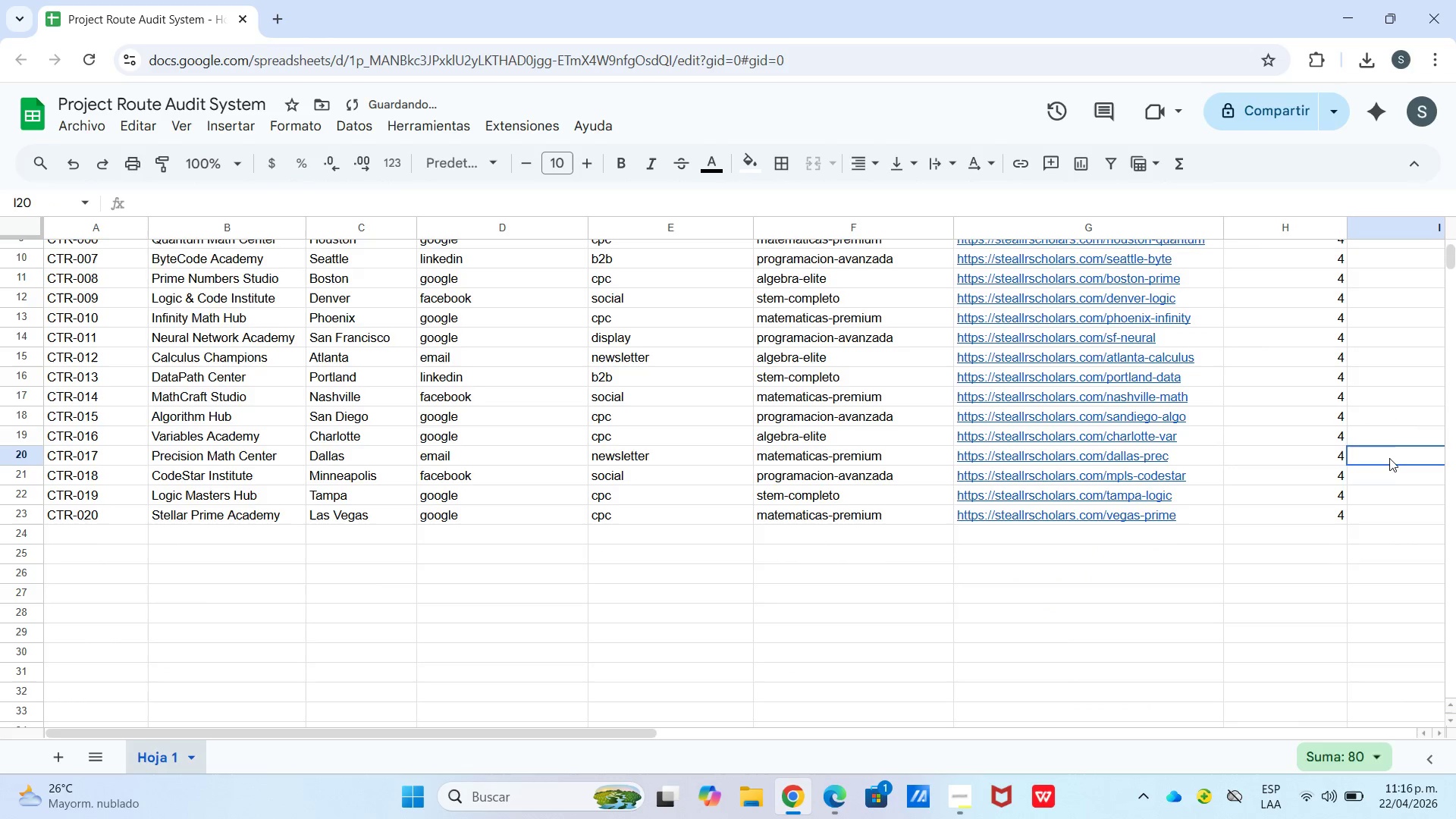 
scroll: coordinate [1345, 472], scroll_direction: down, amount: 2.0
 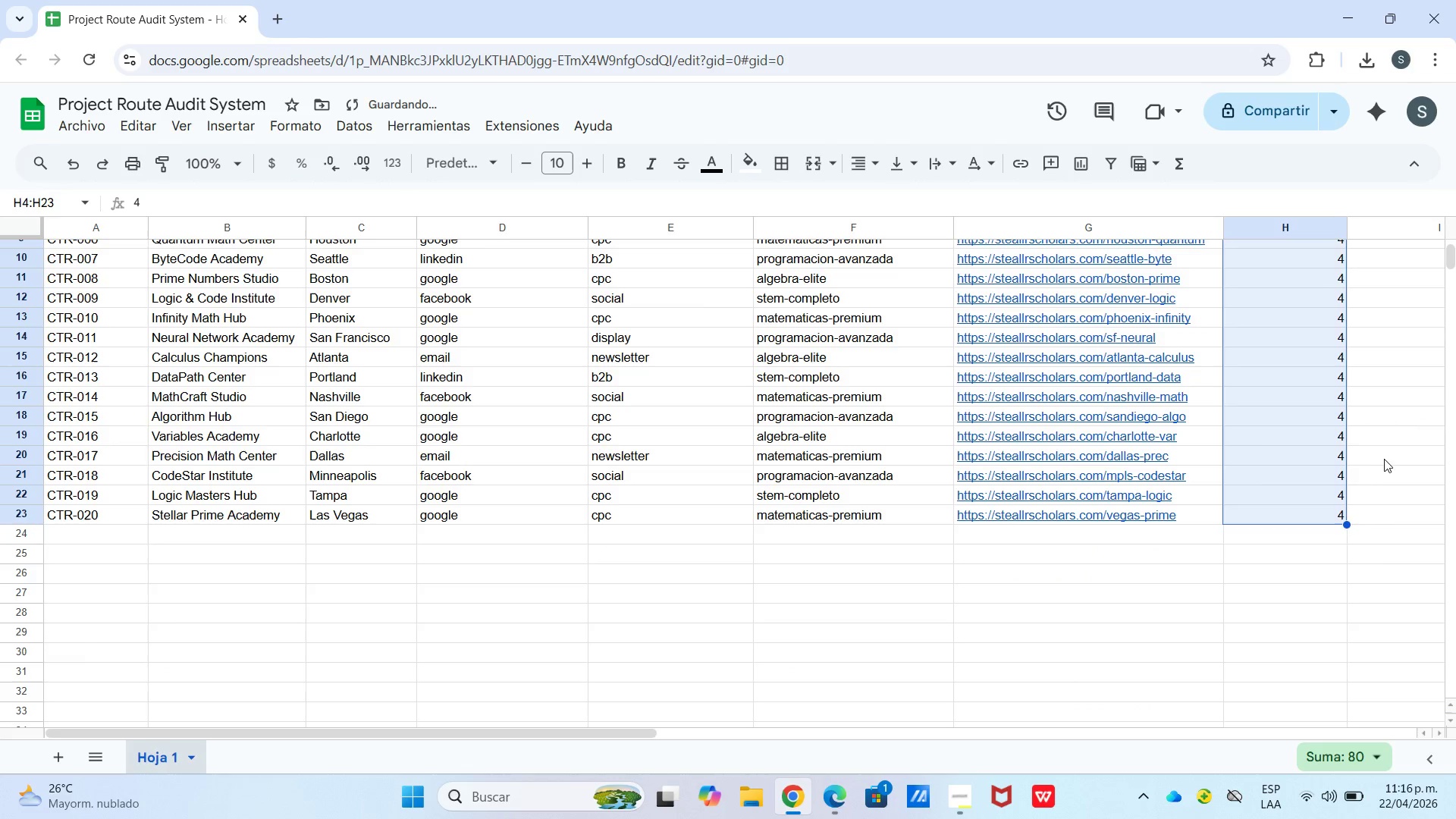 
scroll: coordinate [1379, 463], scroll_direction: up, amount: 3.0
 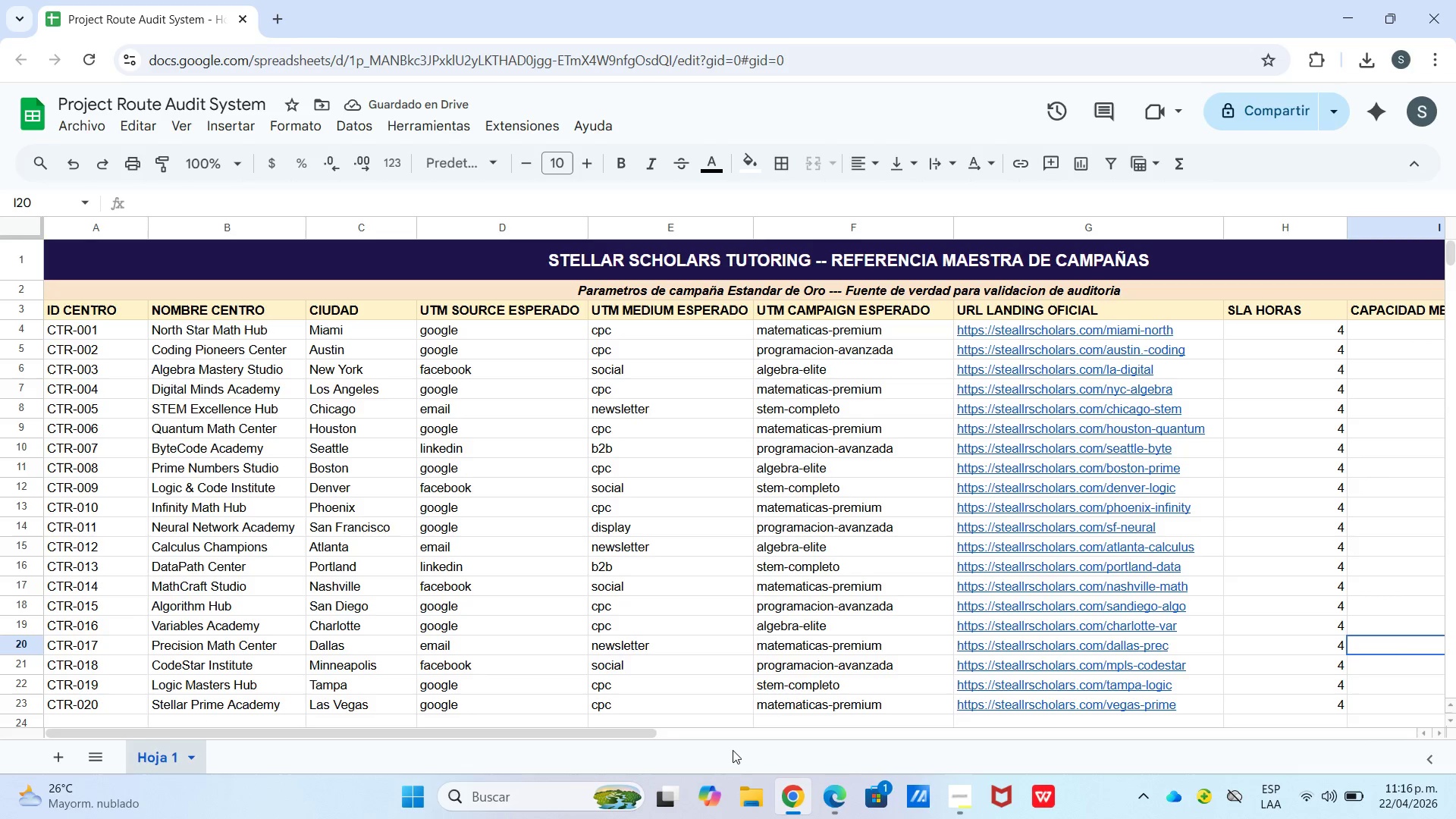 
left_click_drag(start_coordinate=[642, 735], to_coordinate=[811, 723])
 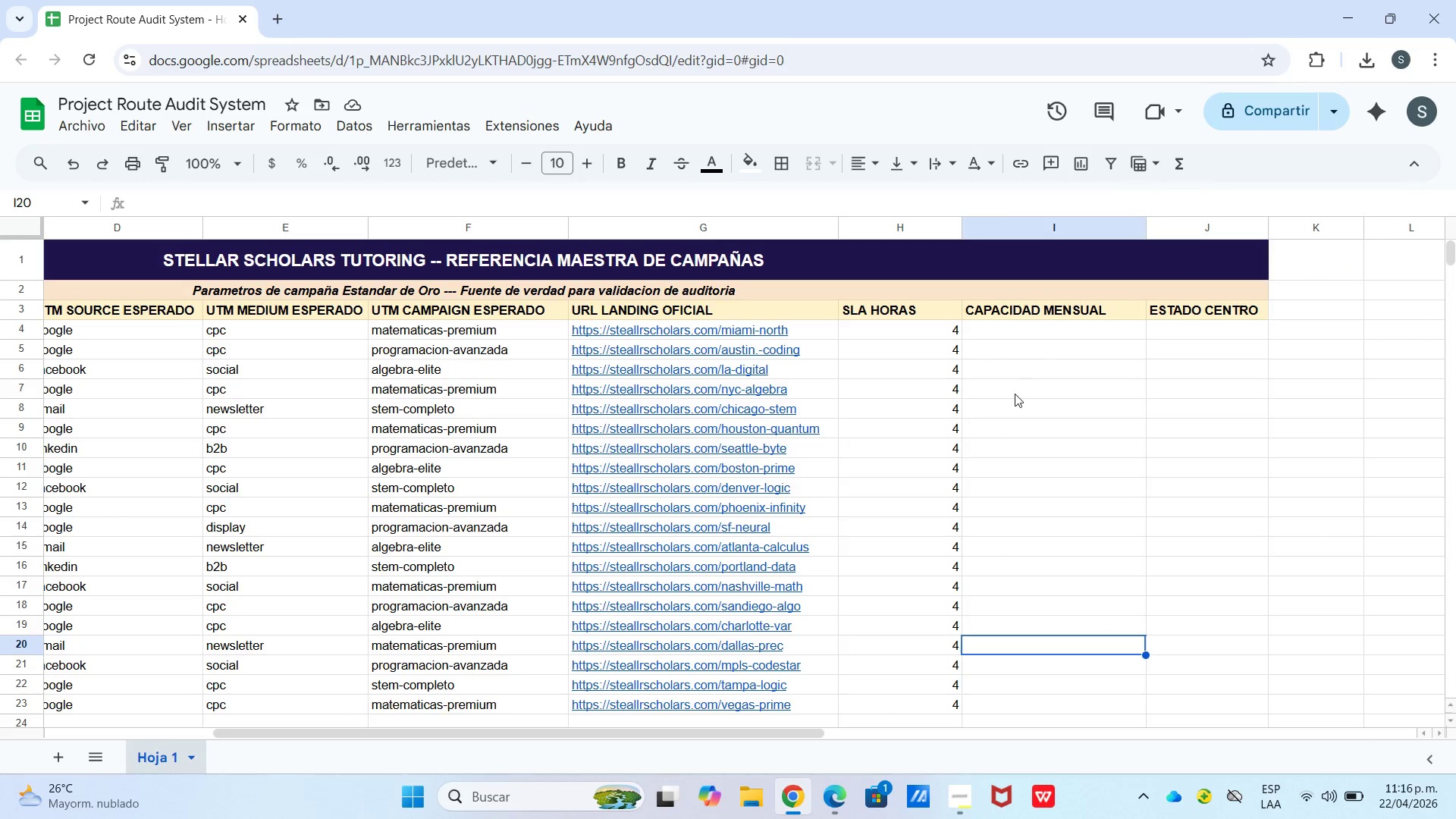 
scroll: coordinate [1015, 396], scroll_direction: none, amount: 0.0
 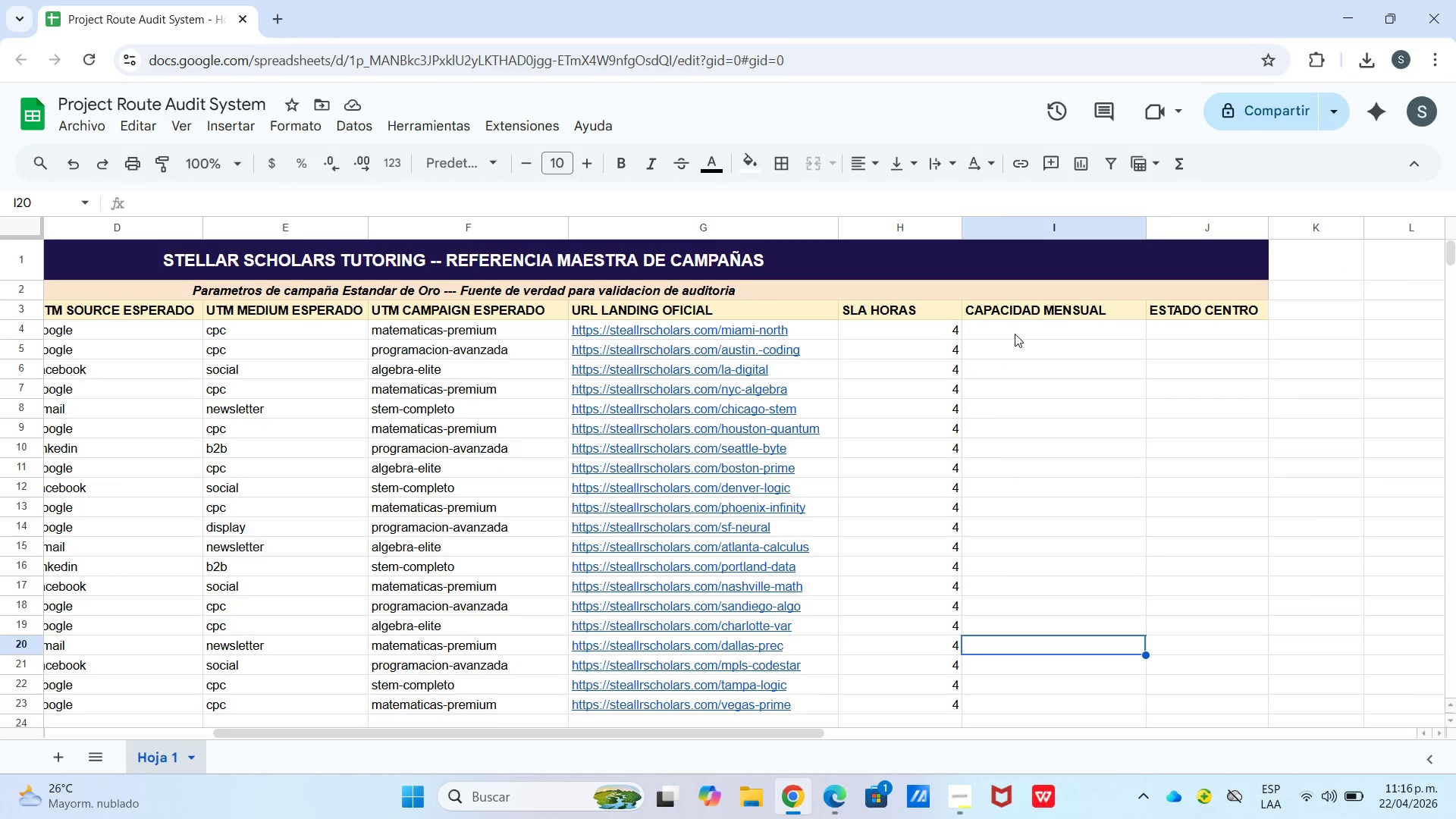 
left_click([1015, 334])
 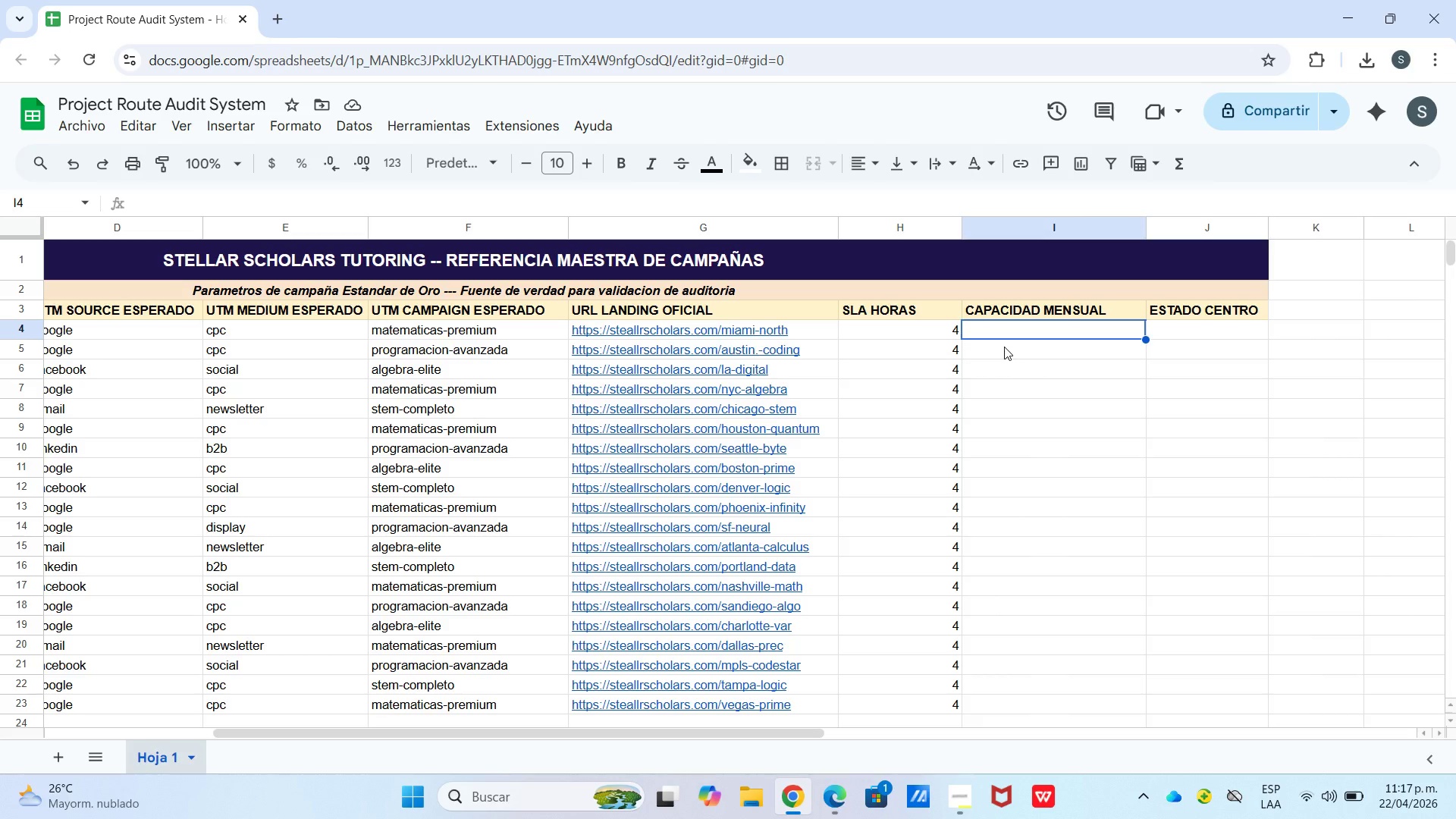 
wait(15.53)
 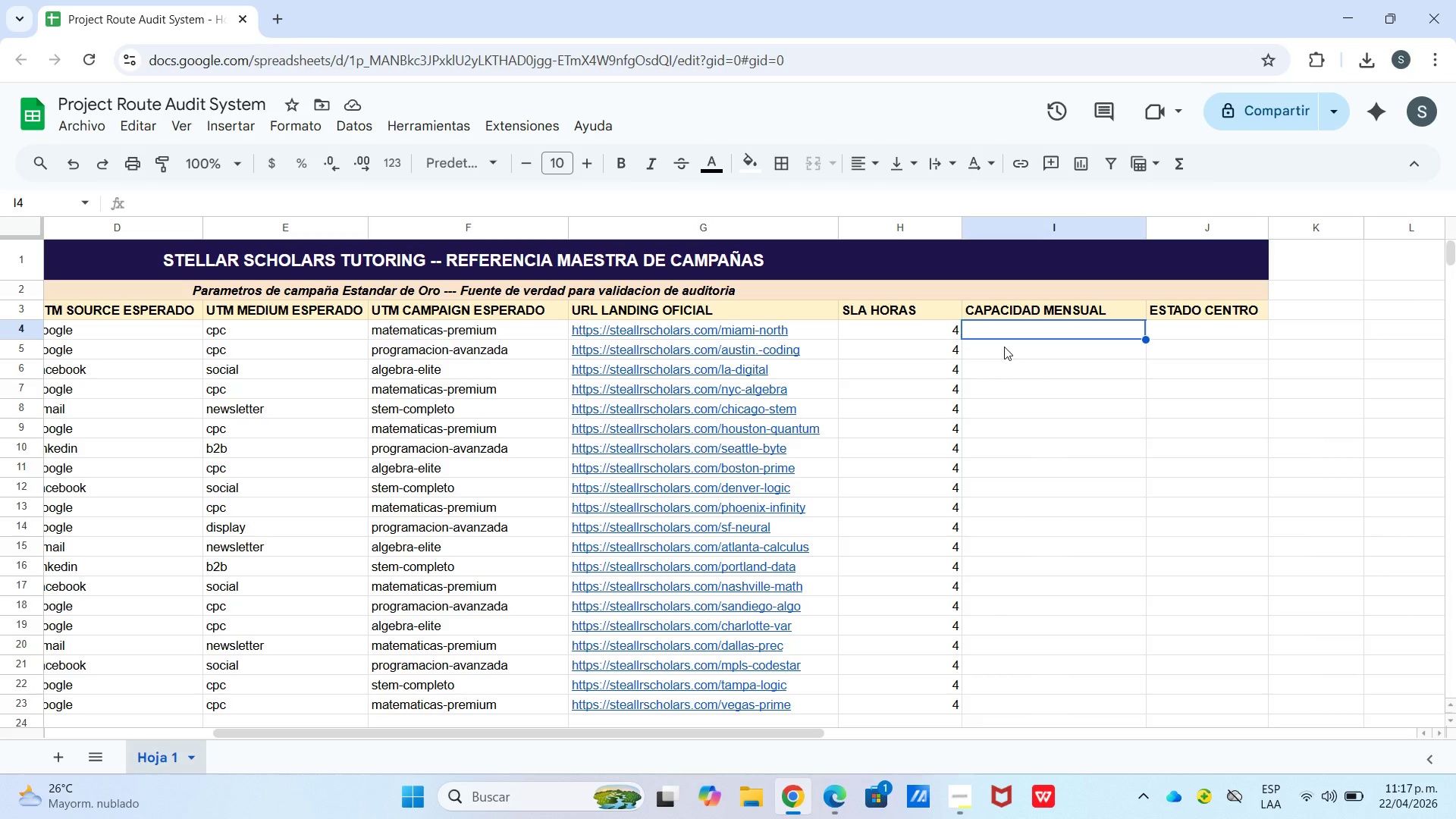 
key(Numpad8)
 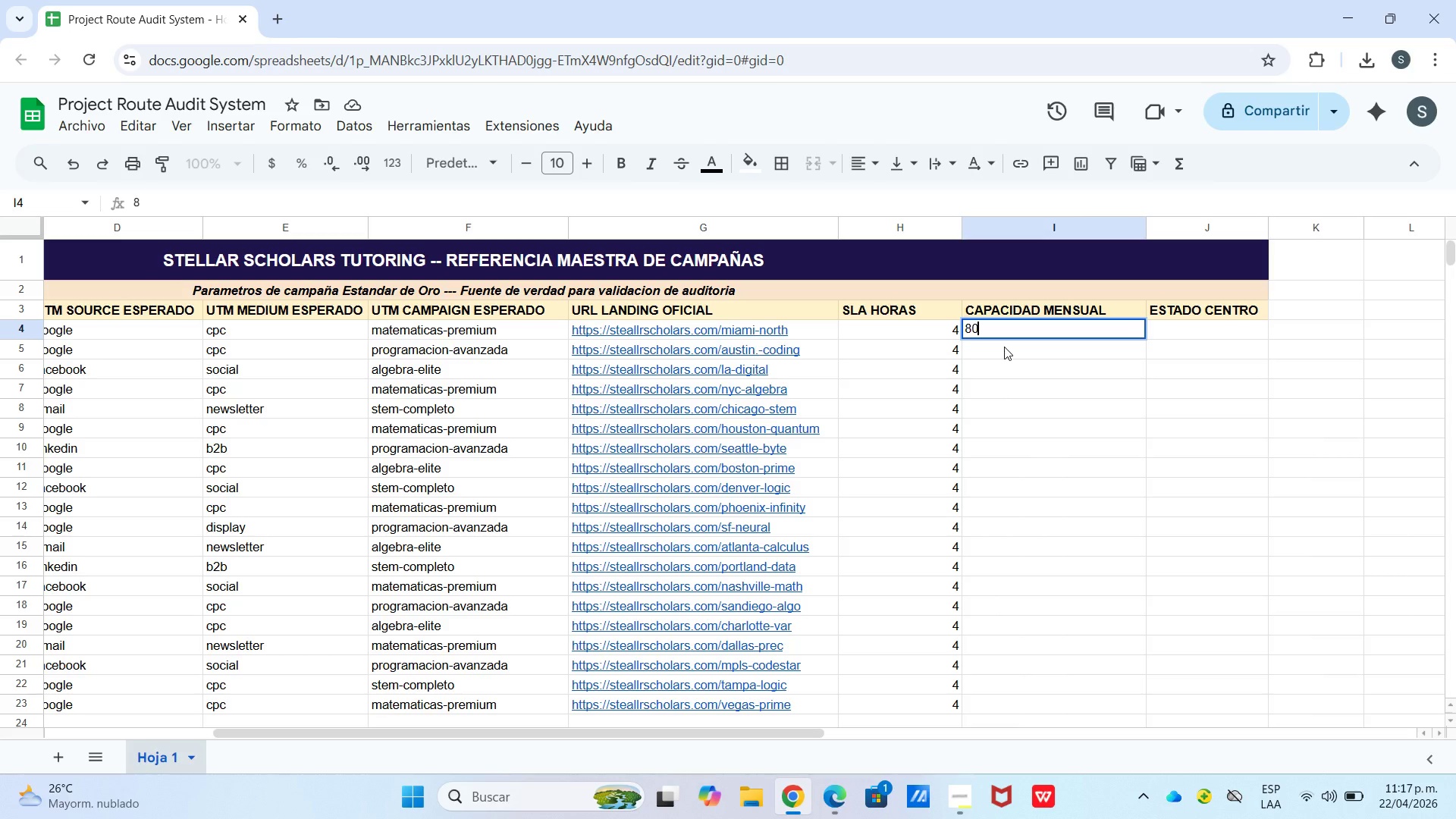 
key(Numpad0)
 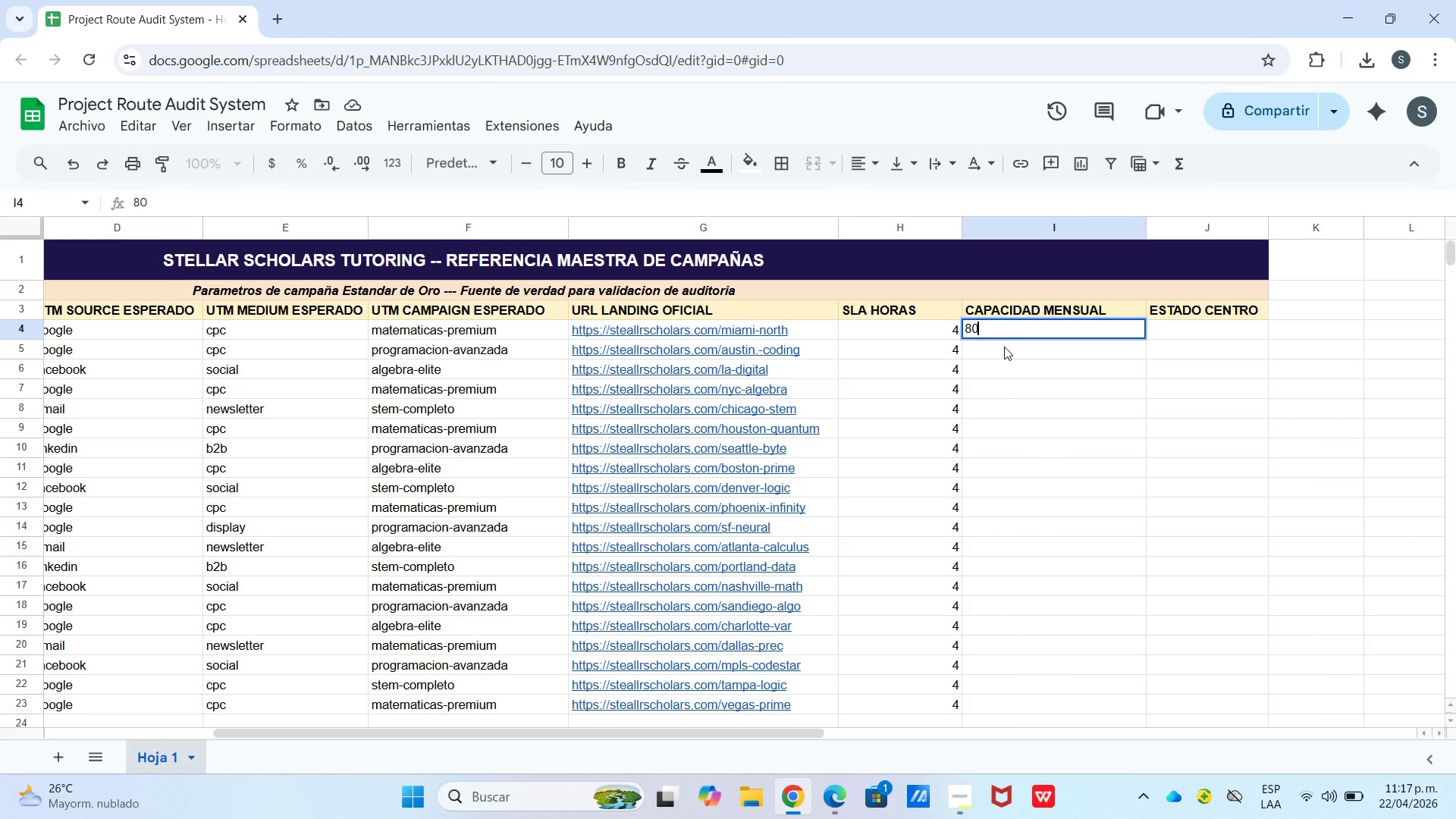 
key(Enter)
 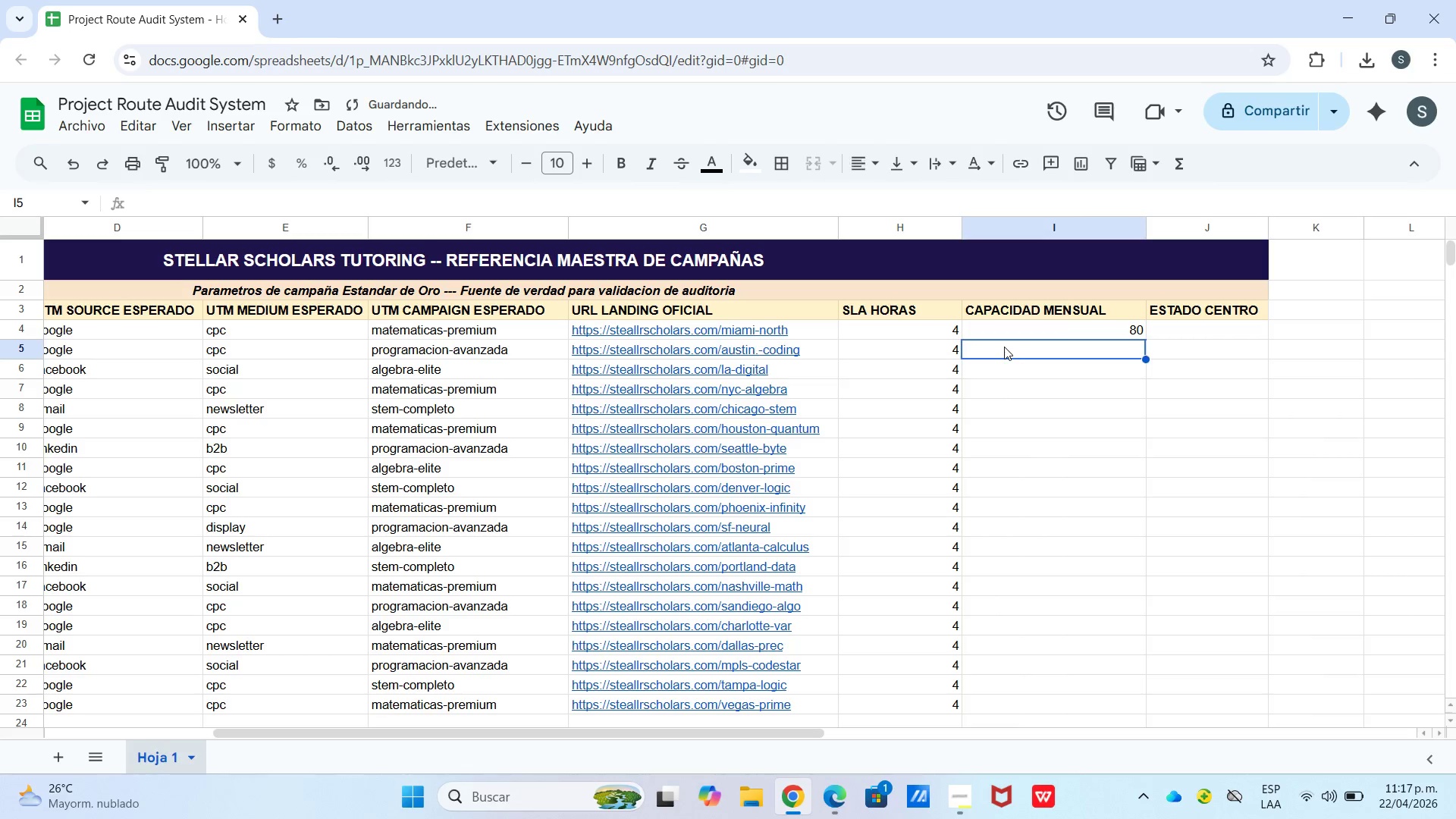 
key(Numpad6)
 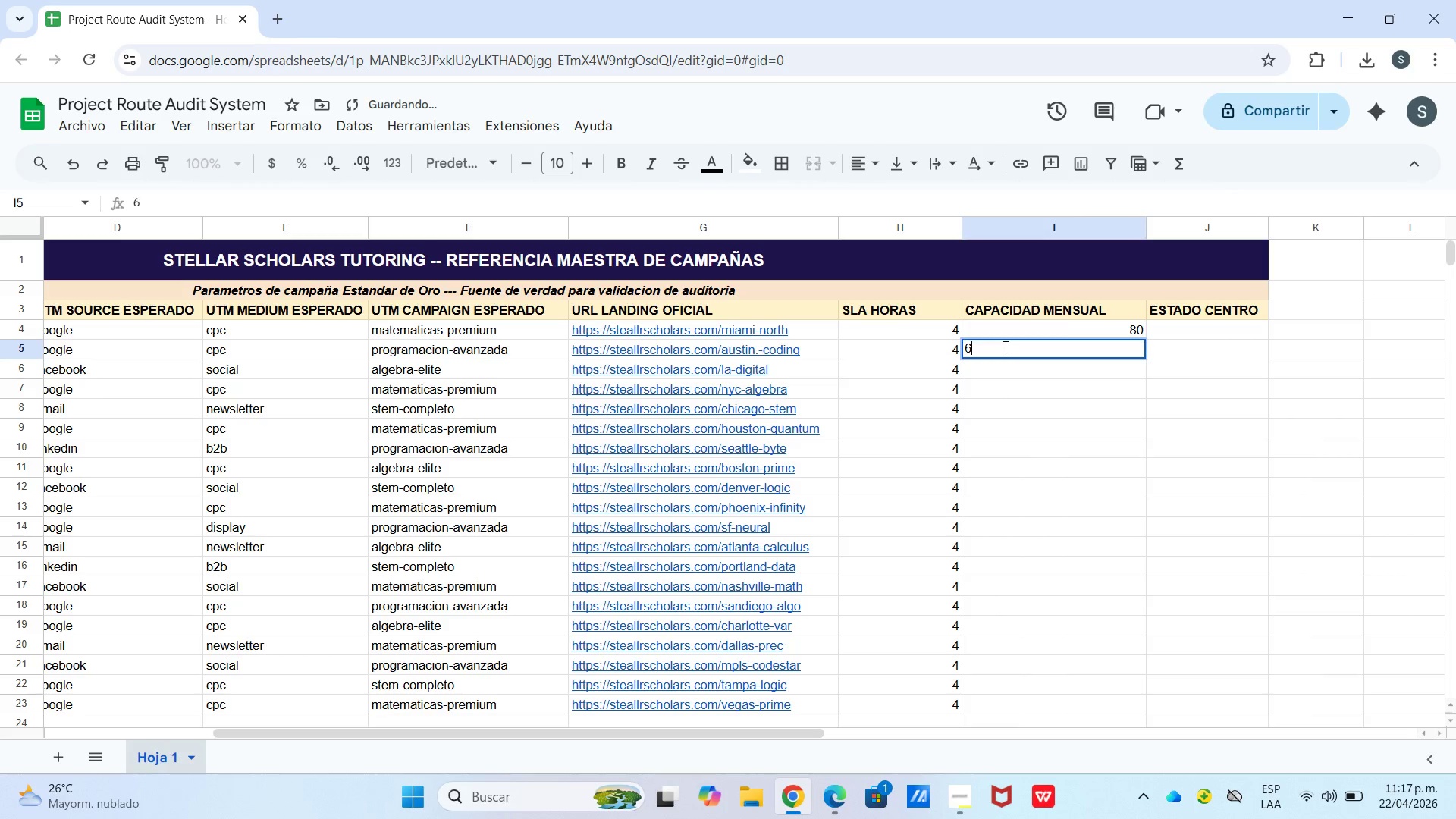 
key(Numpad5)
 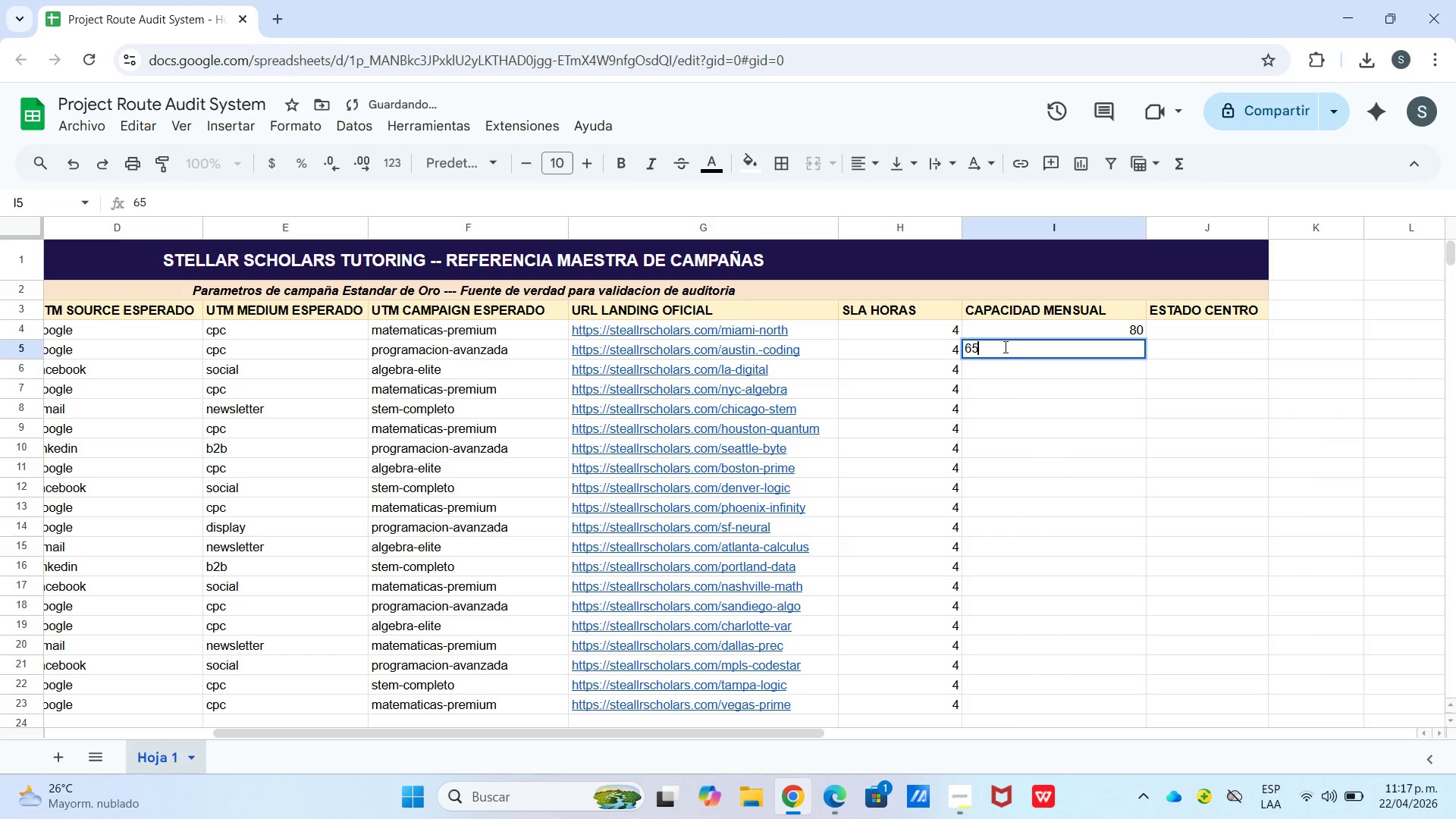 
key(Enter)
 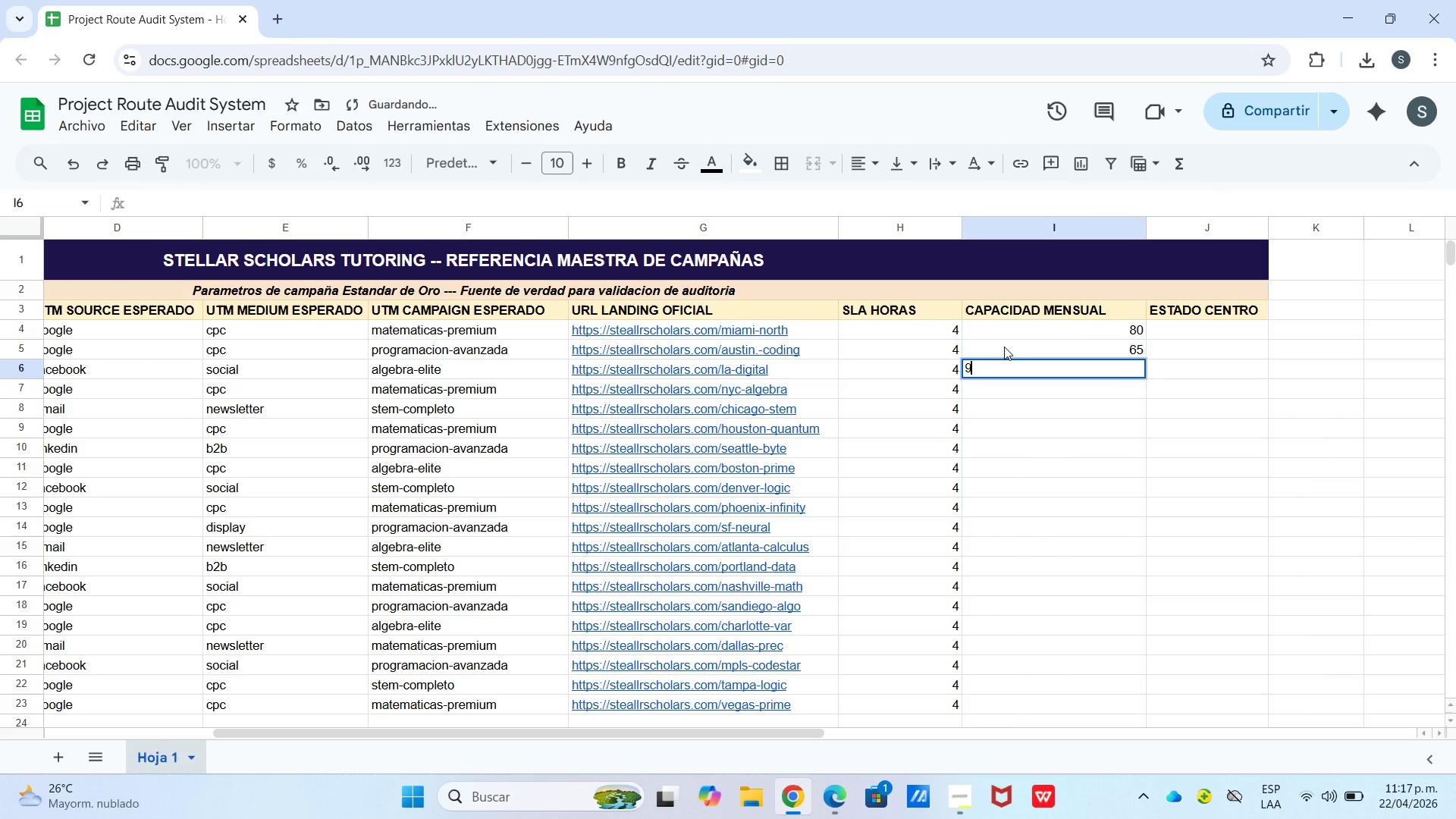 
key(Numpad9)
 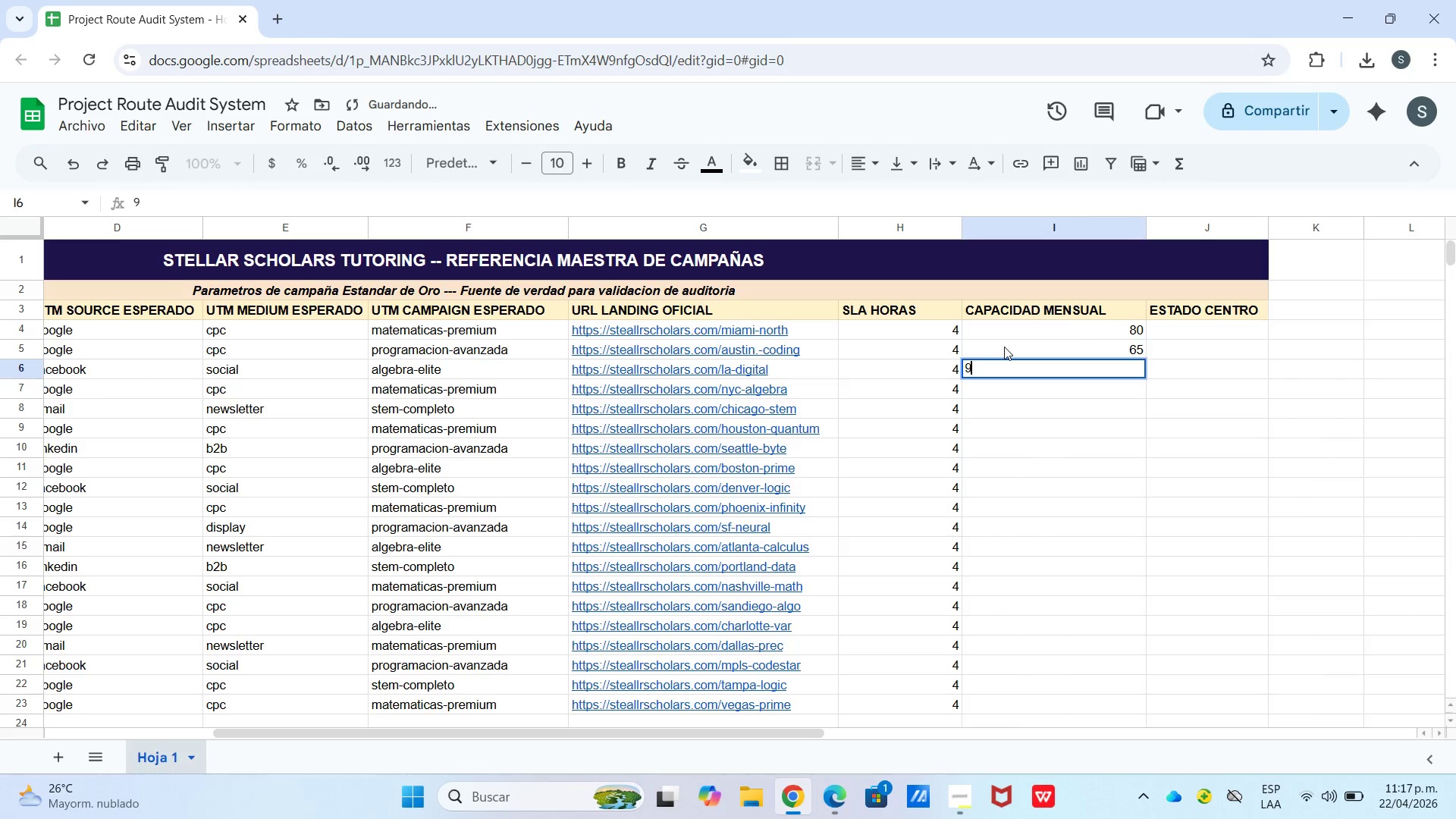 
key(Numpad0)
 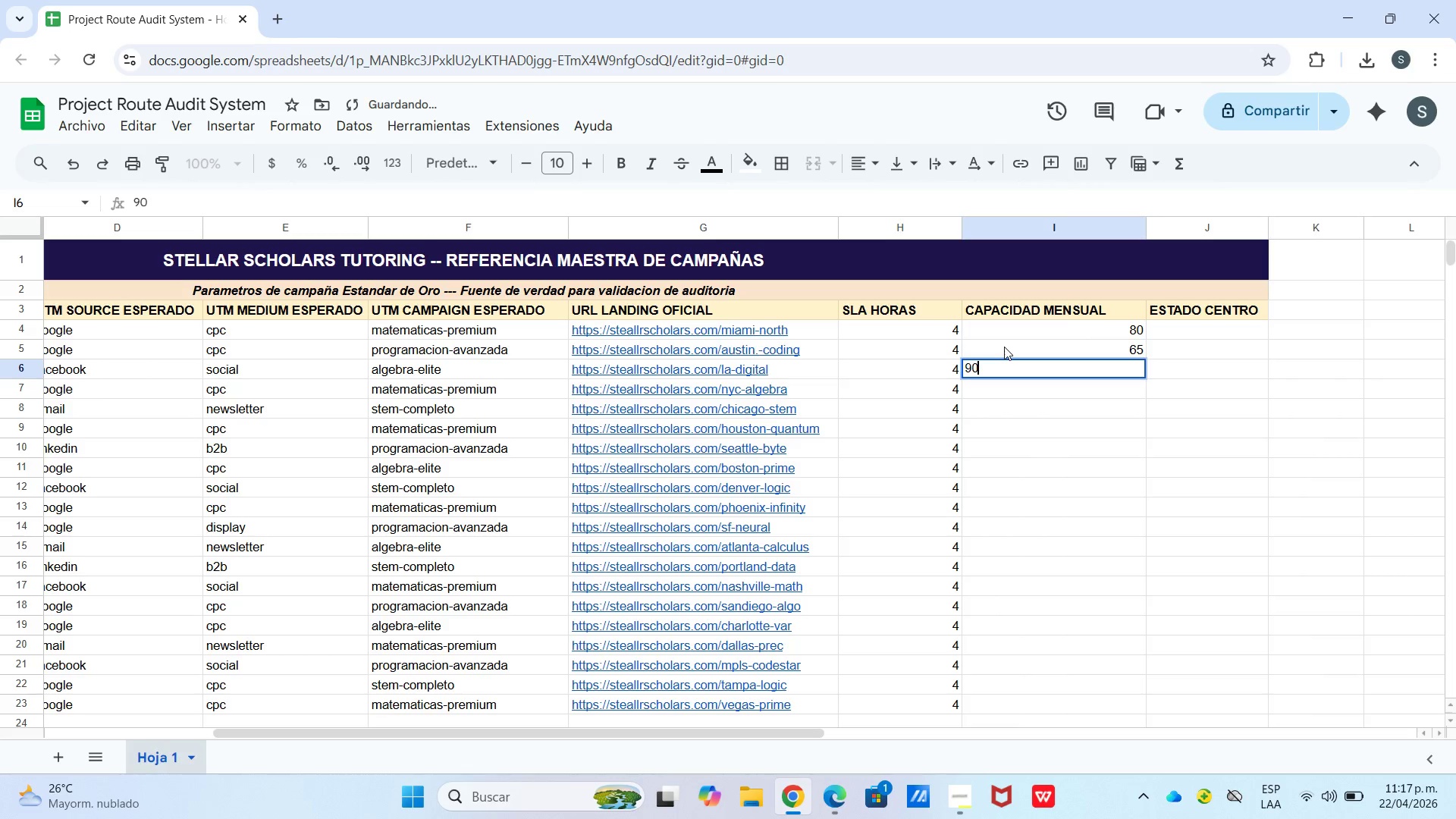 
key(Enter)
 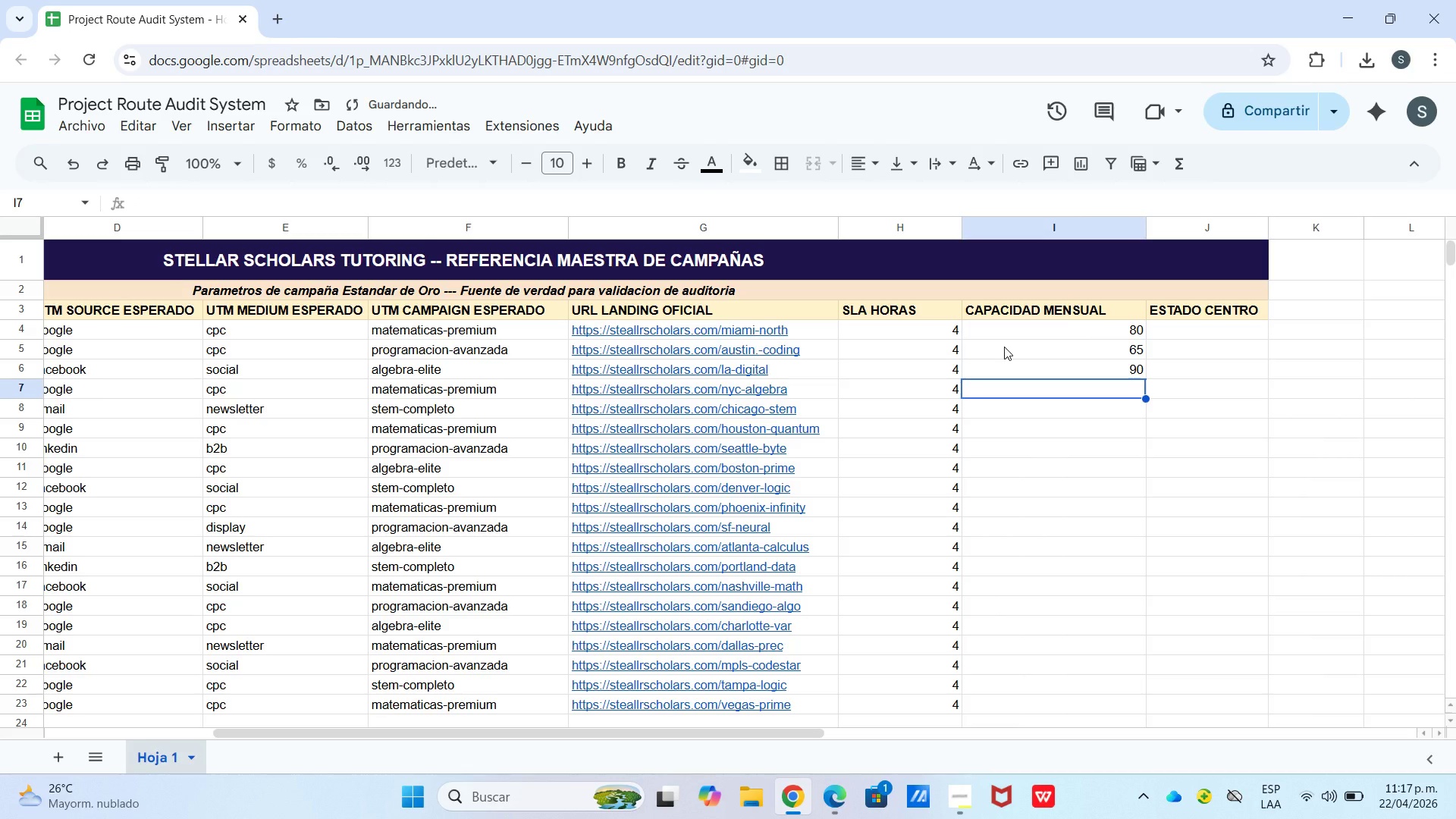 
key(Numpad7)
 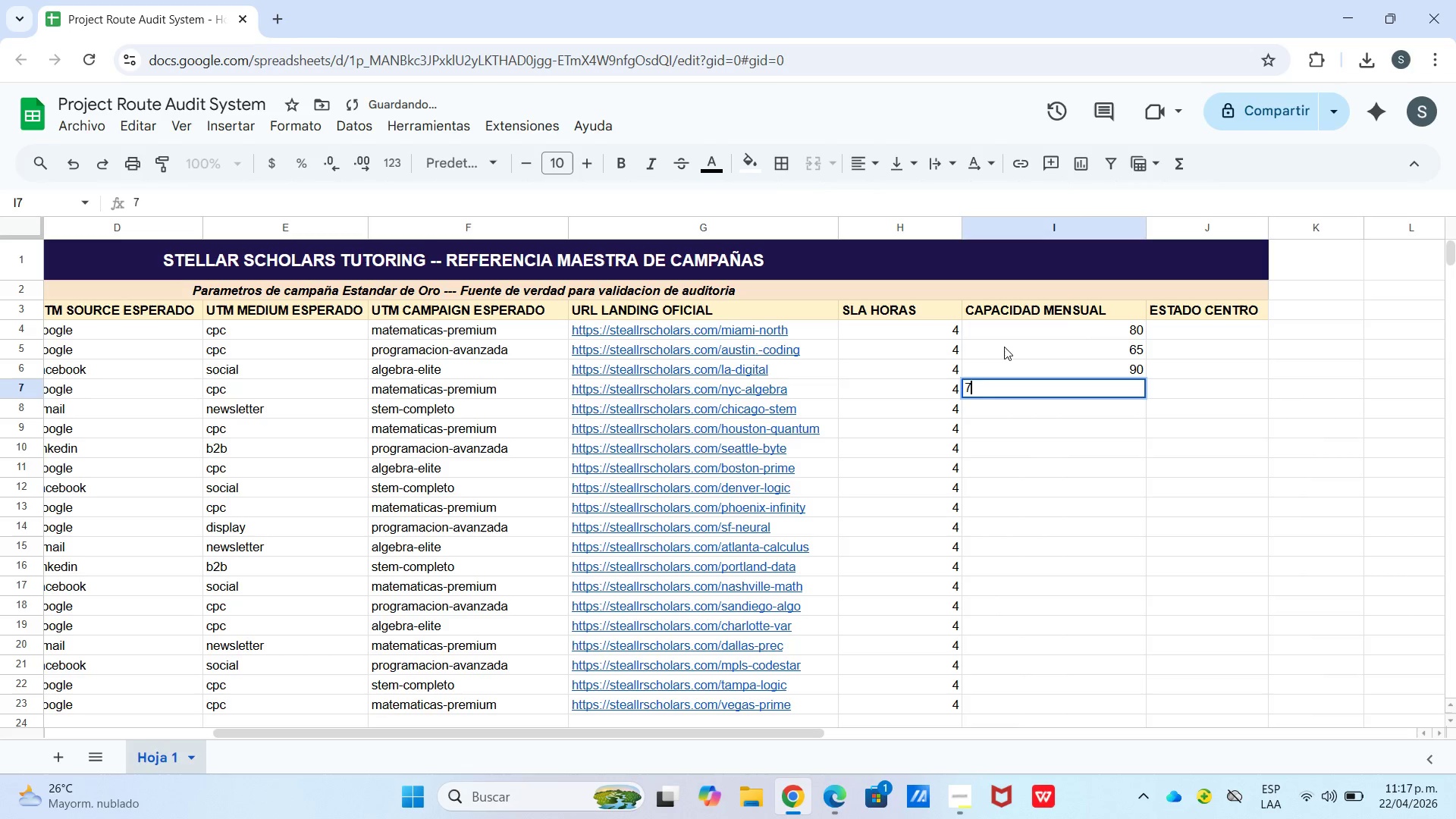 
key(Numpad5)
 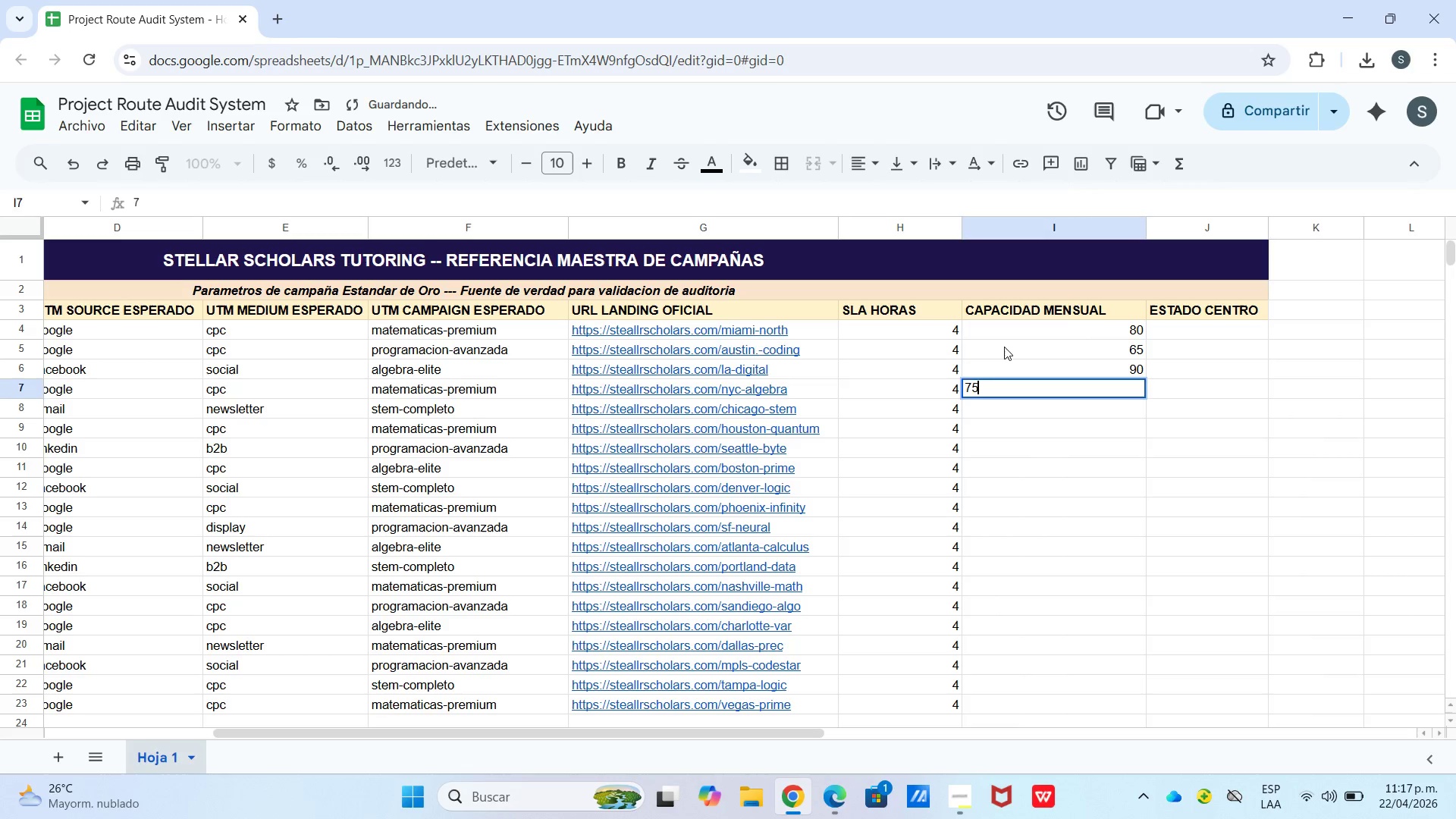 
key(Enter)
 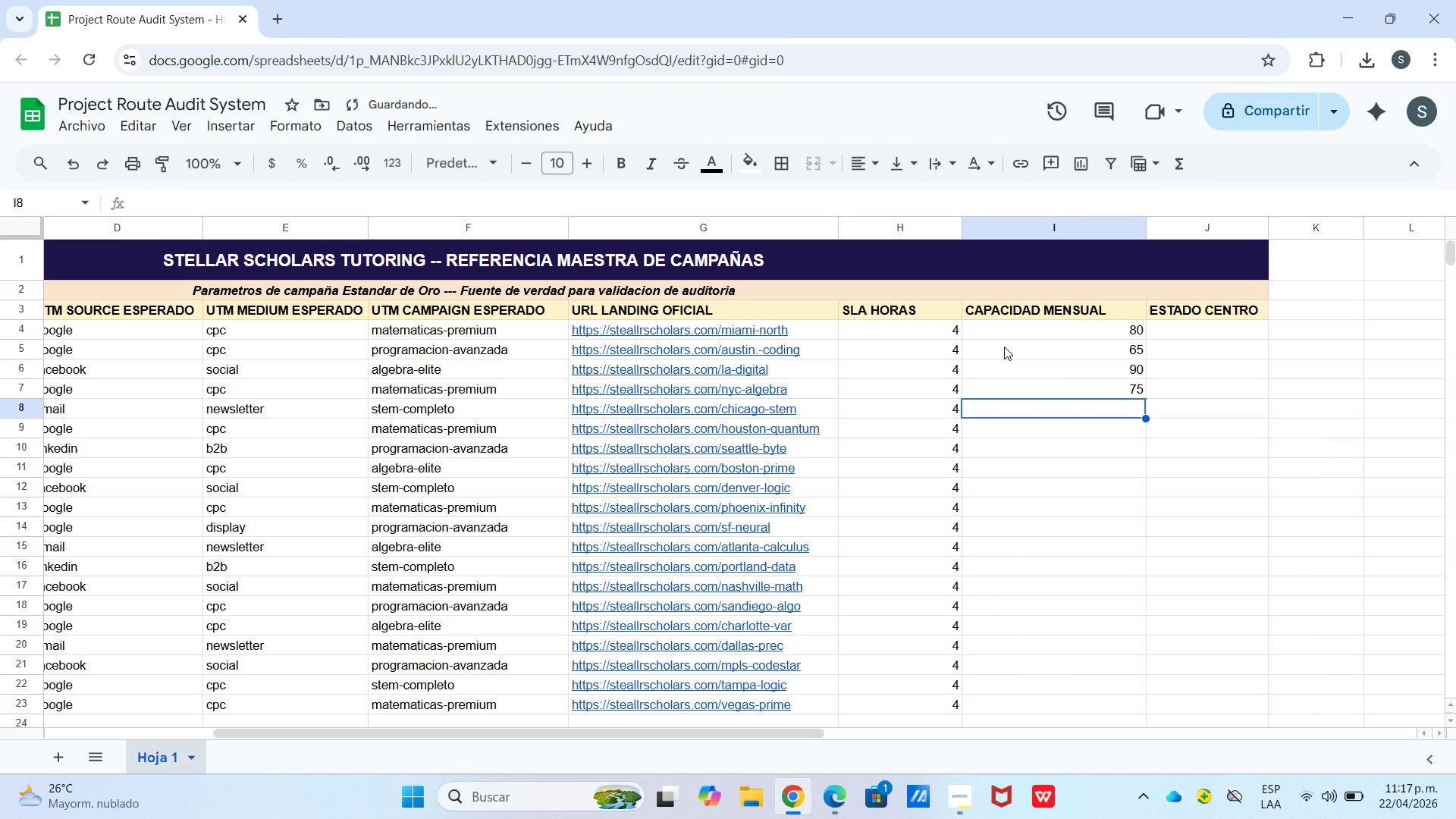 
key(Numpad6)
 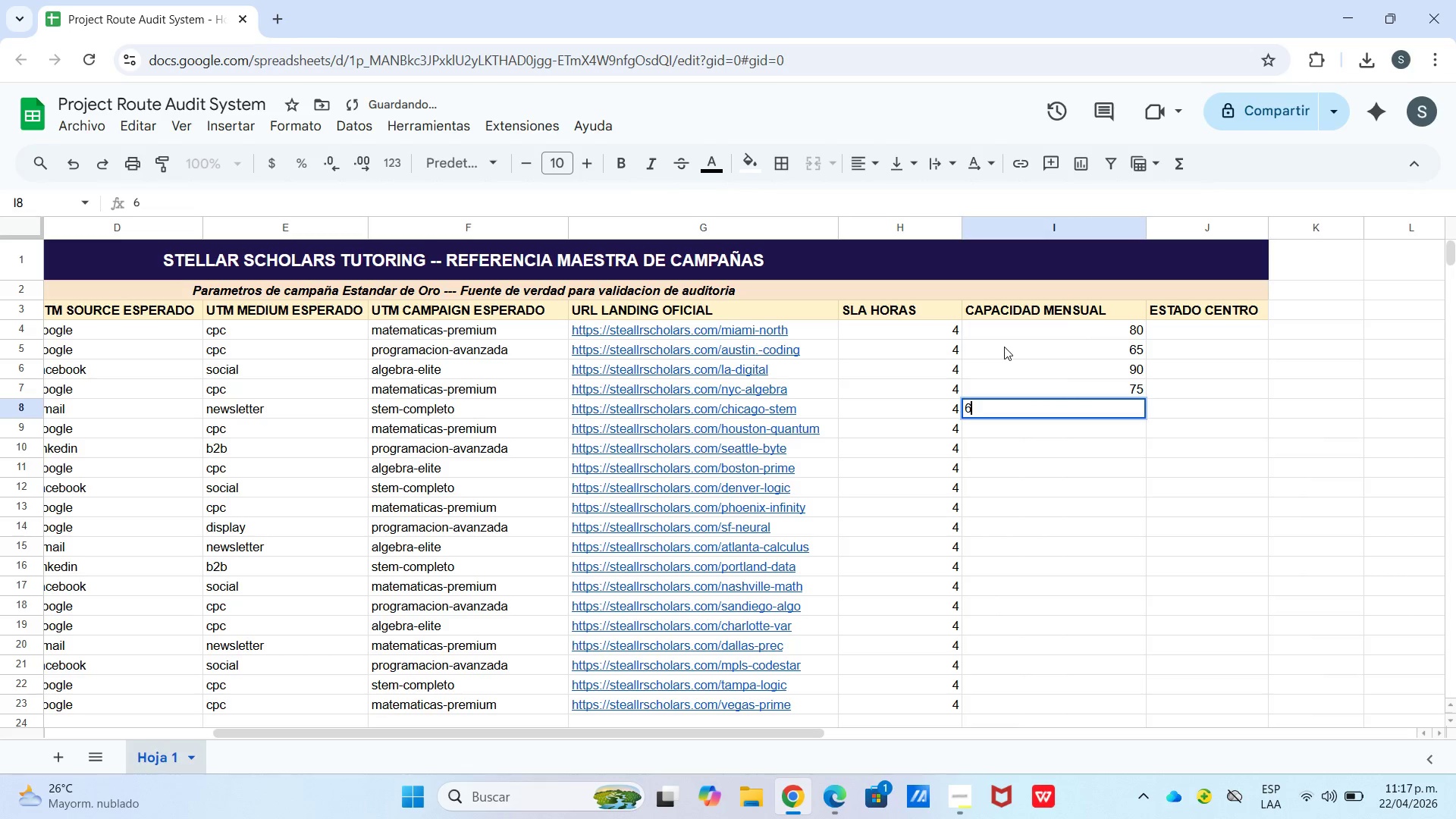 
key(Numpad0)
 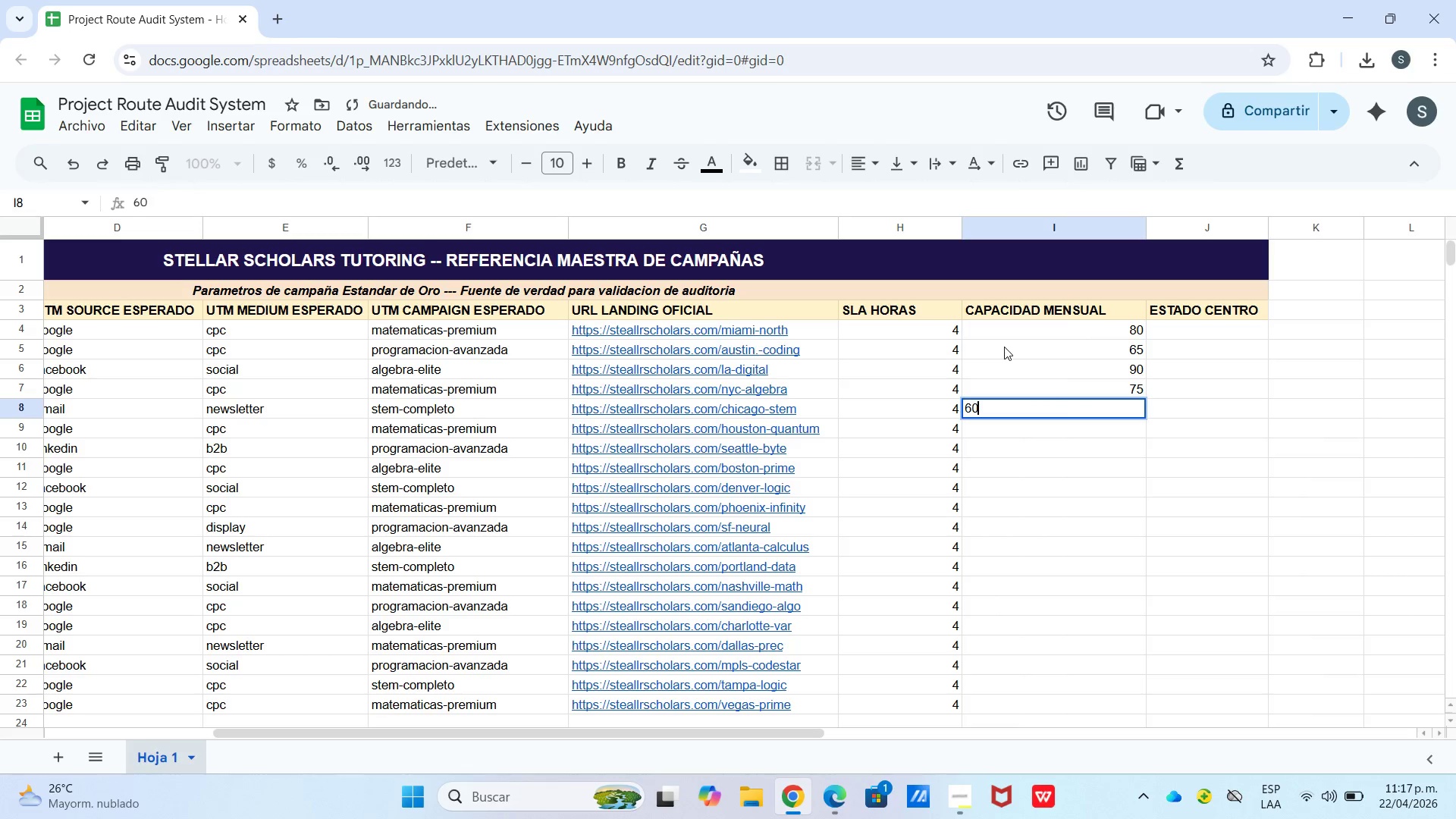 
key(Enter)
 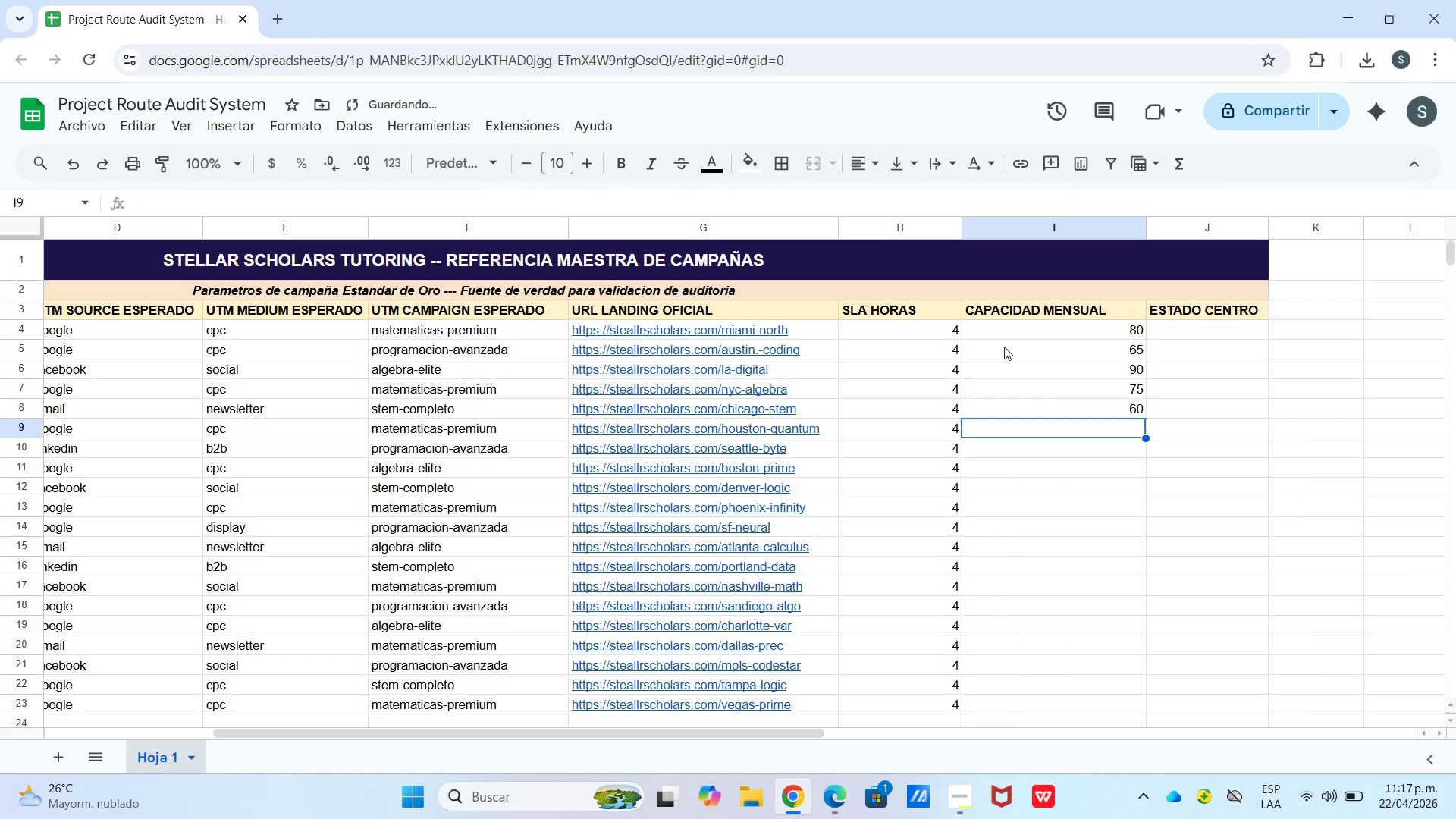 
key(Numpad5)
 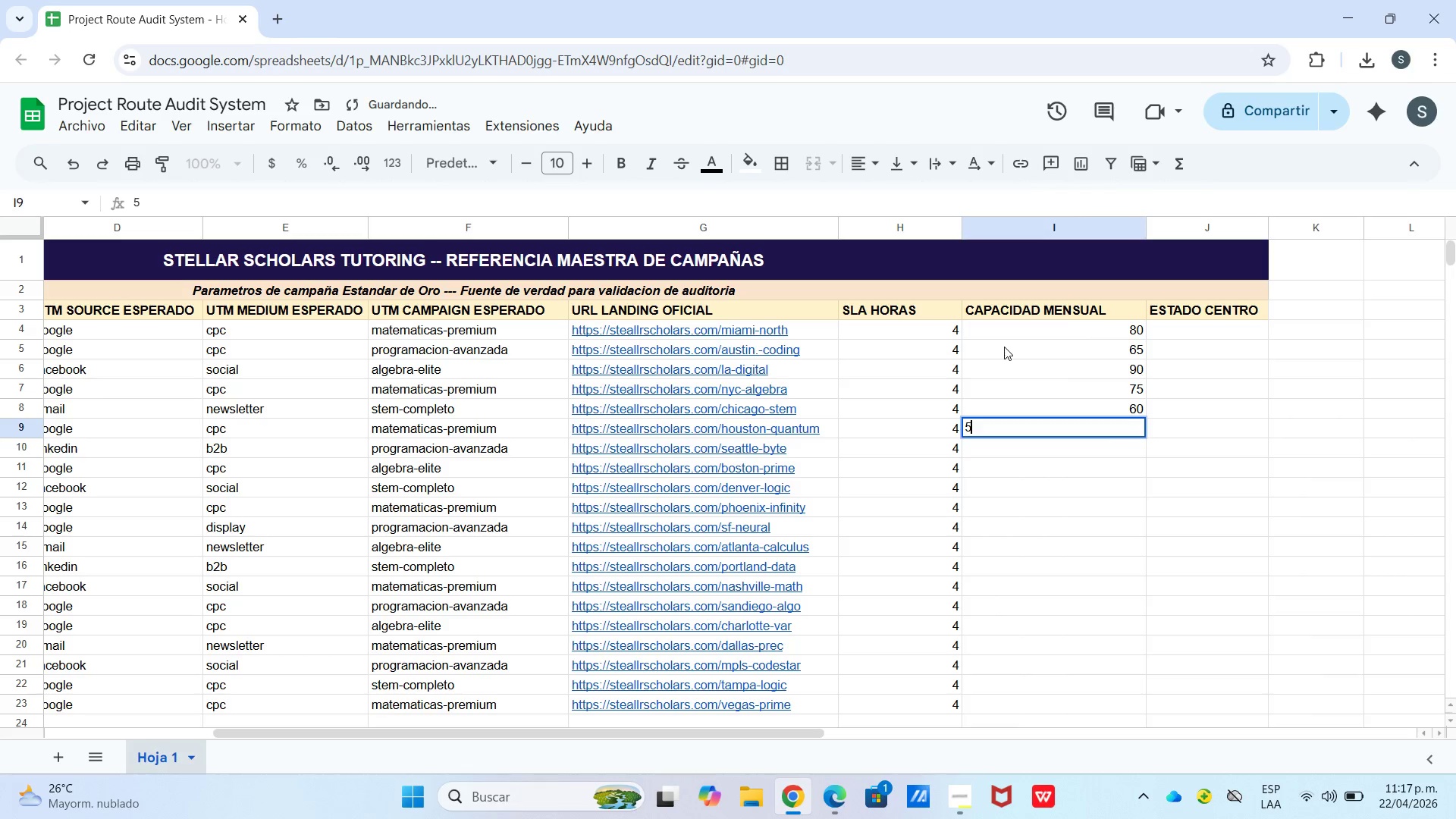 
key(Numpad5)
 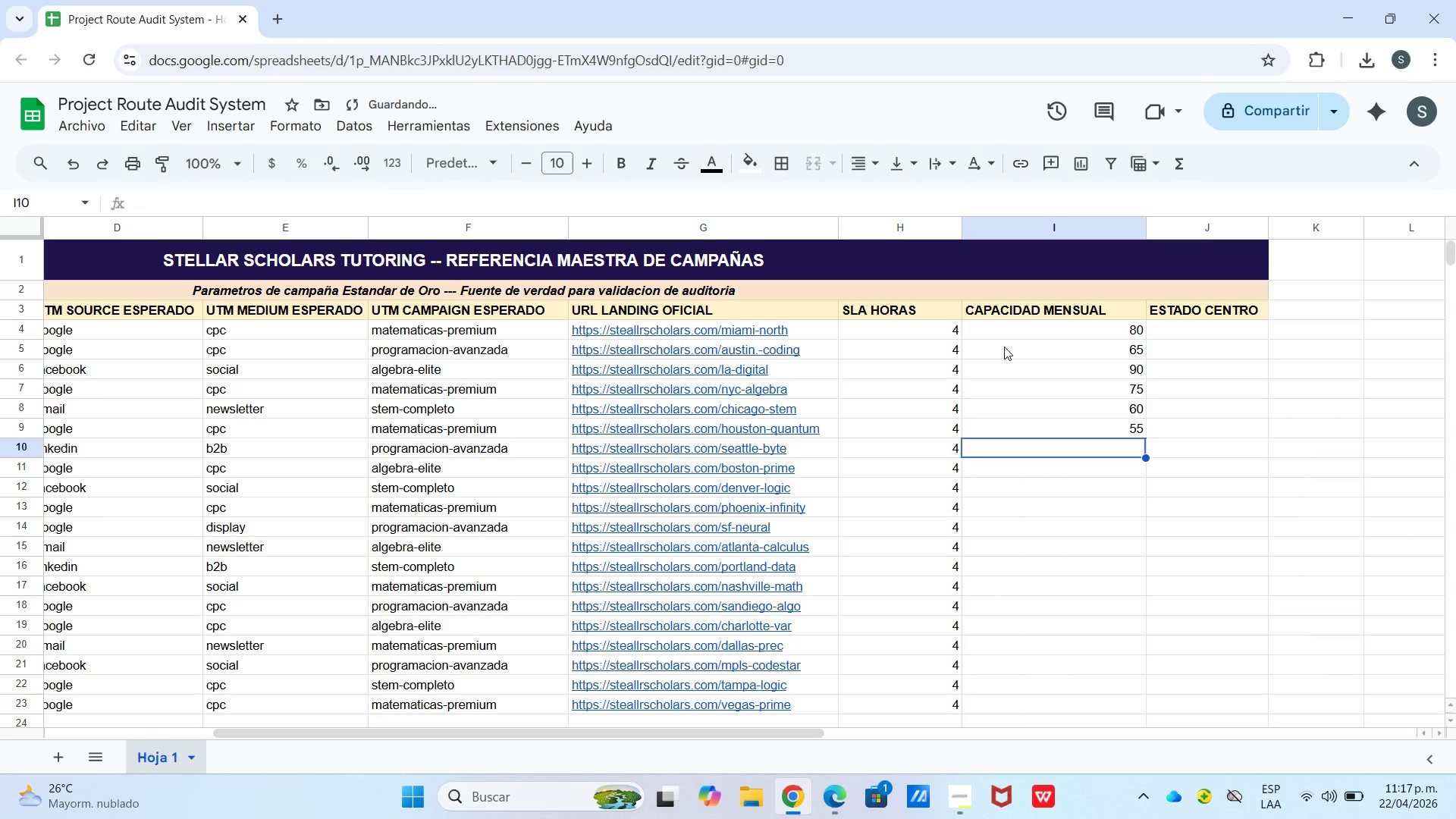 
key(Enter)
 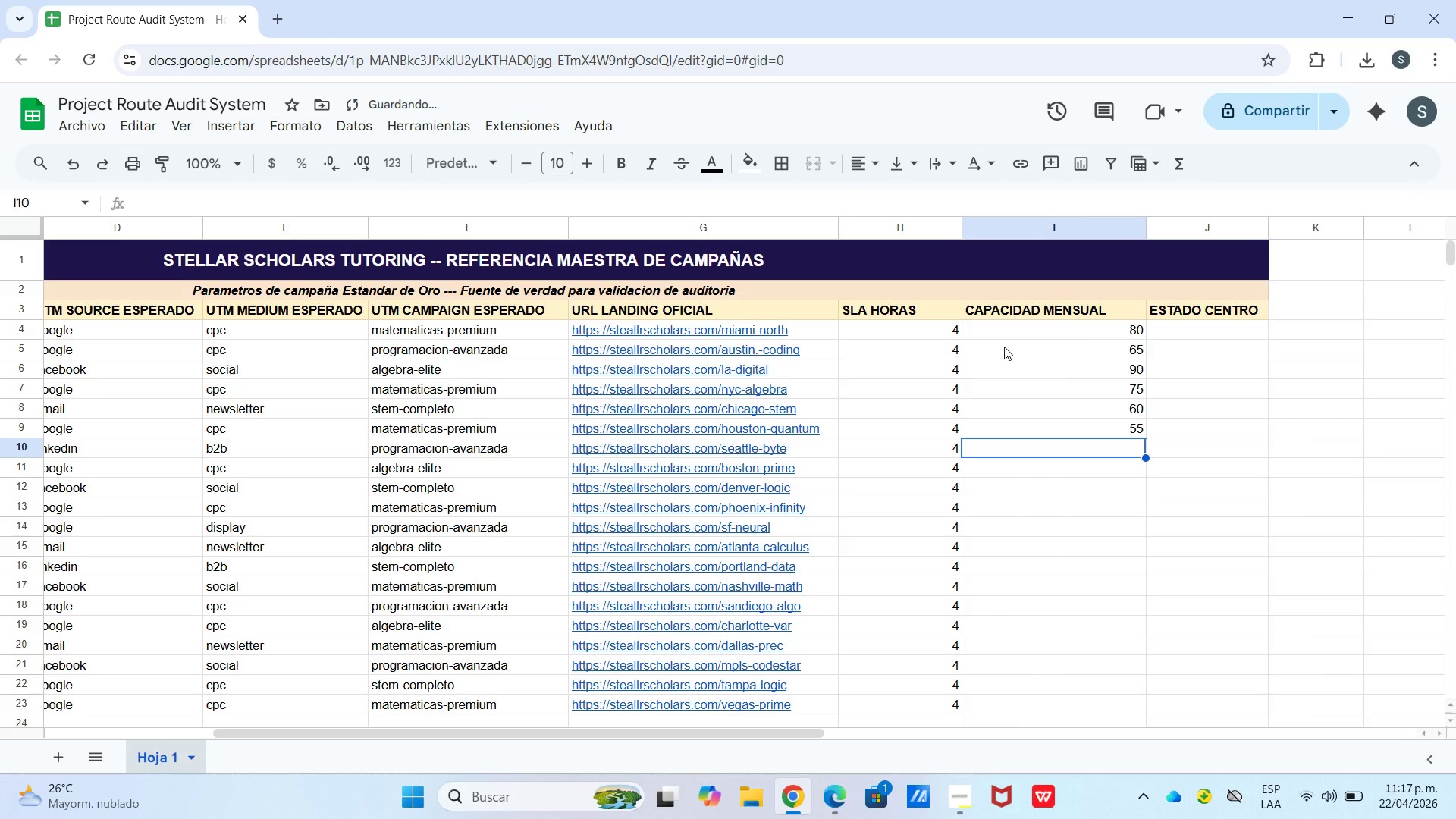 
key(Numpad8)
 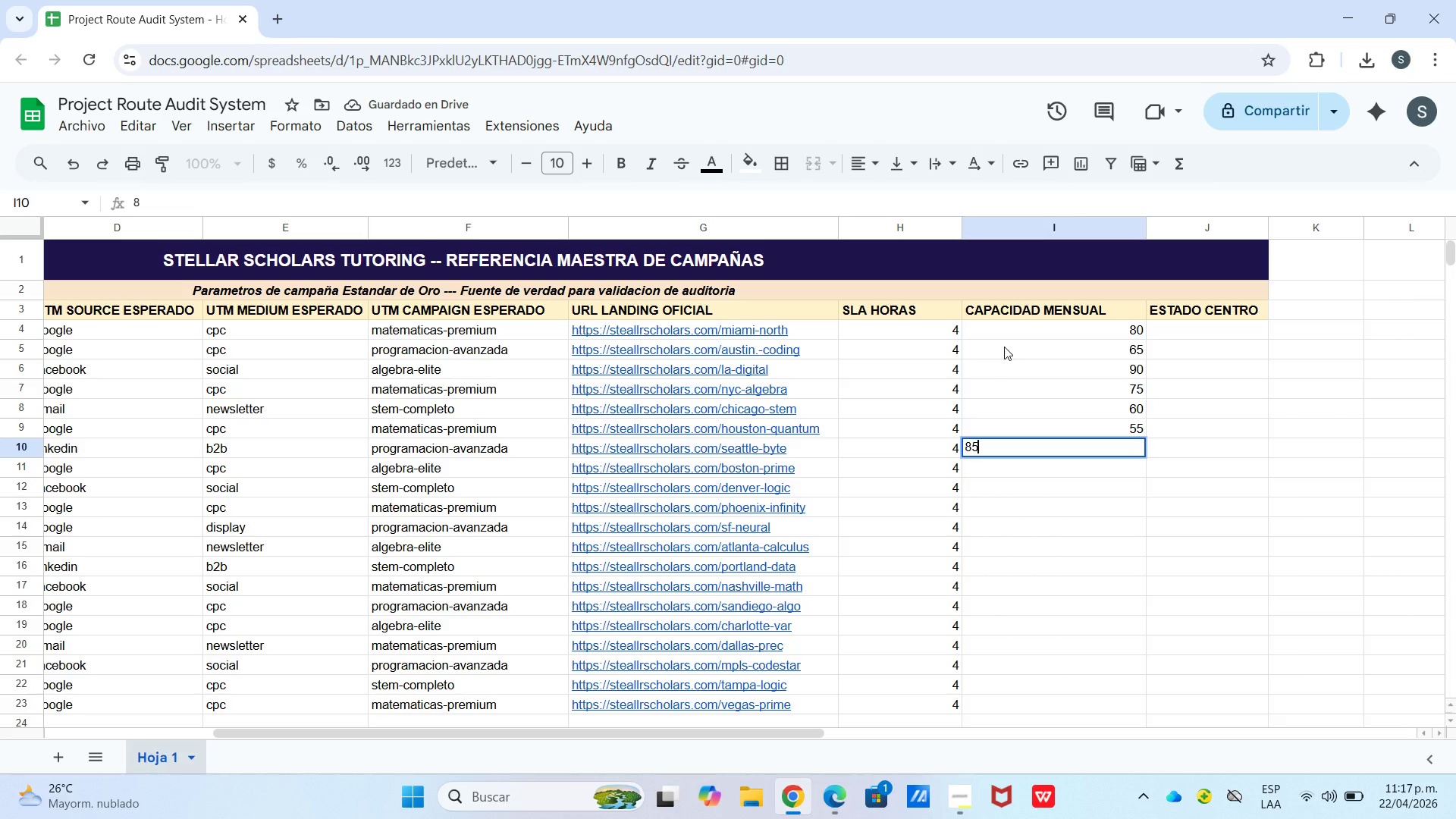 
key(Numpad5)
 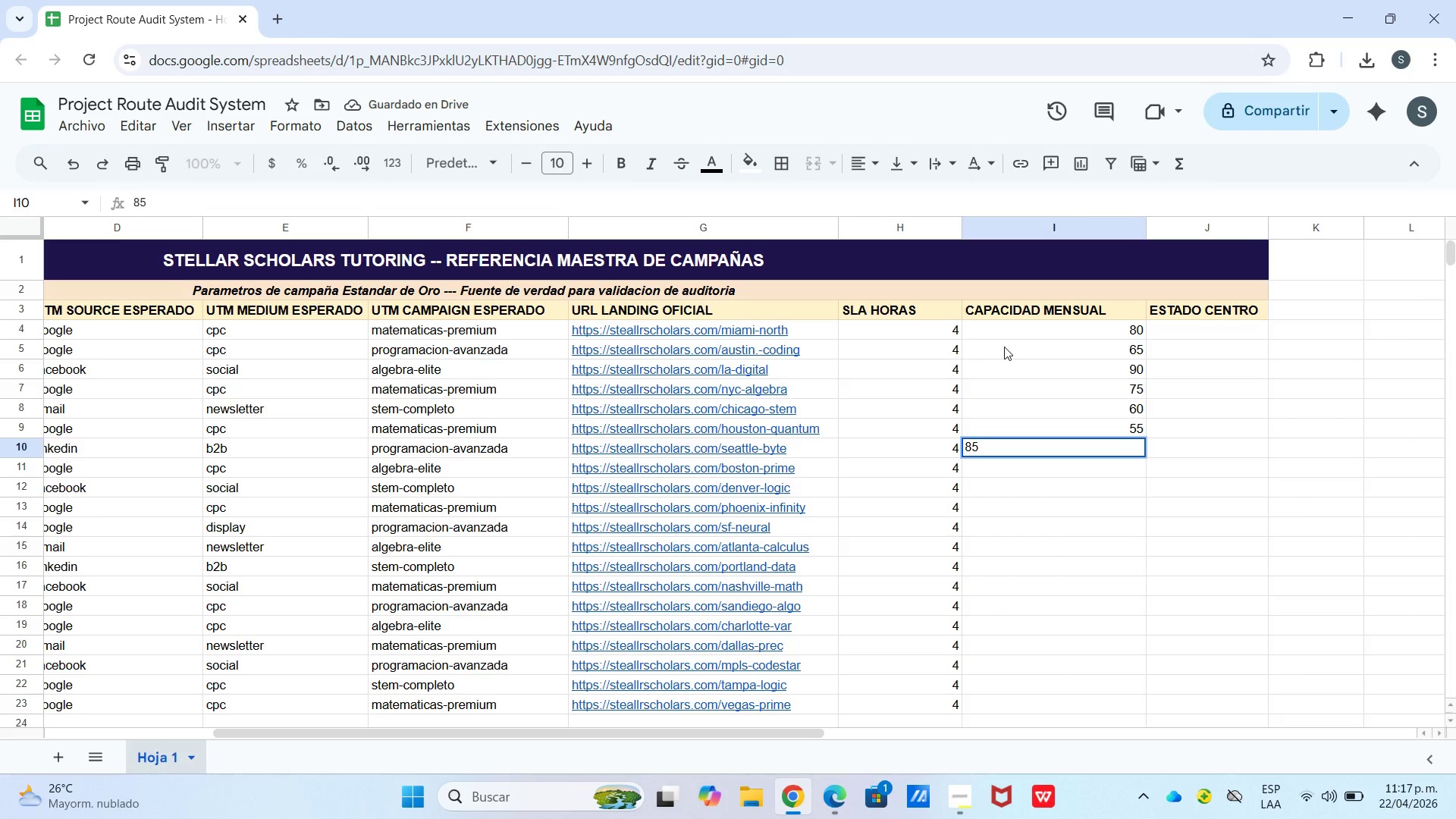 
key(Enter)
 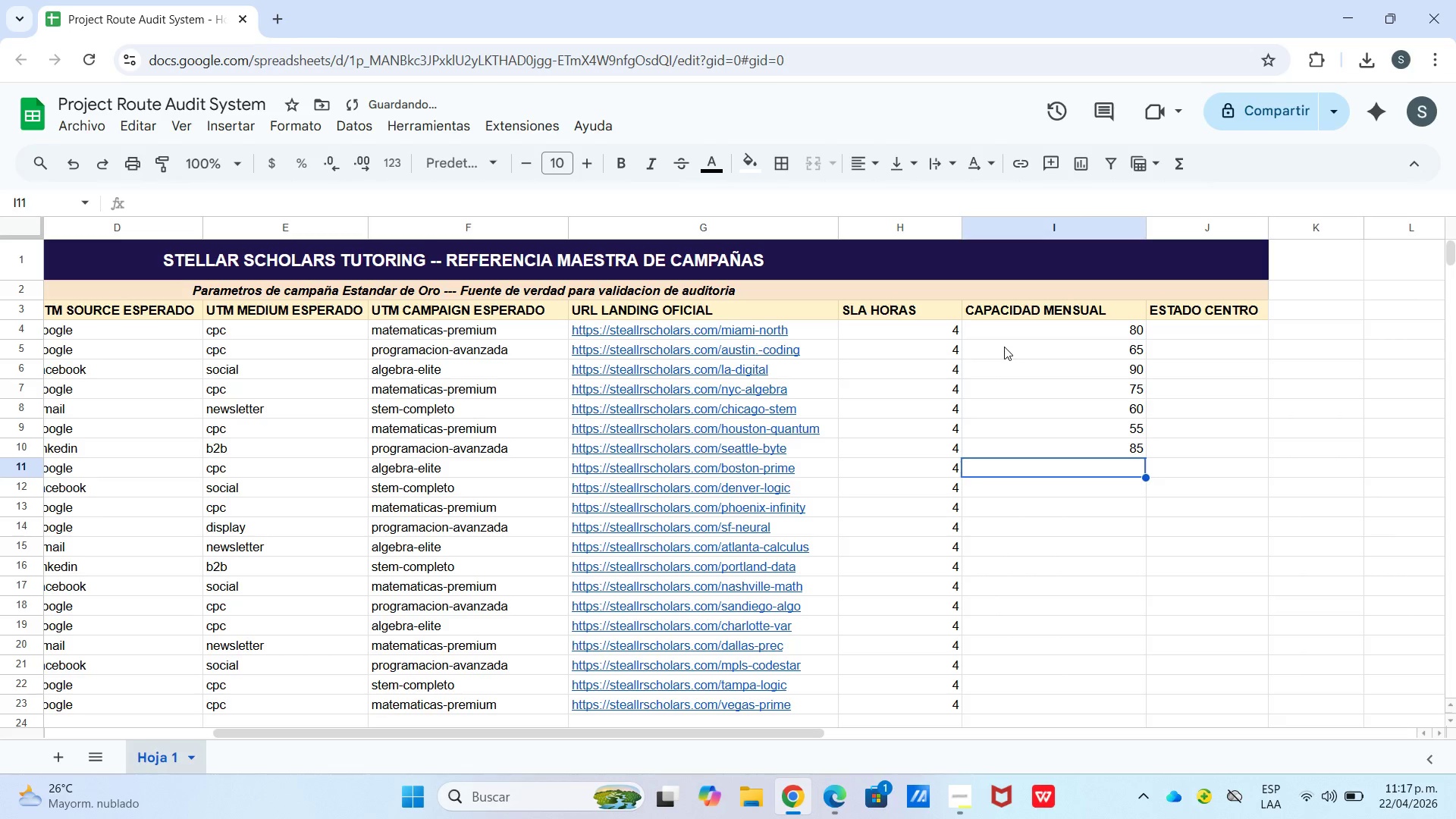 
key(Numpad5)
 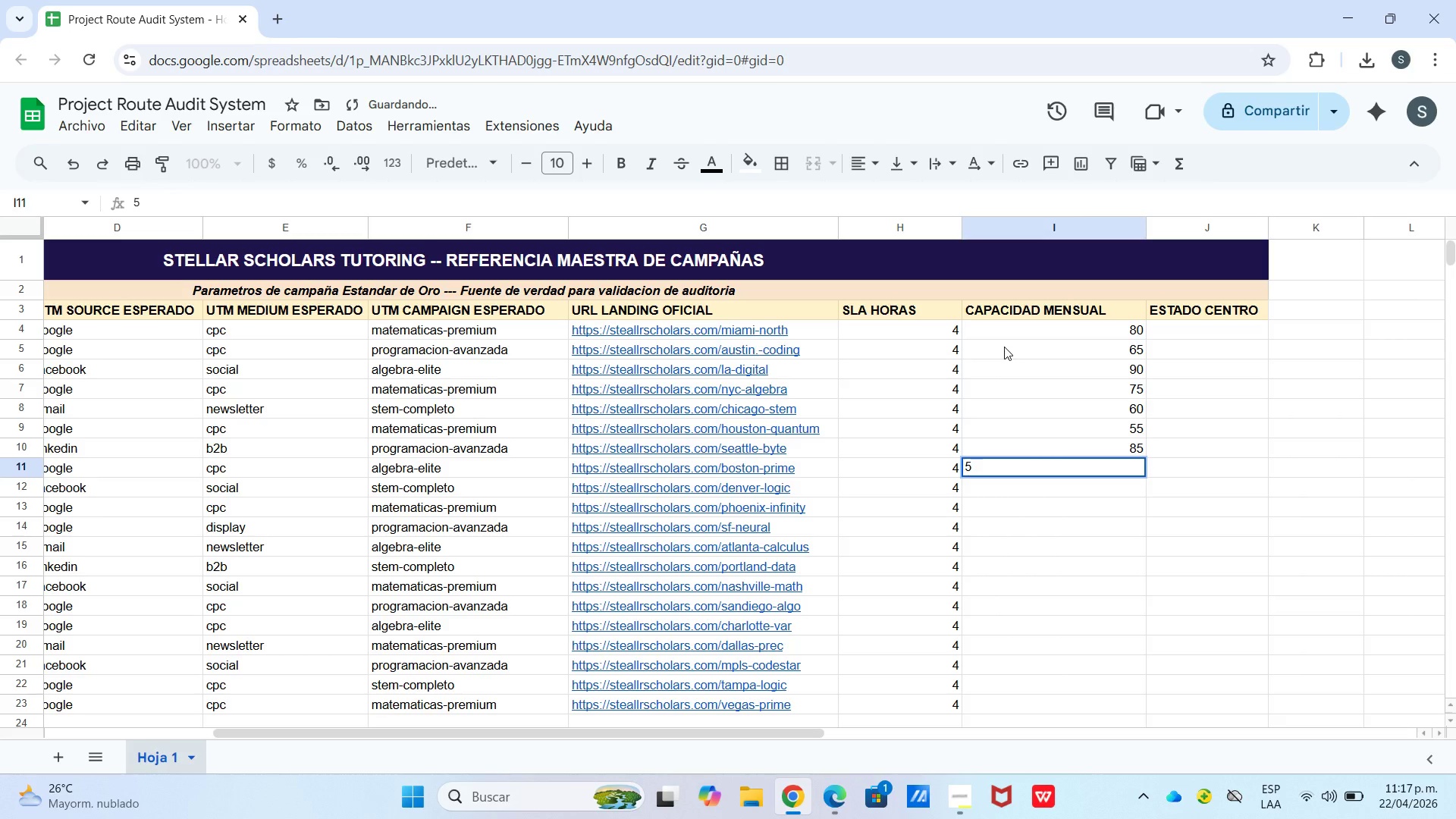 
key(Numpad0)
 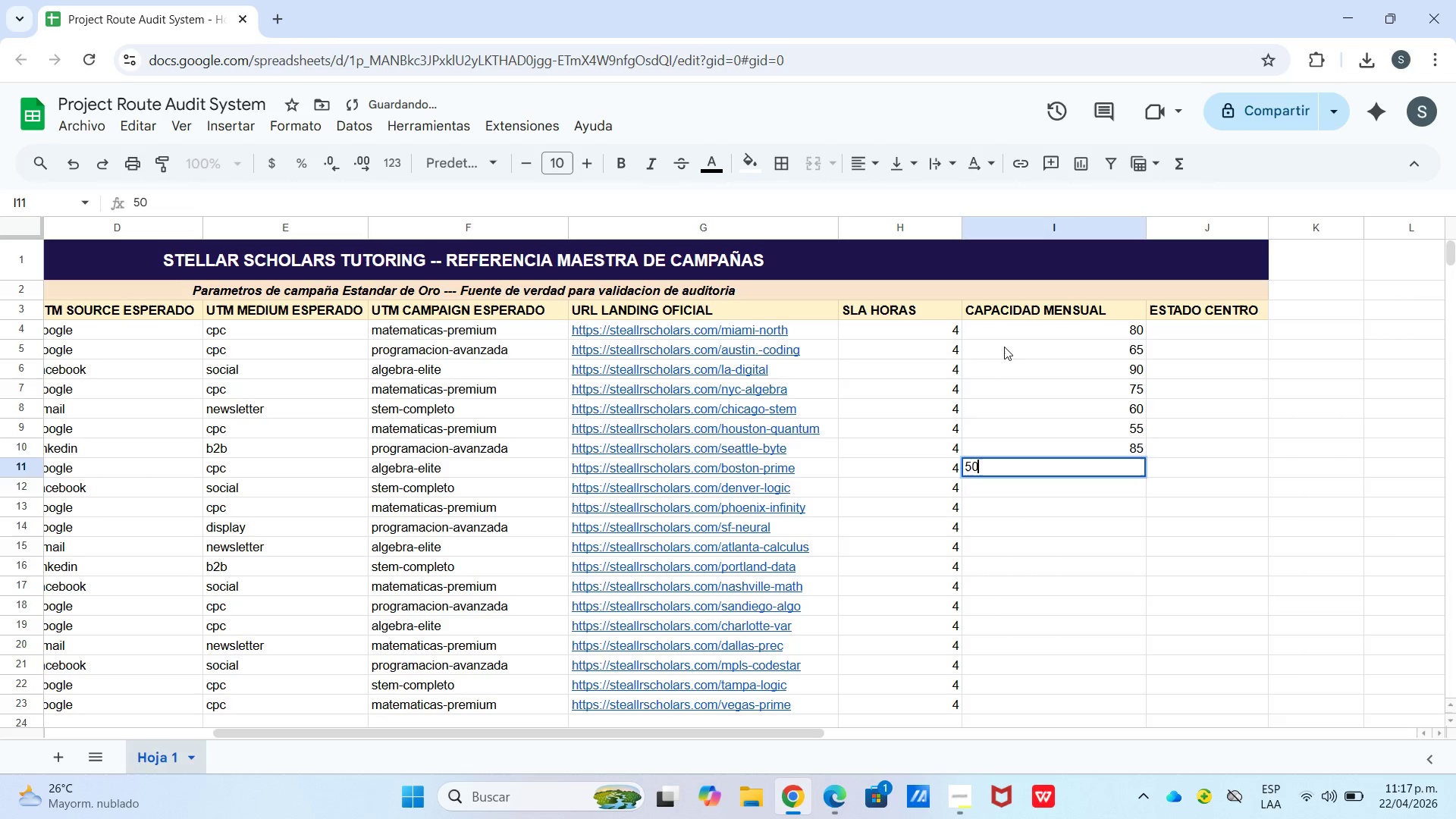 
key(Enter)
 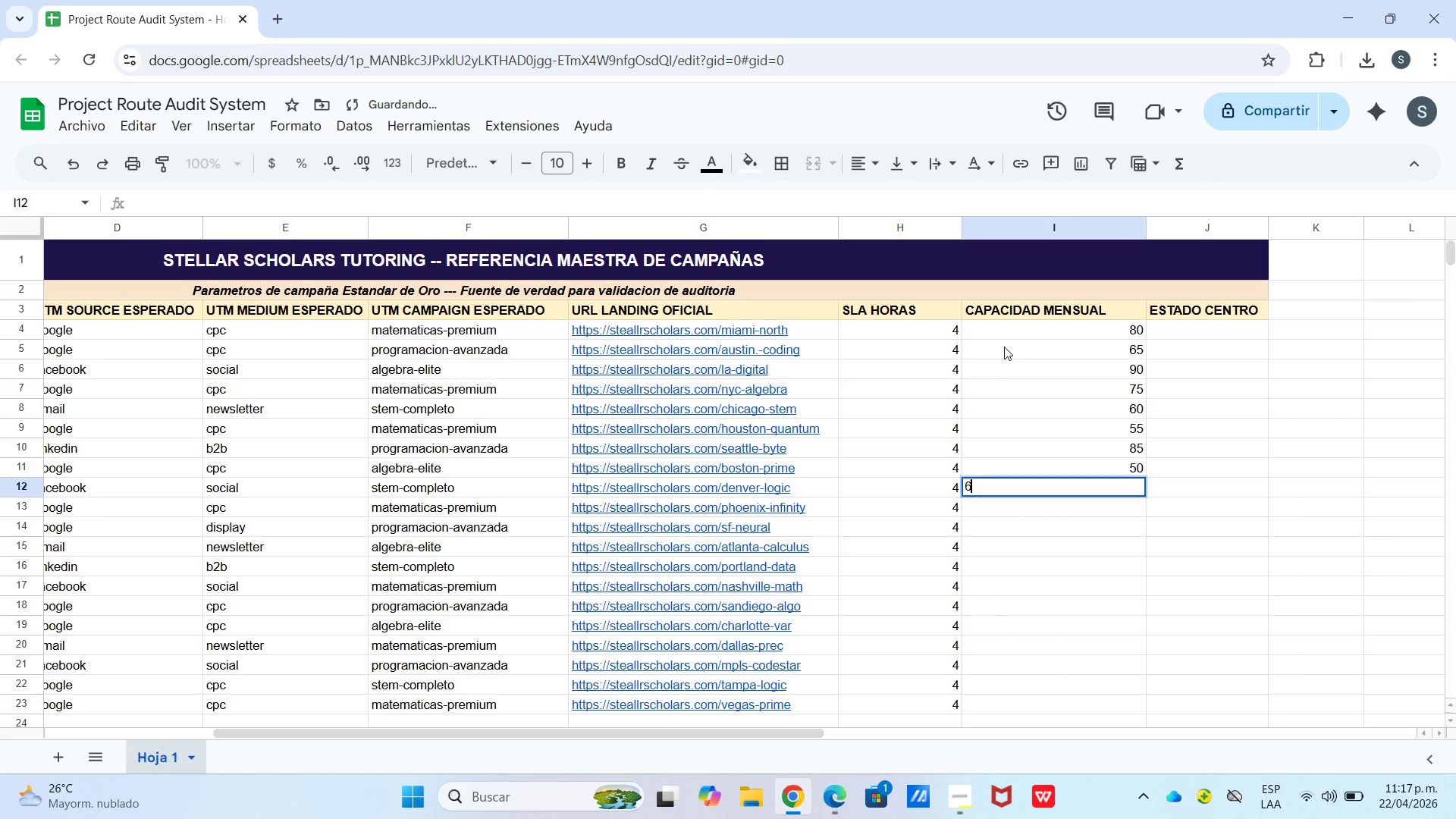 
key(Numpad6)
 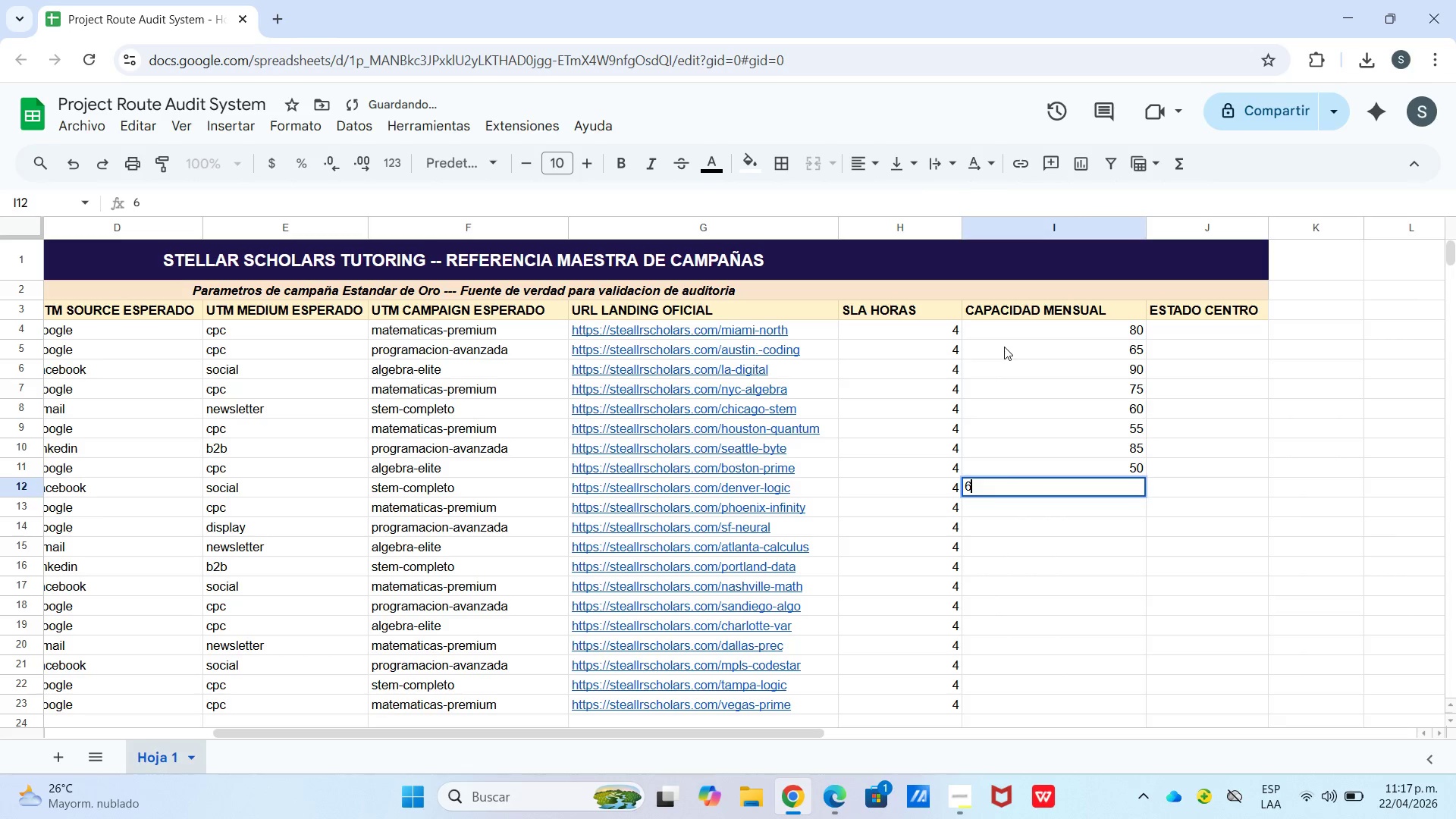 
key(Numpad8)
 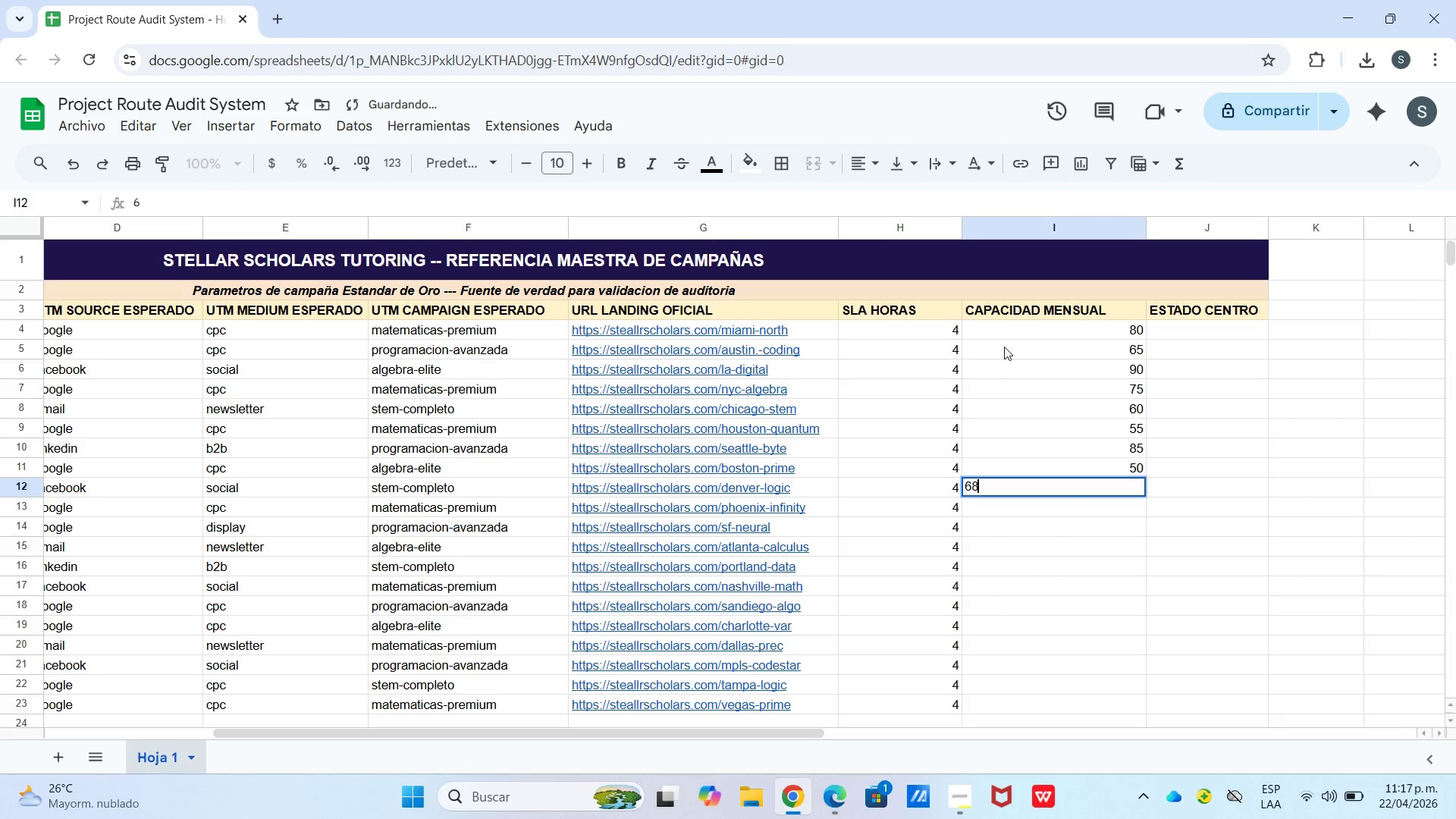 
key(Enter)
 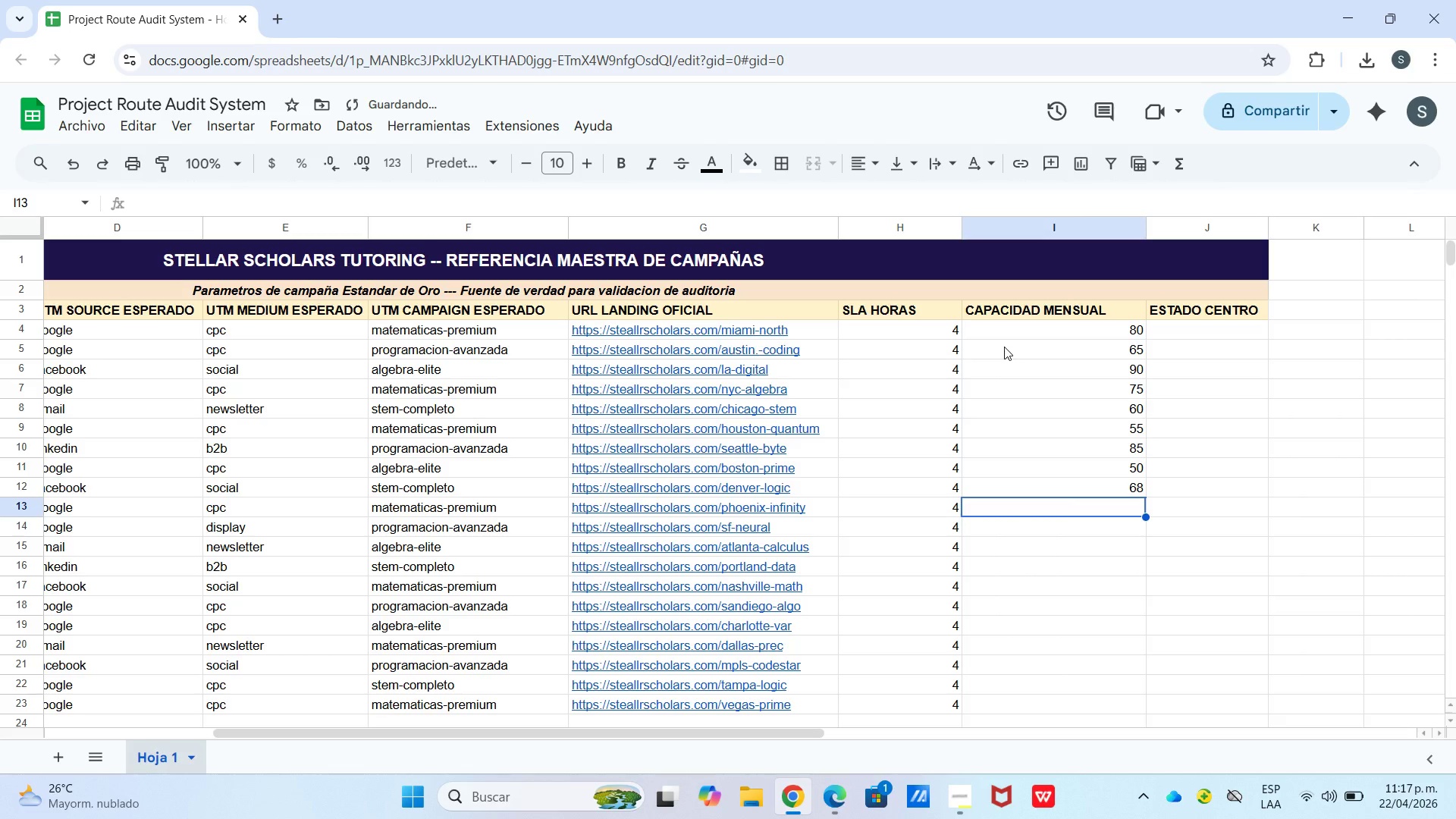 
key(Numpad7)
 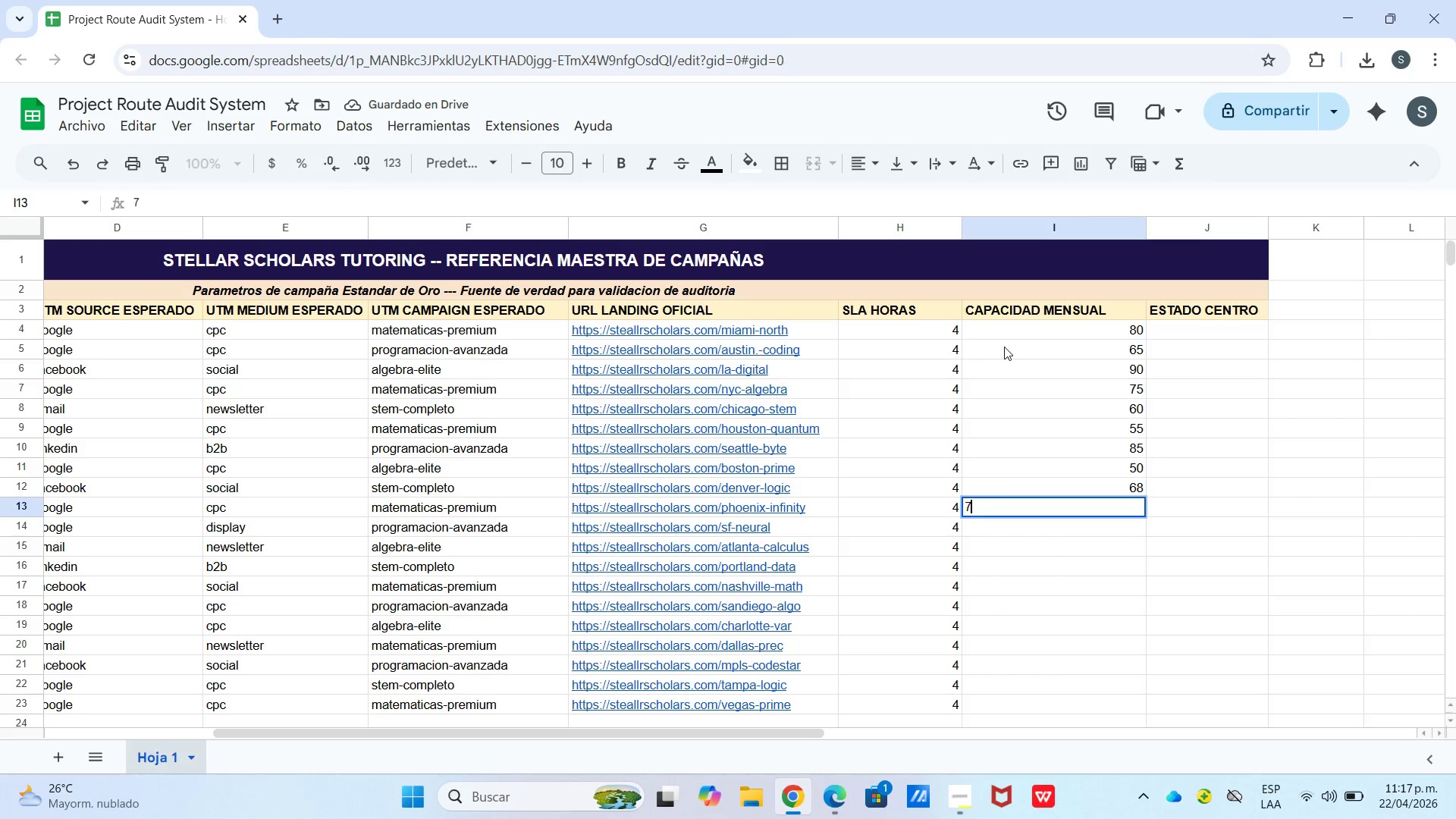 
key(Numpad2)
 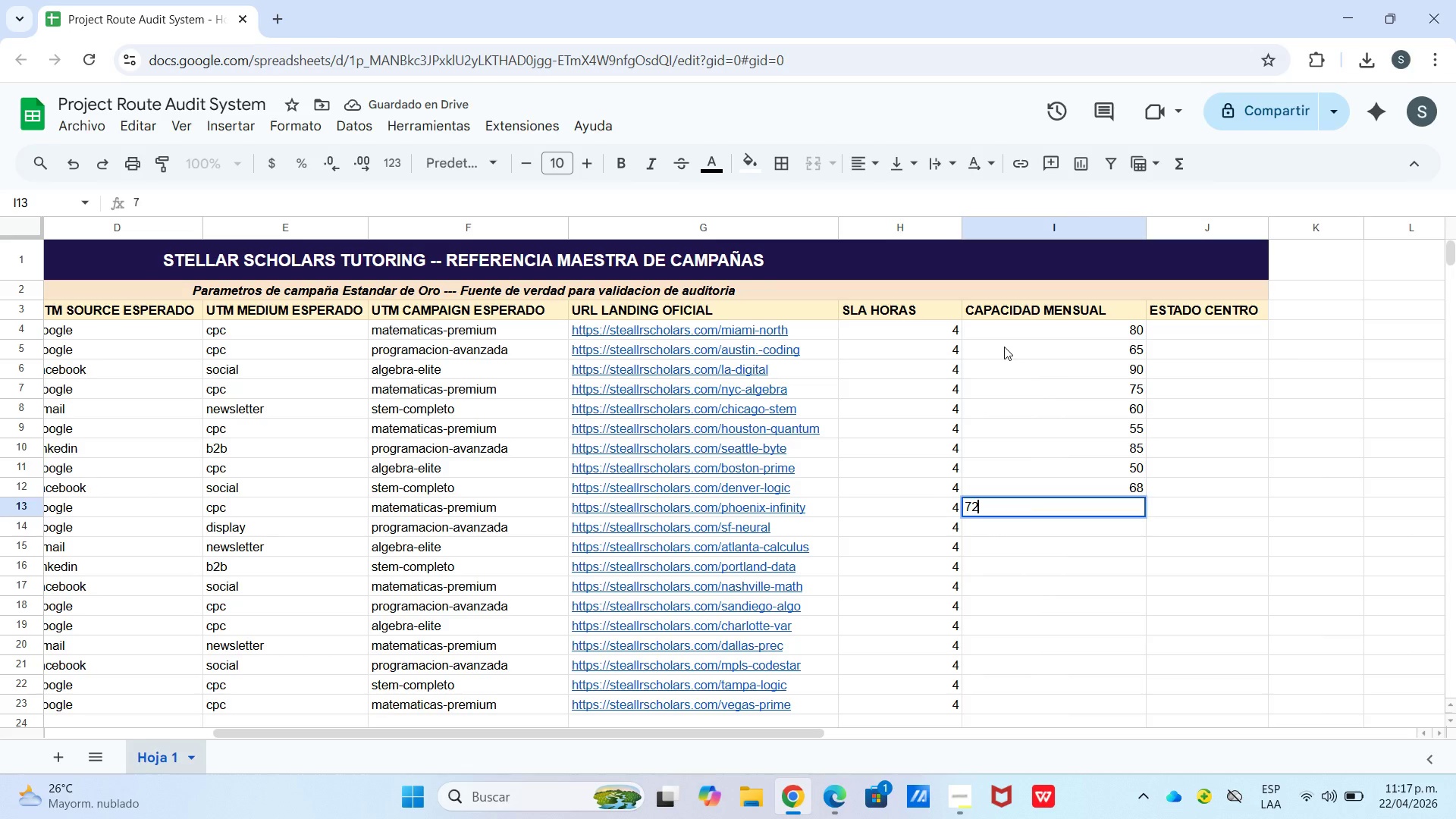 
key(Enter)
 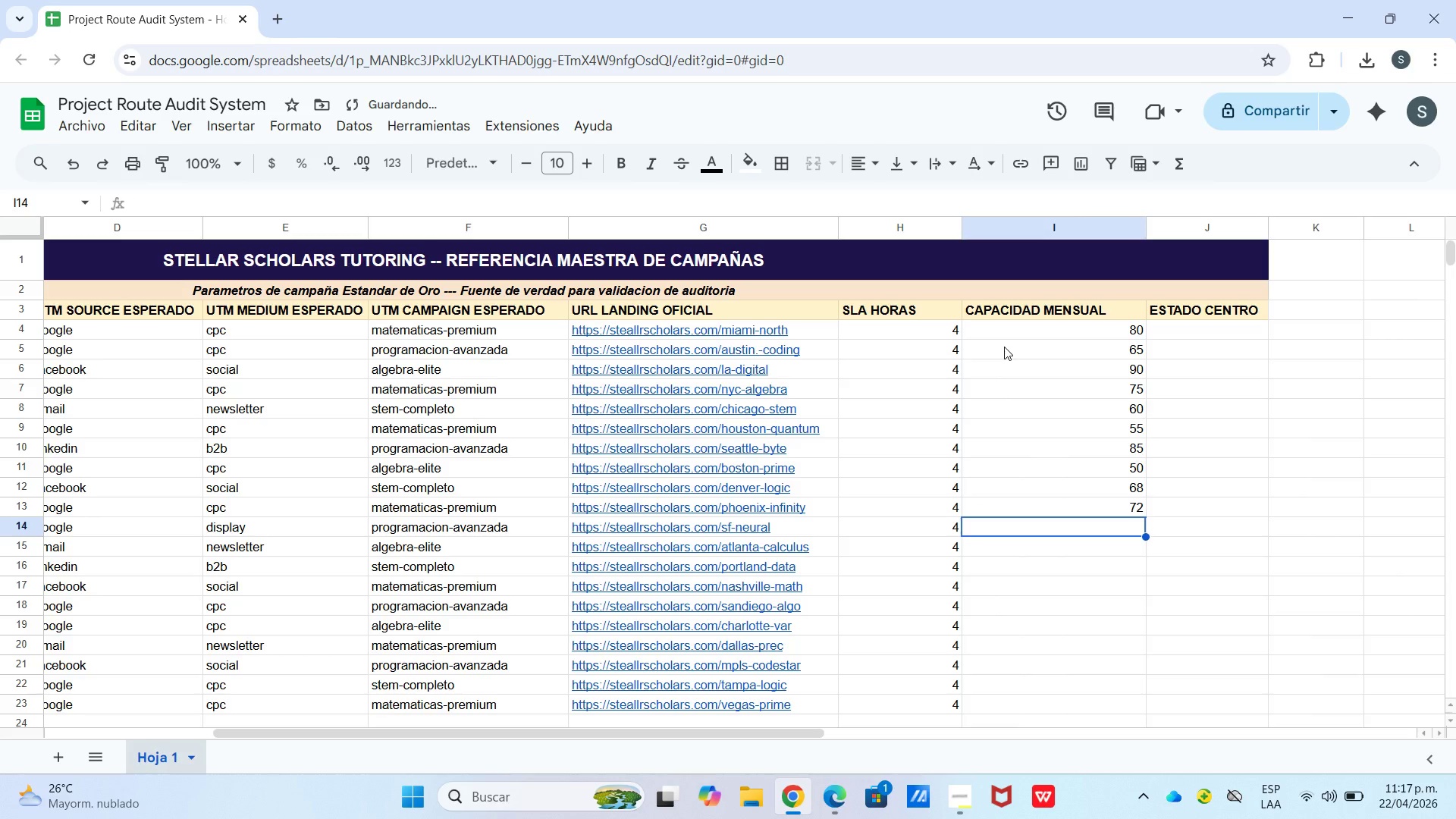 
key(Numpad6)
 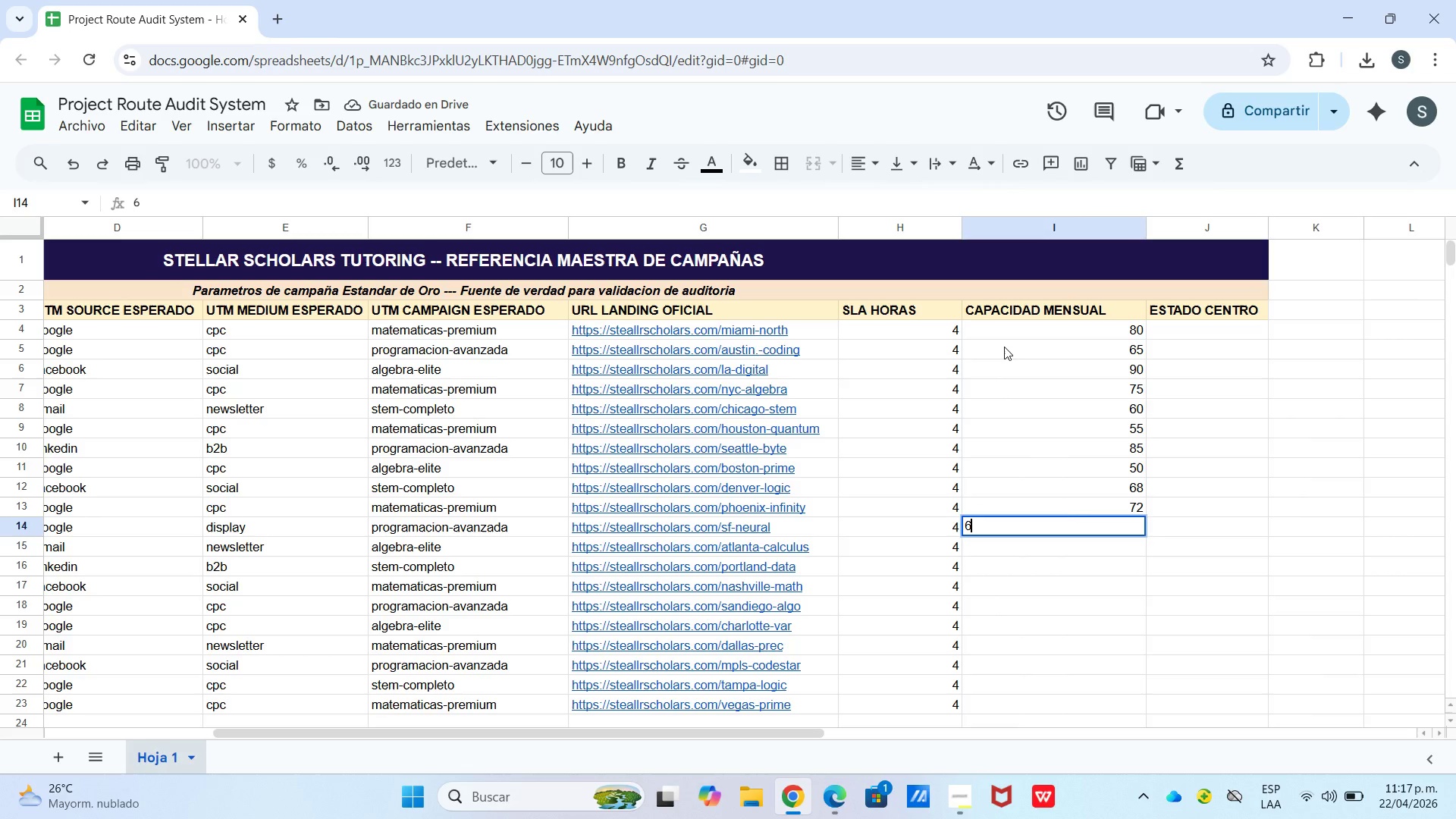 
key(Numpad3)
 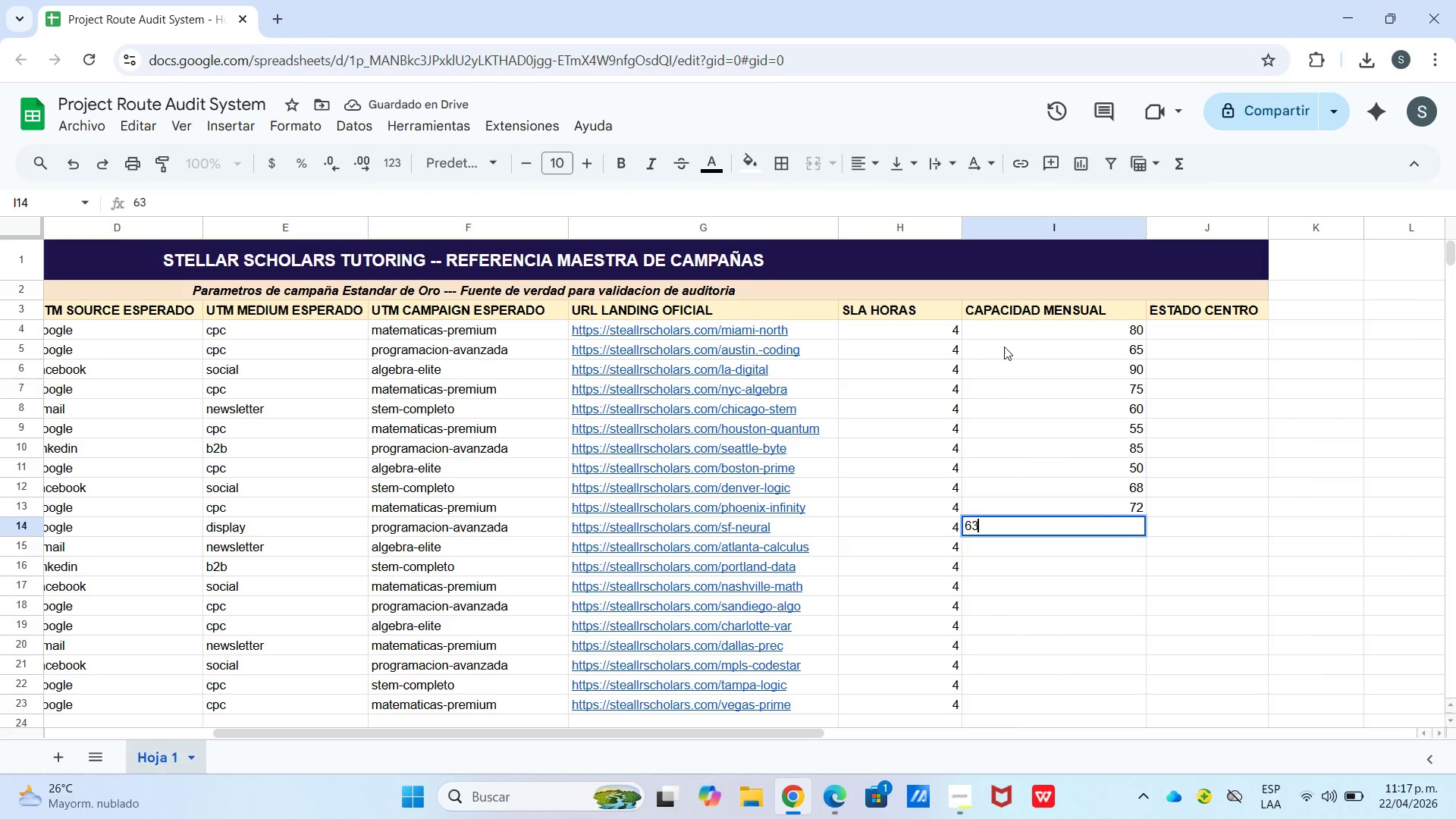 
key(Enter)
 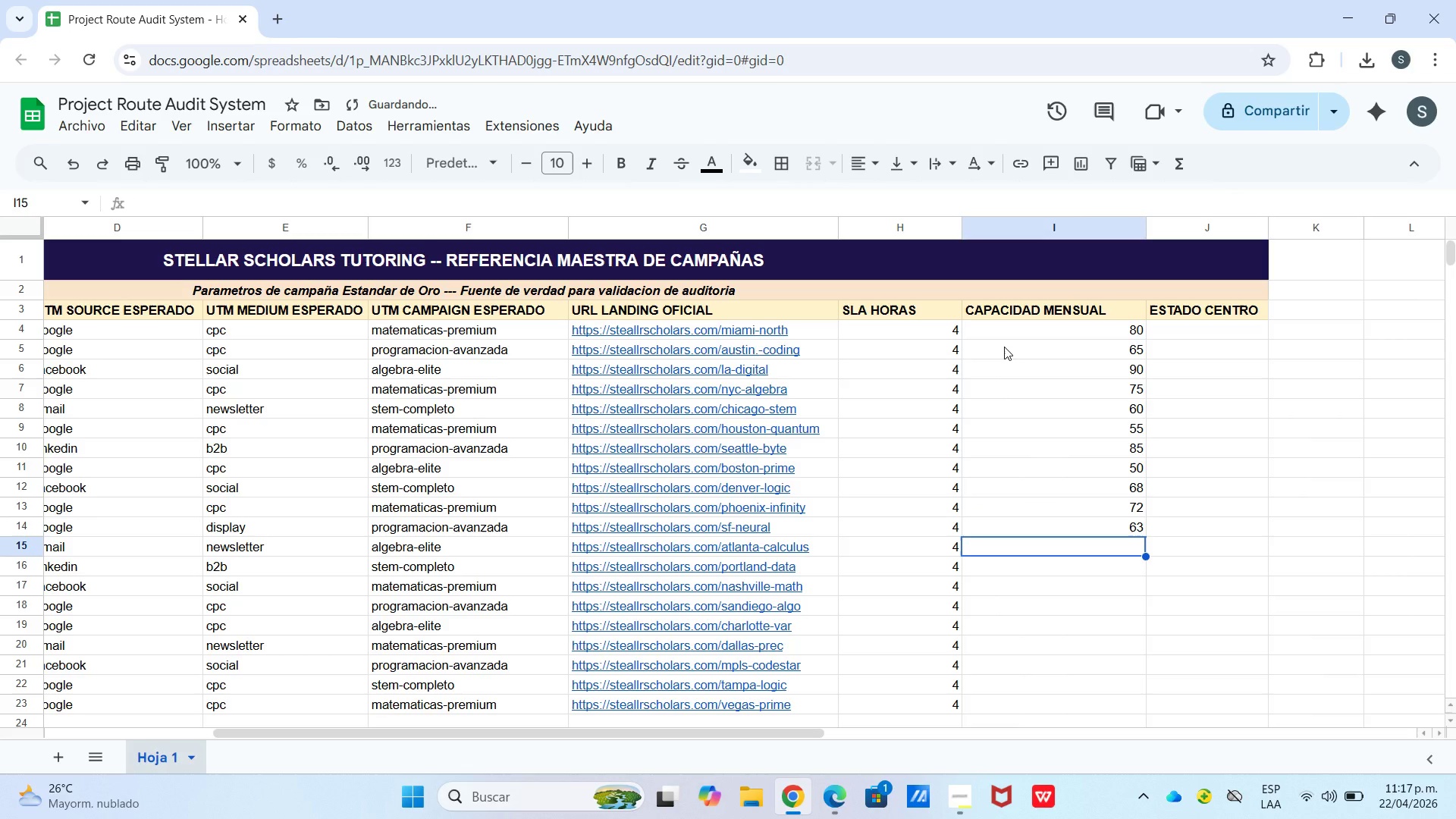 
key(Numpad4)
 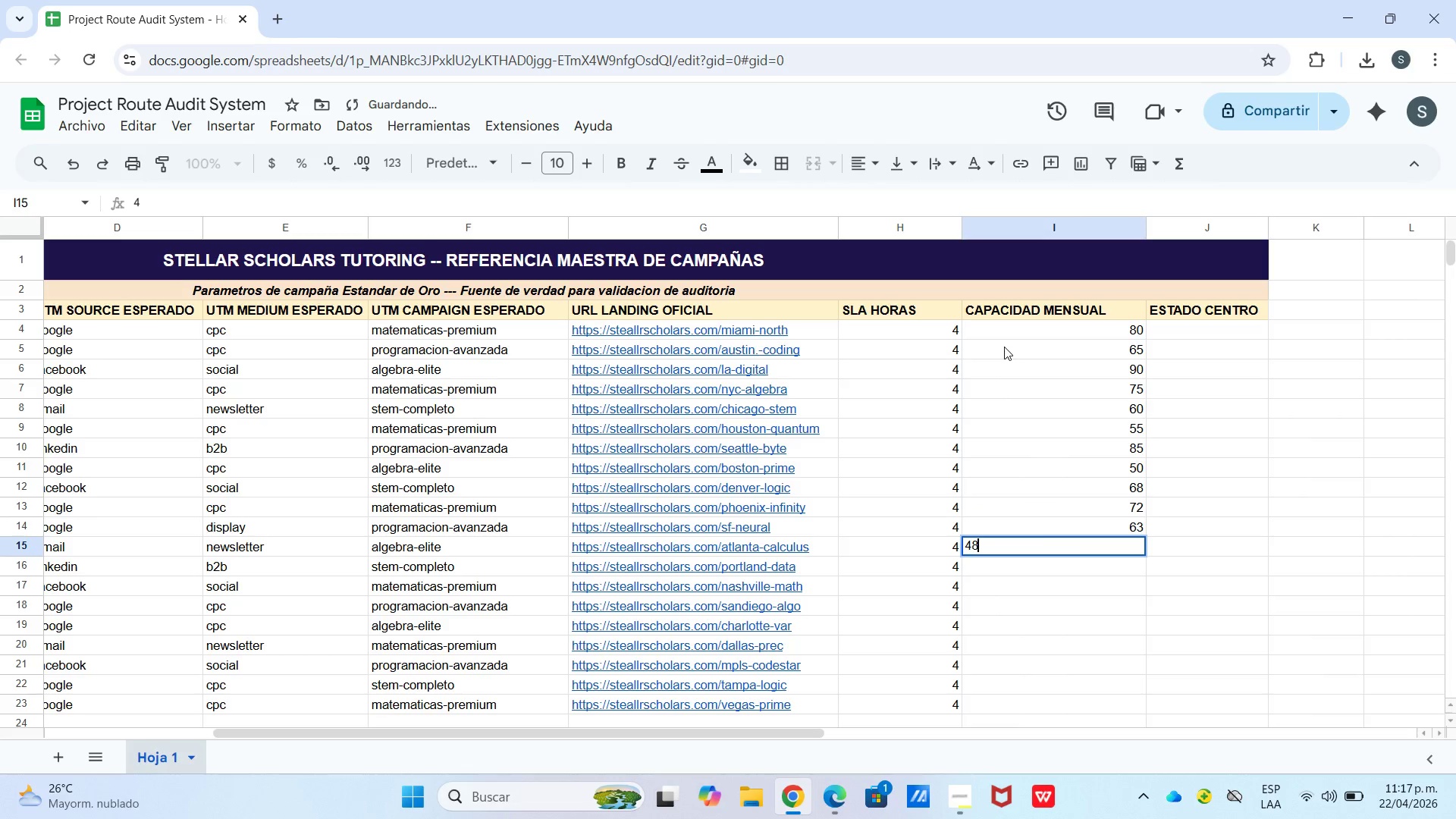 
key(Numpad8)
 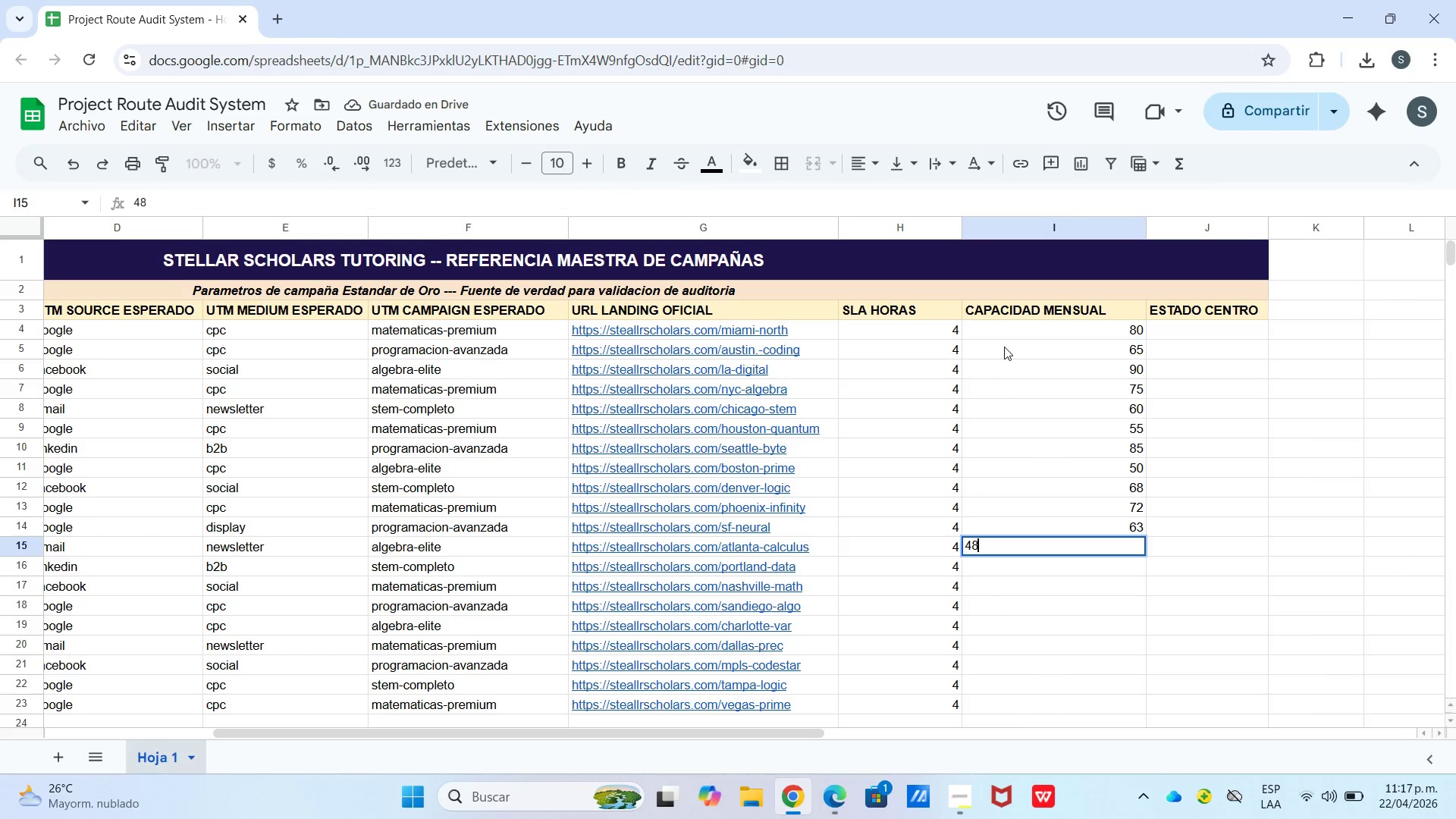 
key(Enter)
 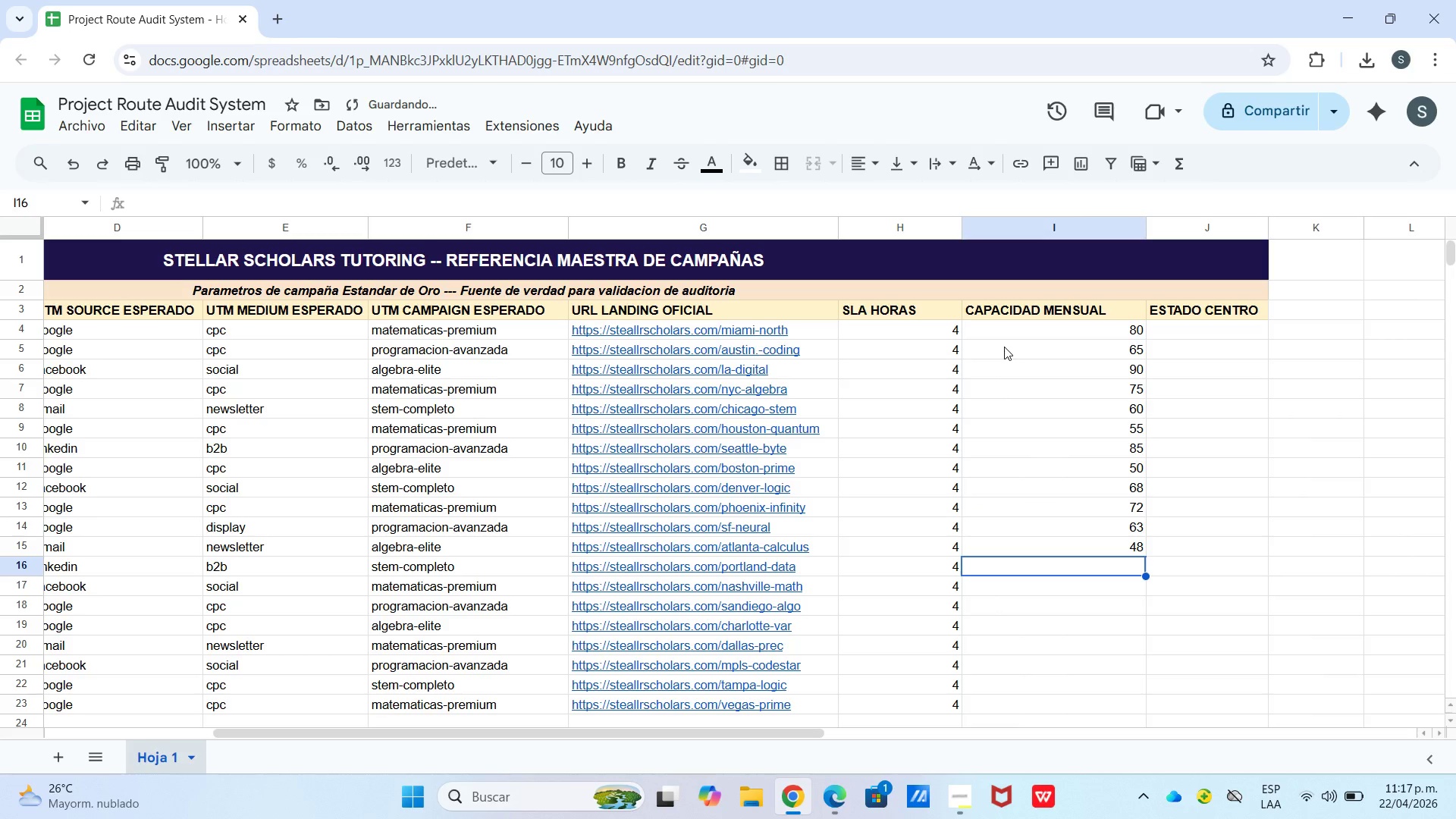 
key(Numpad5)
 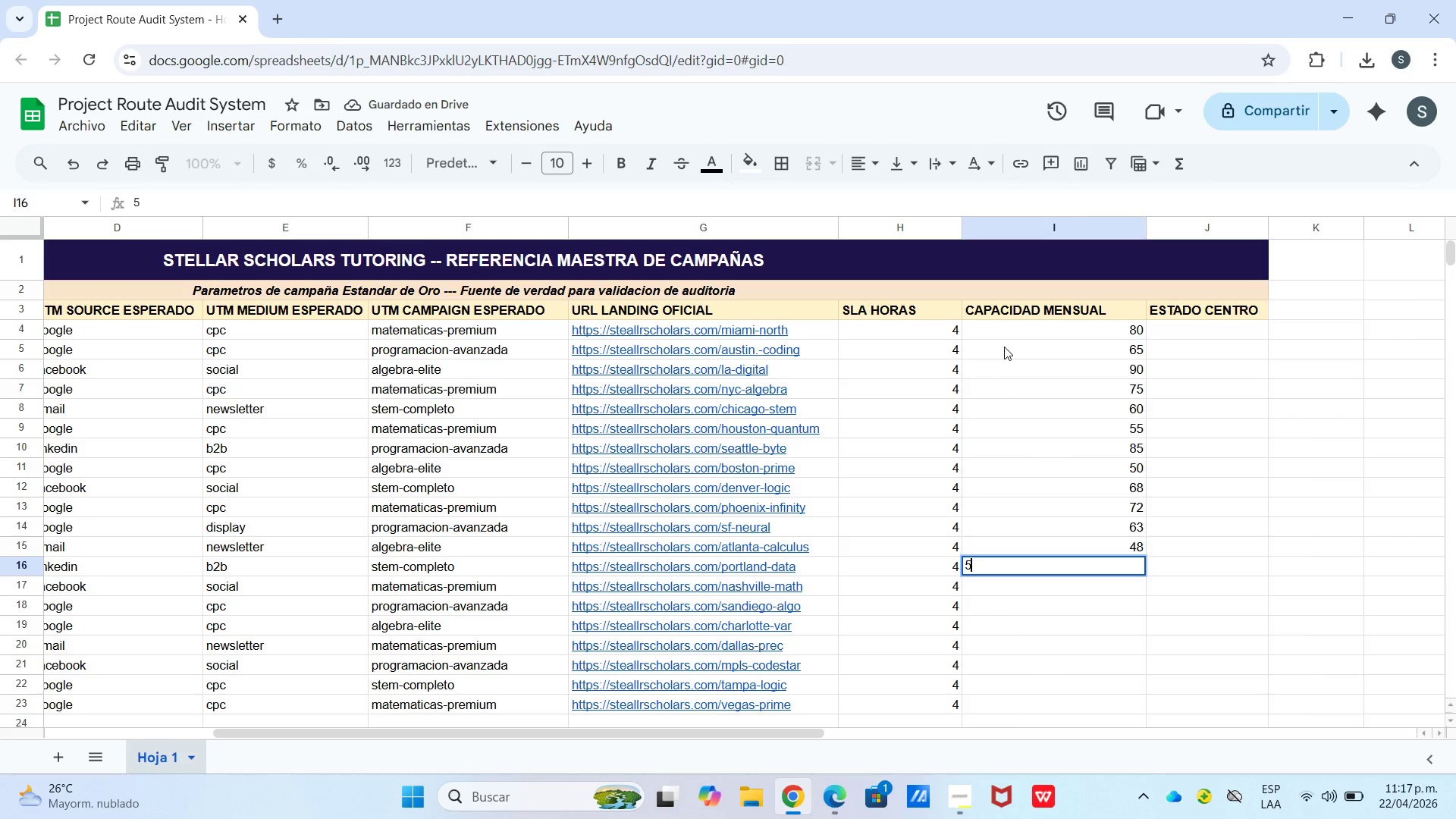 
key(Numpad7)
 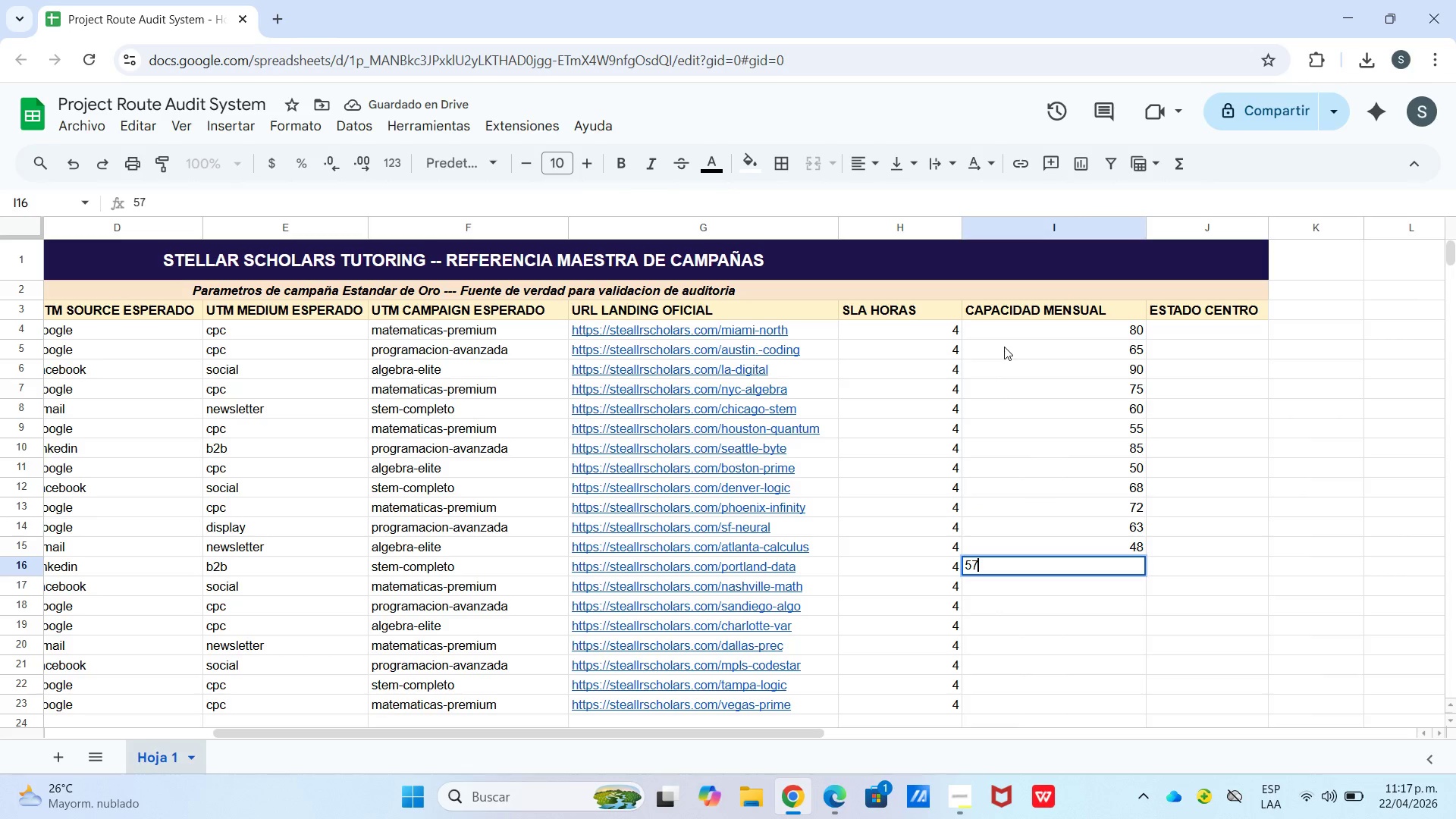 
key(Enter)
 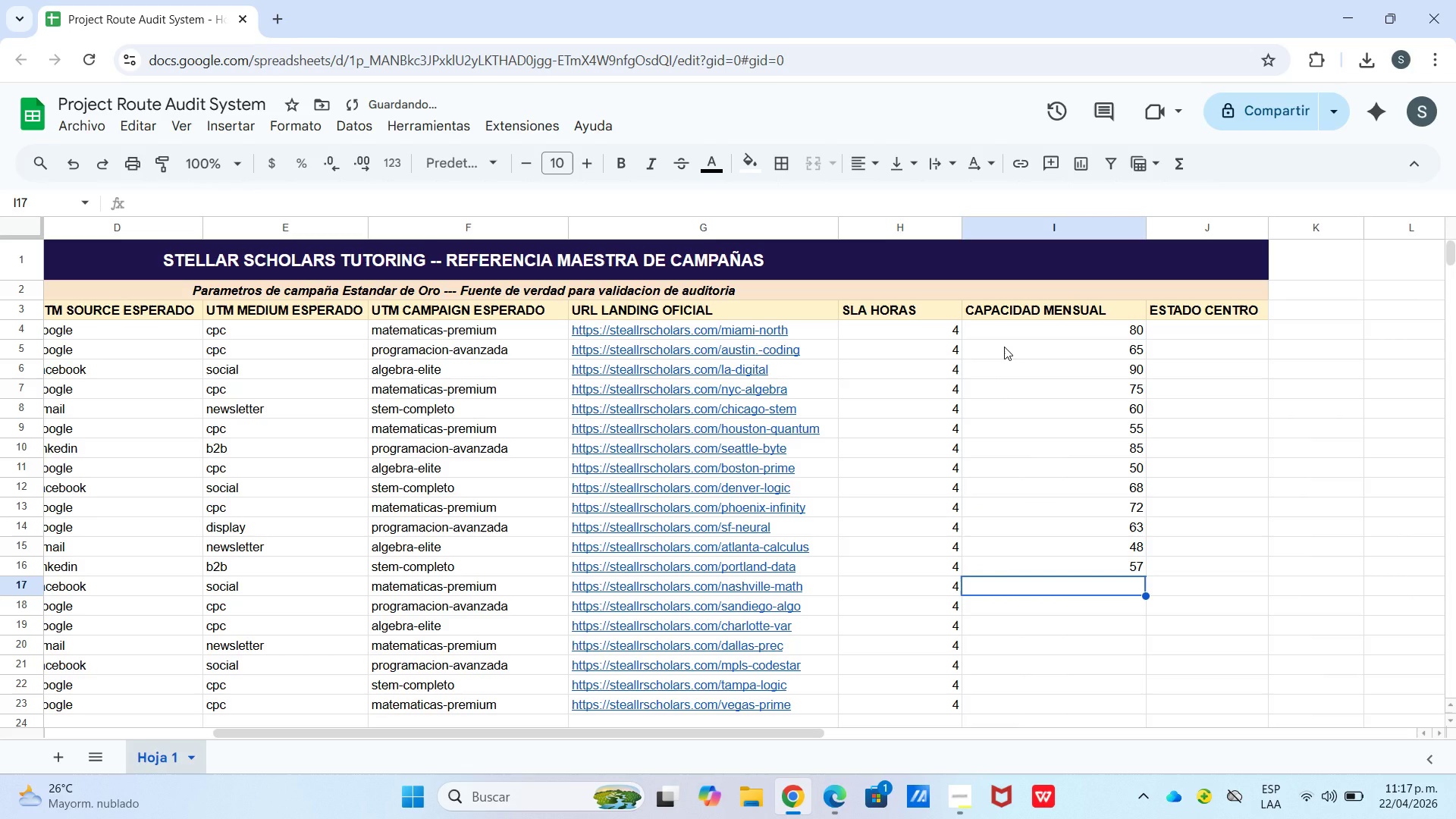 
key(Numpad6)
 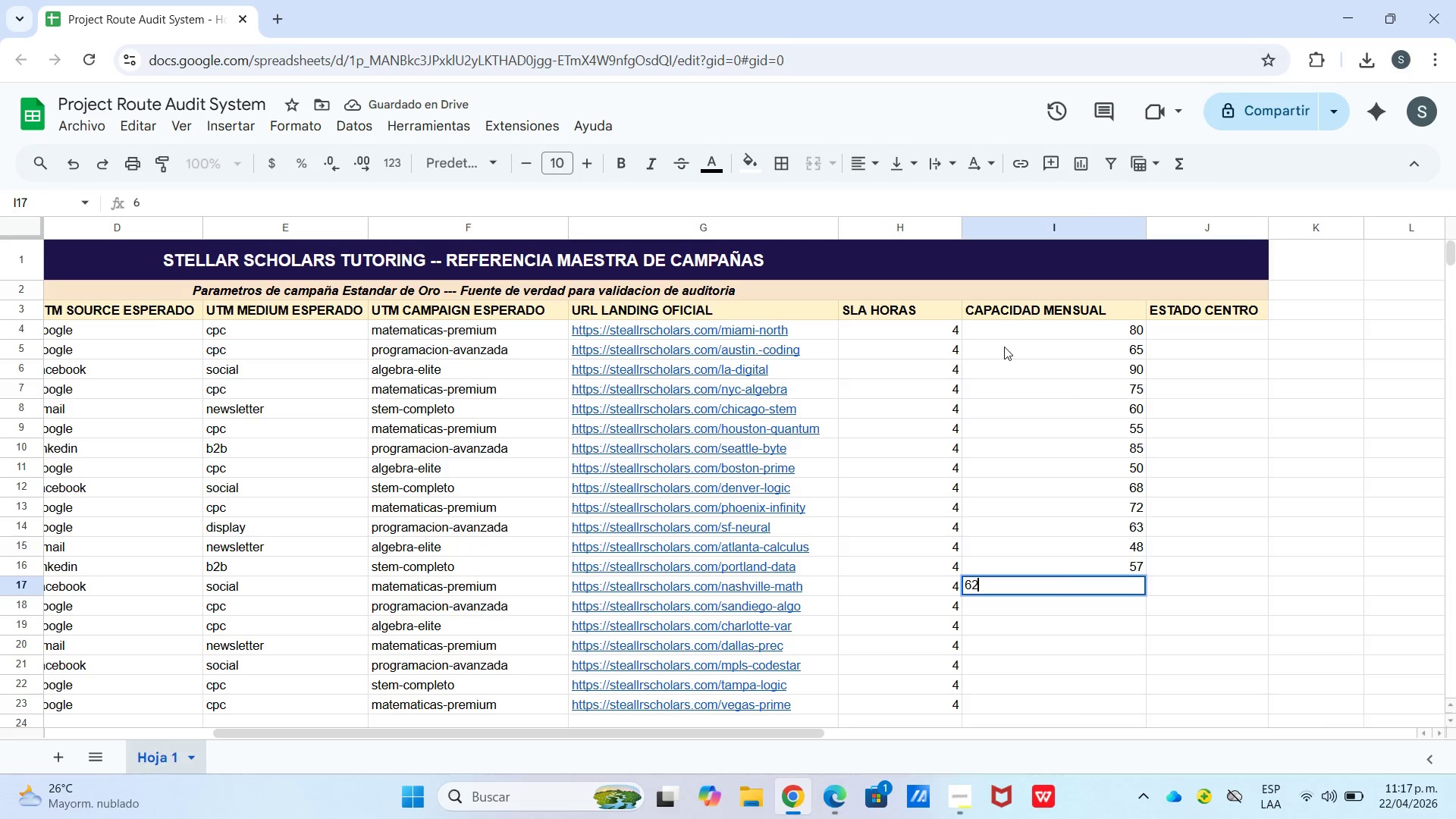 
key(Numpad2)
 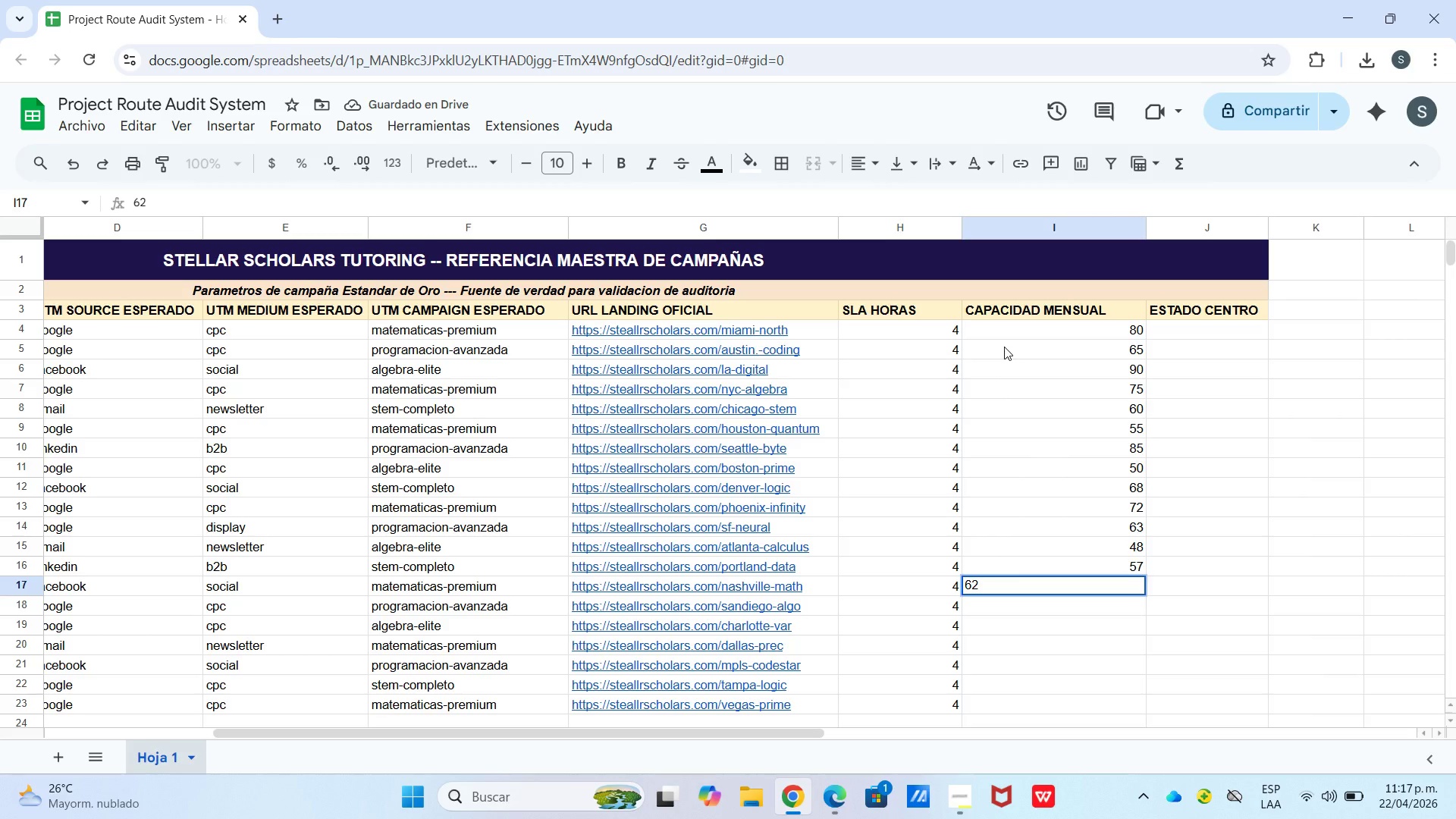 
key(Enter)
 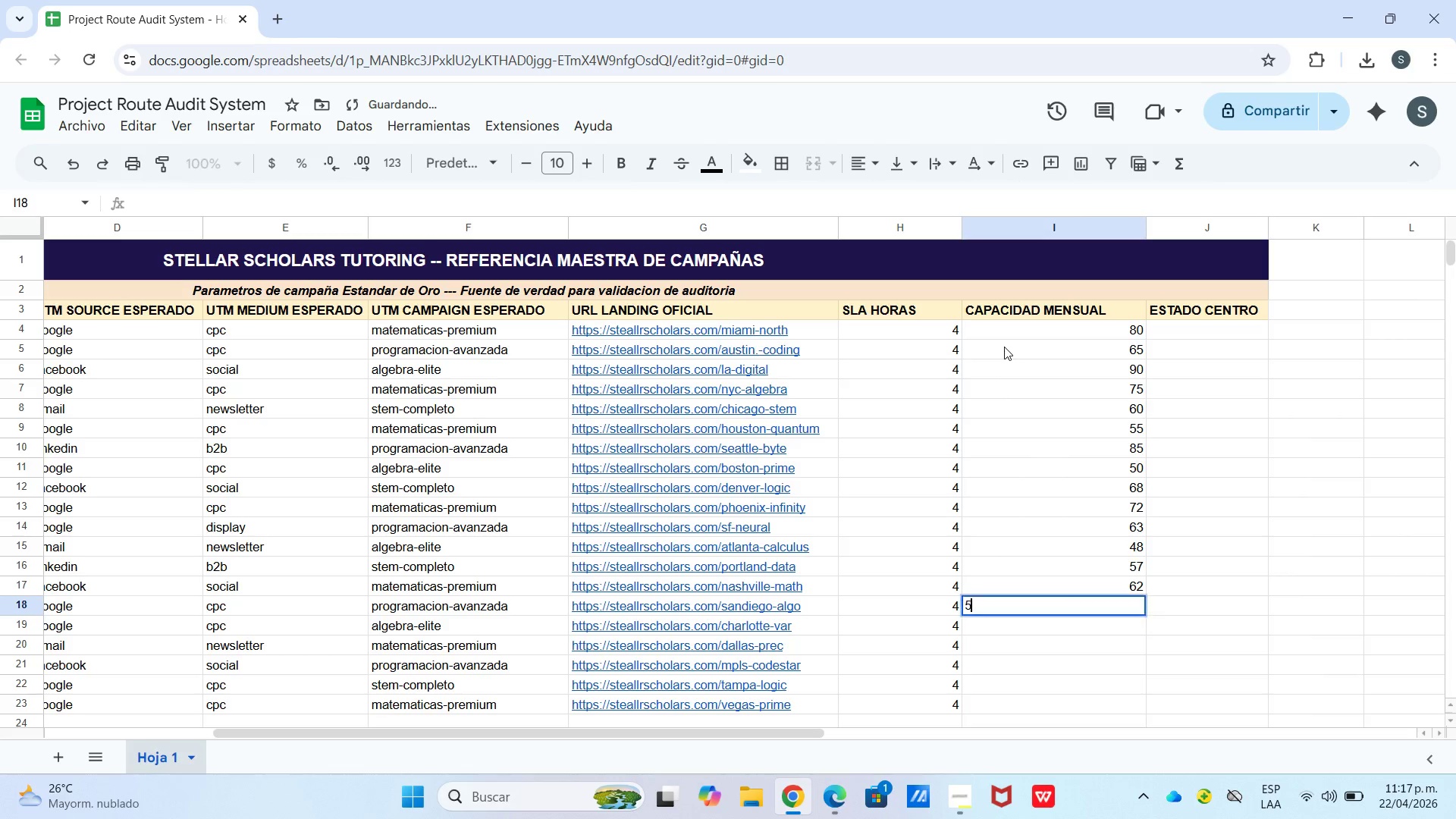 
key(Numpad5)
 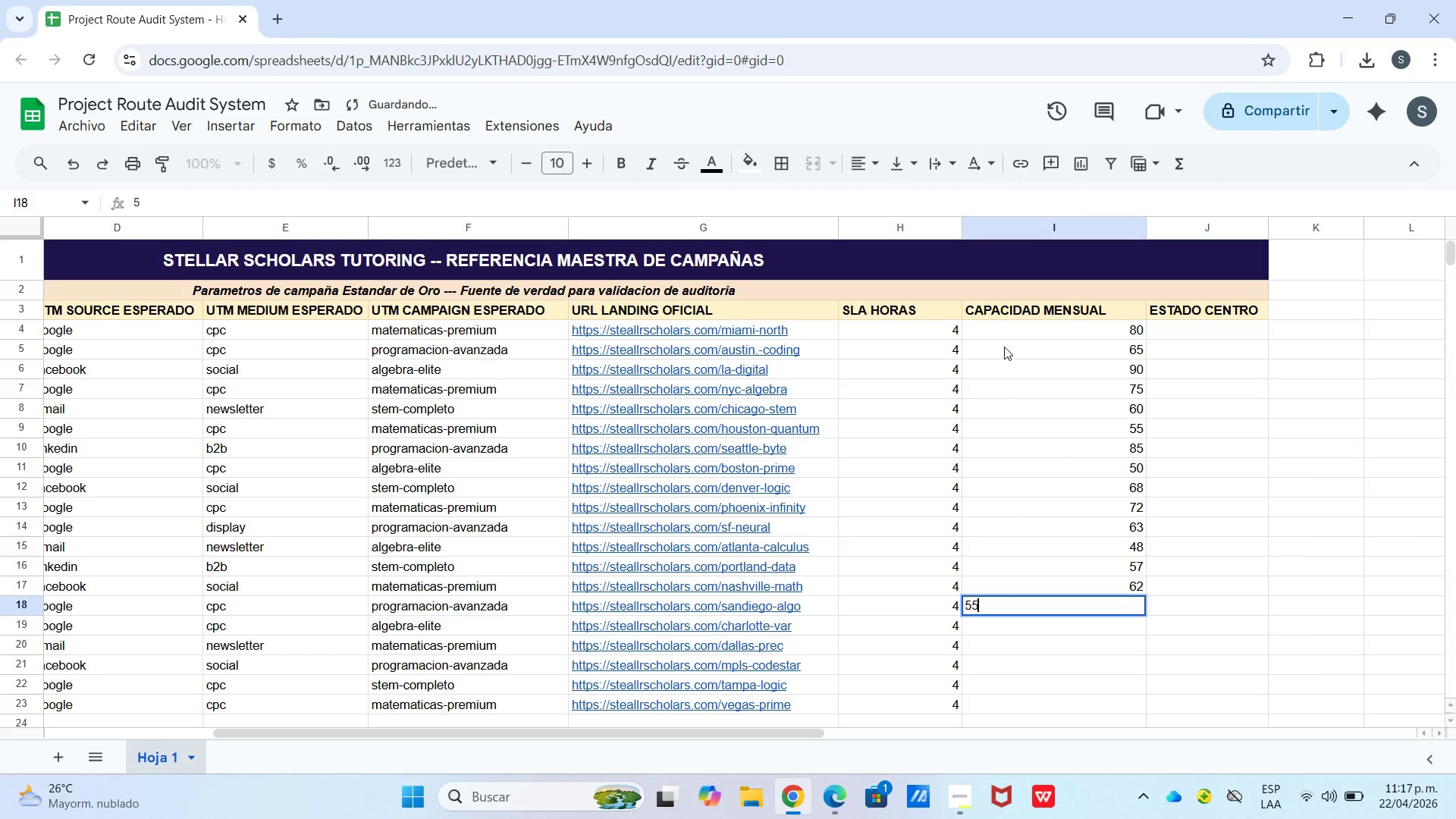 
key(Numpad5)
 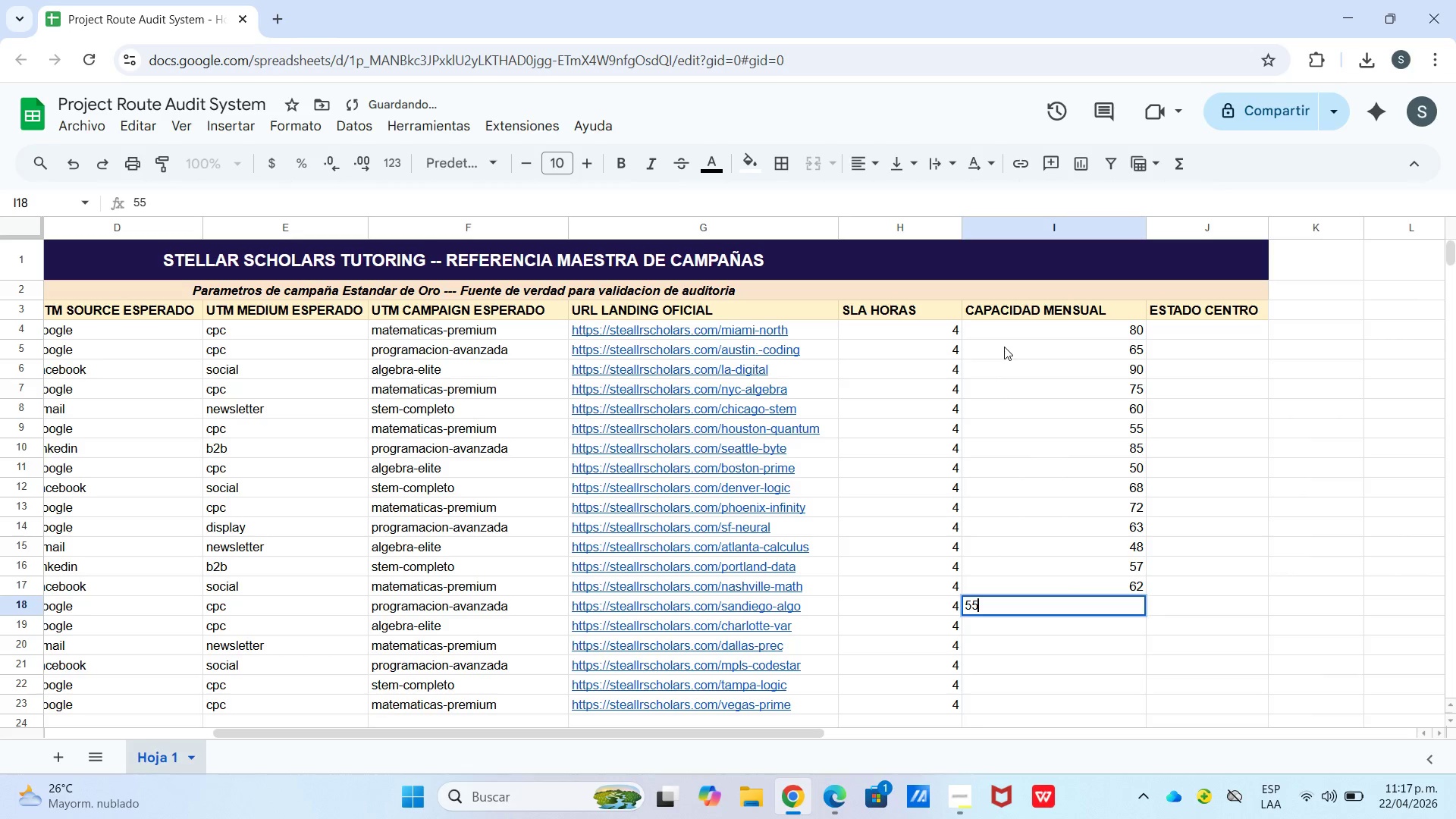 
key(Enter)
 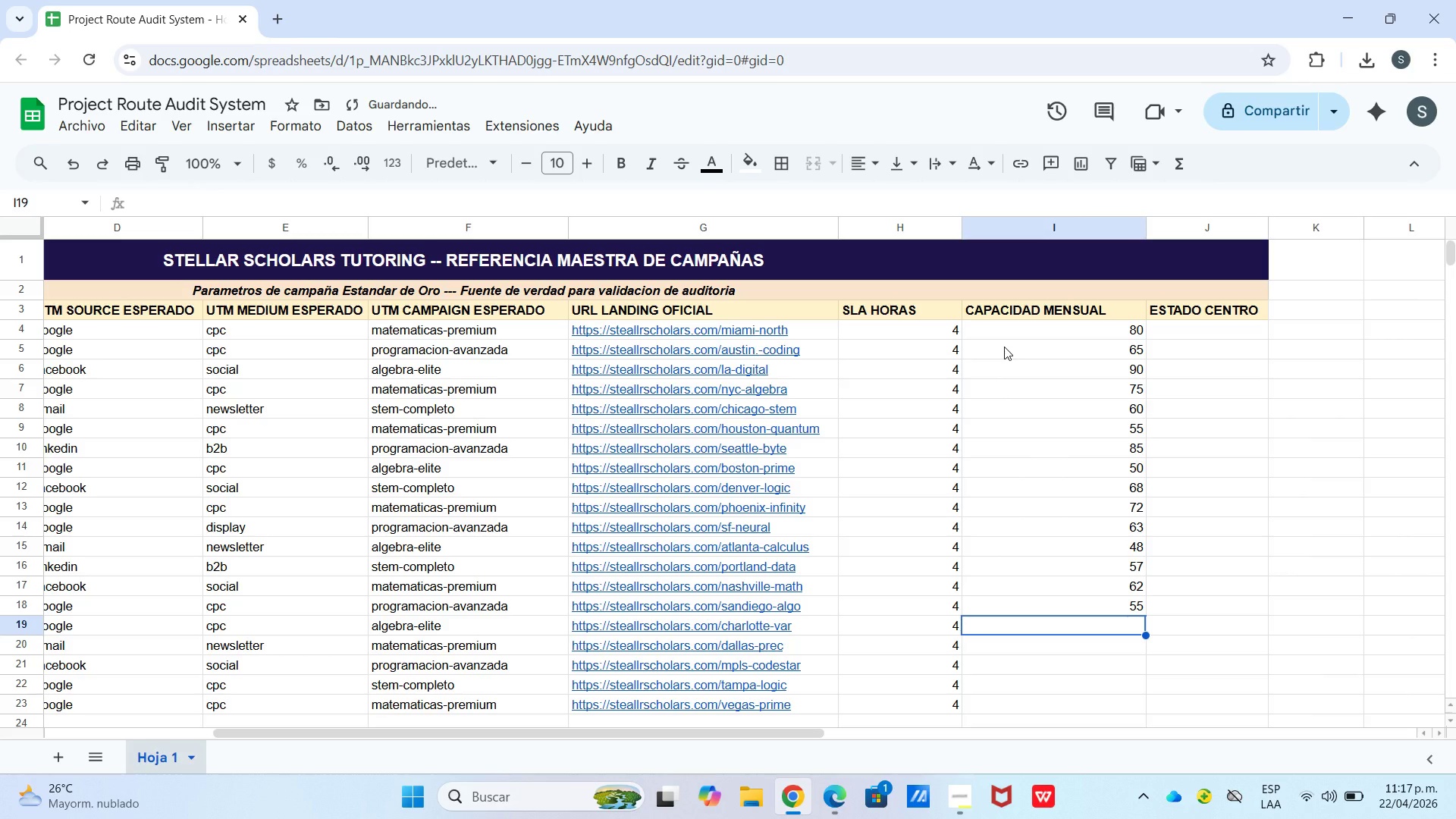 
key(Numpad7)
 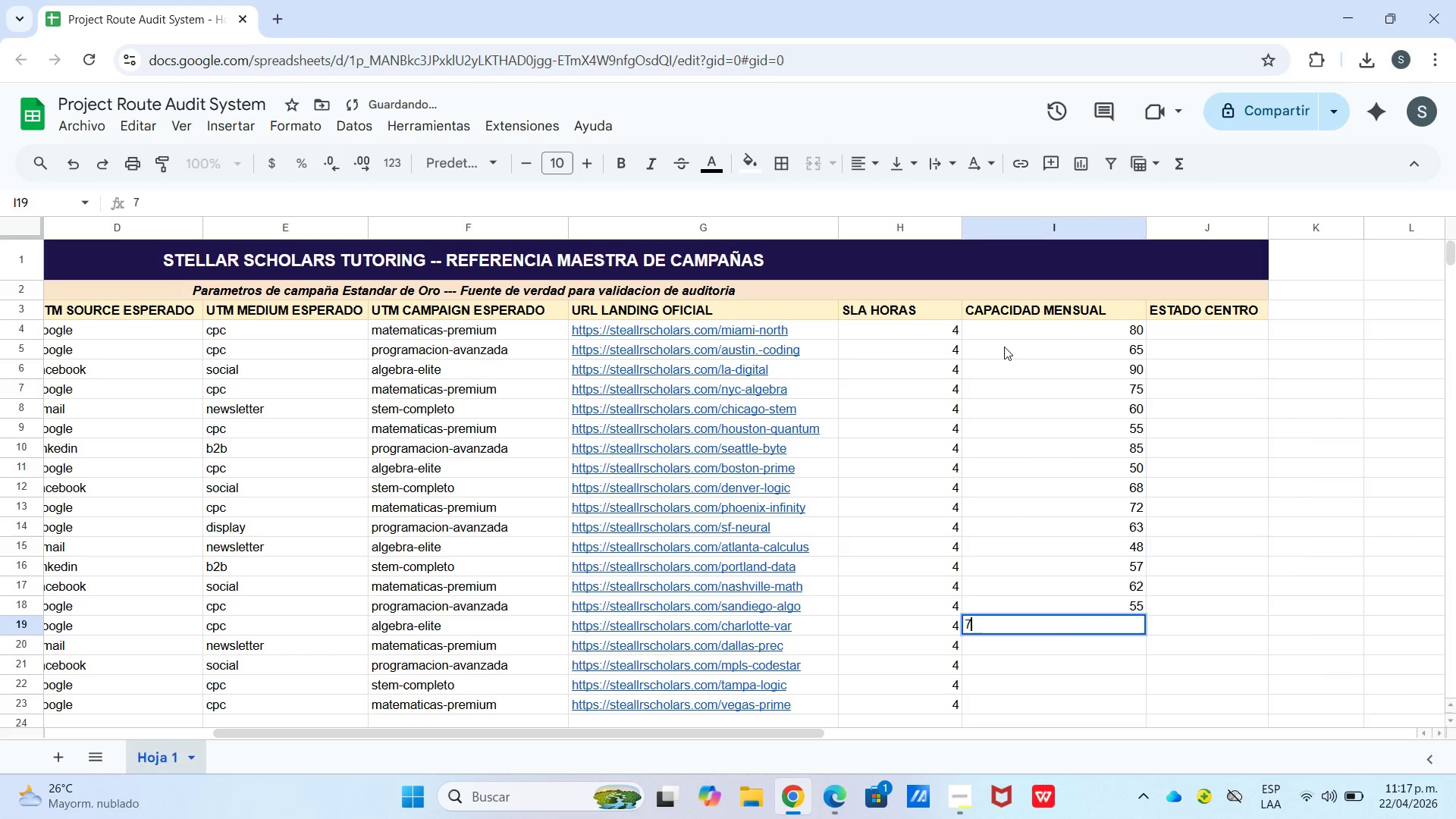 
key(Numpad8)
 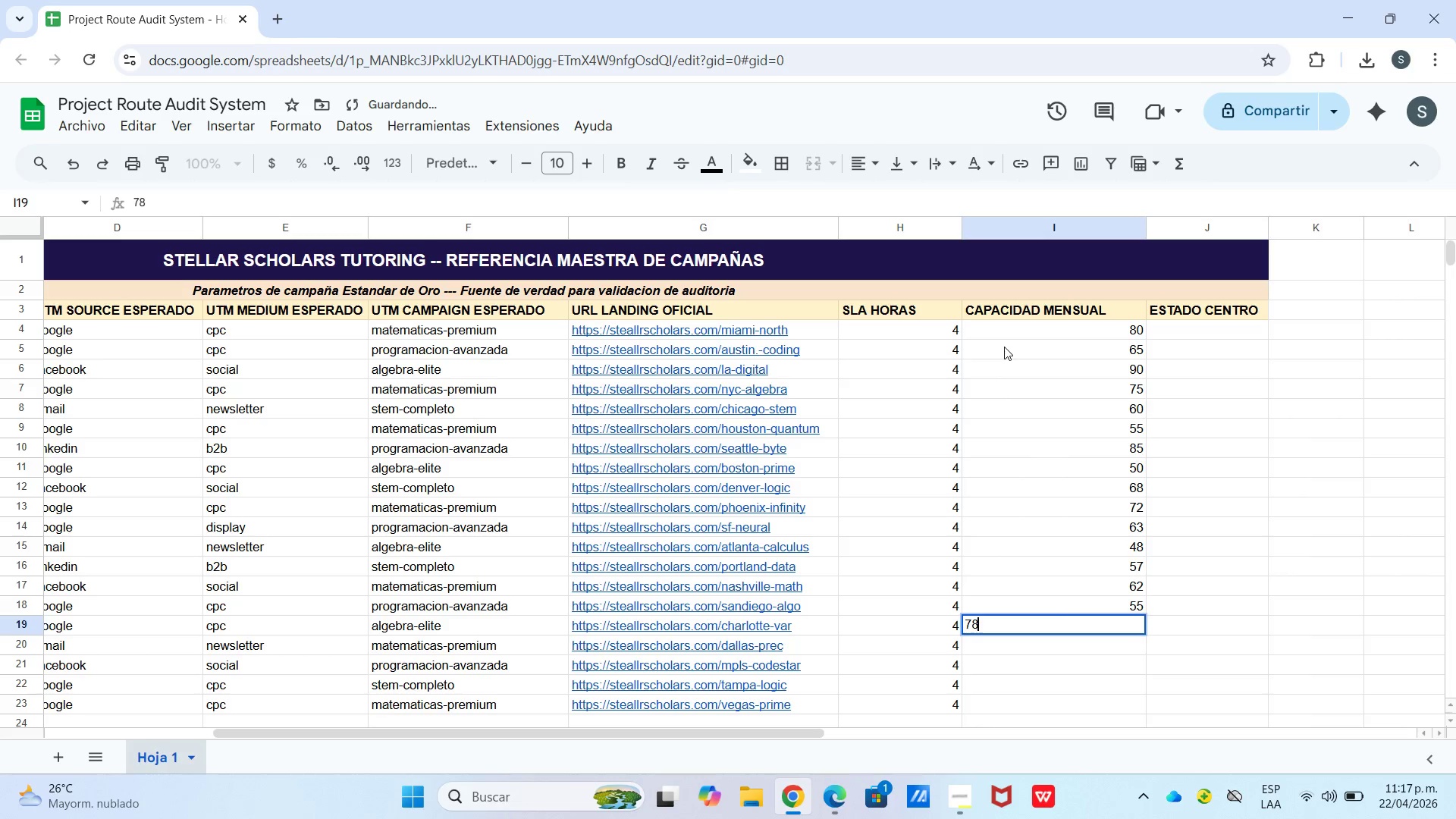 
key(Enter)
 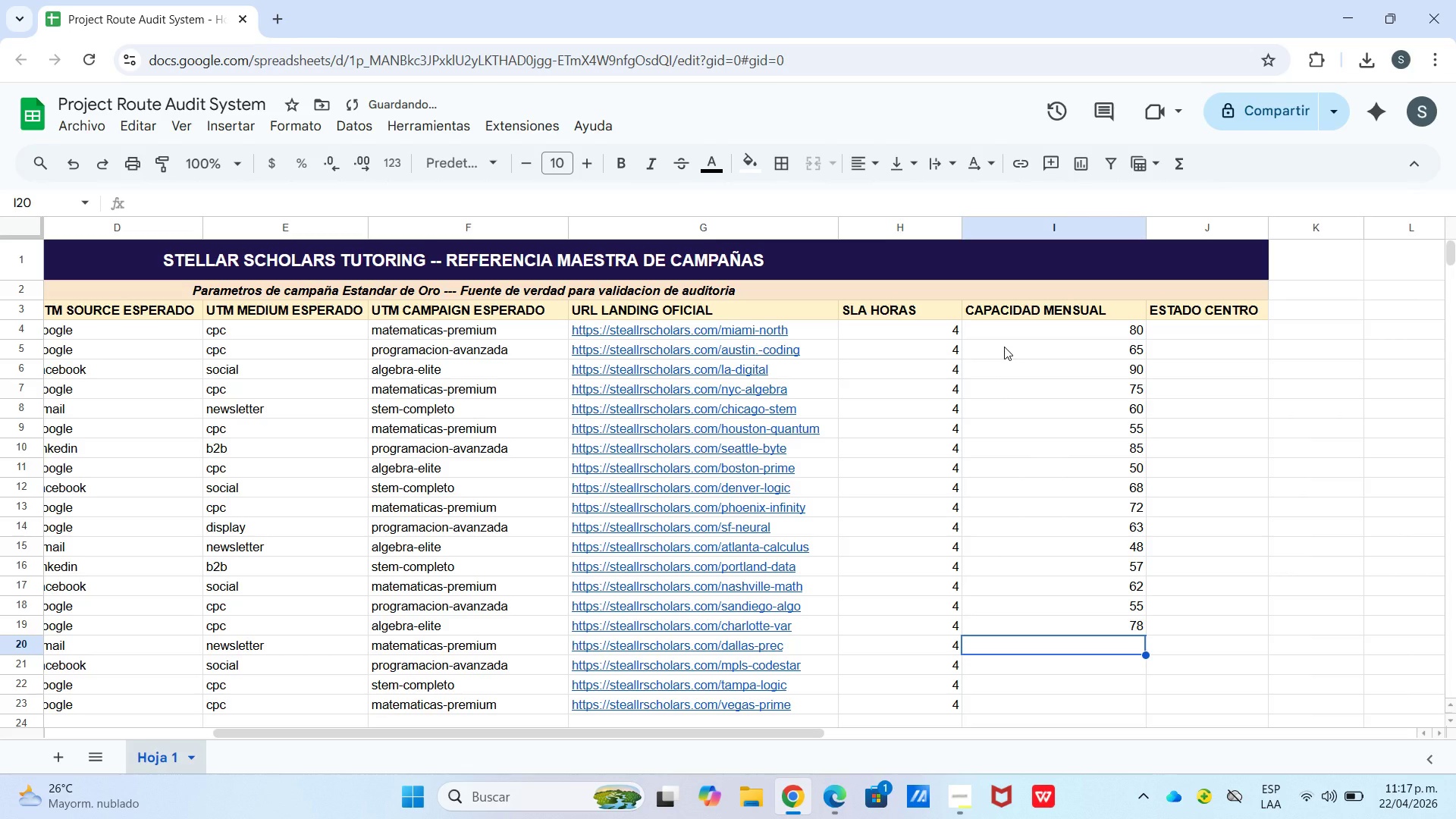 
key(Numpad4)
 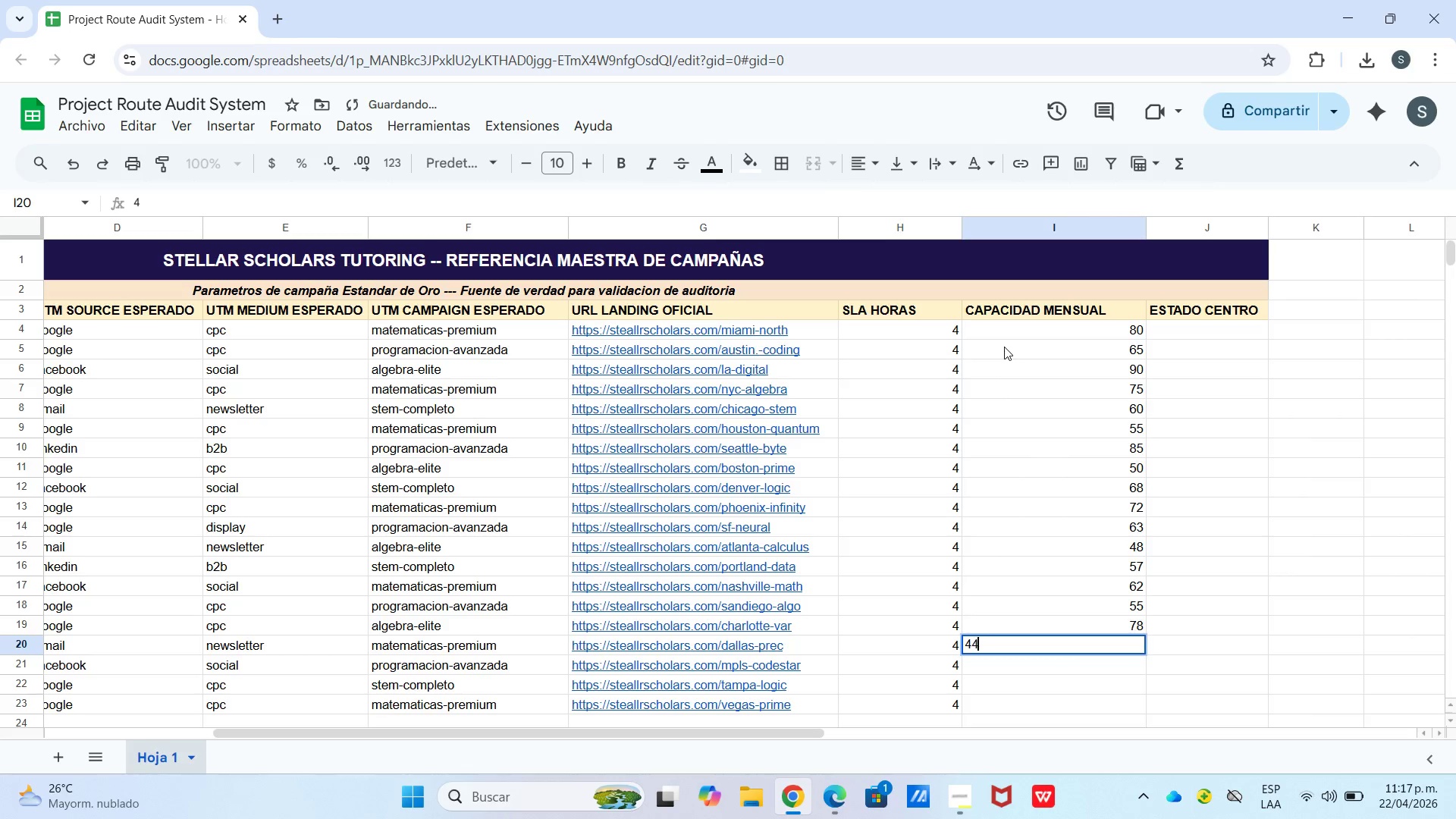 
key(Numpad4)
 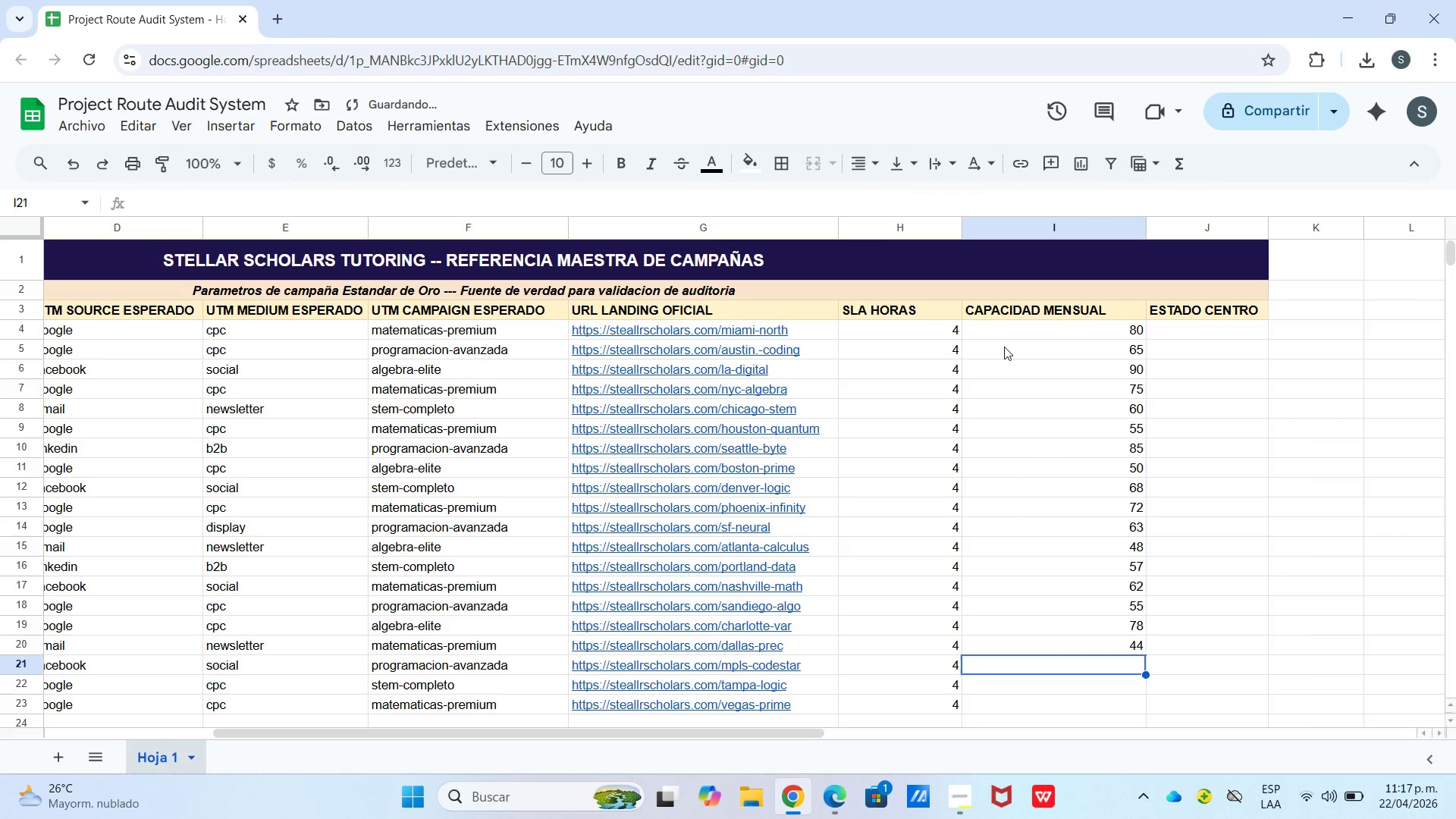 
key(Enter)
 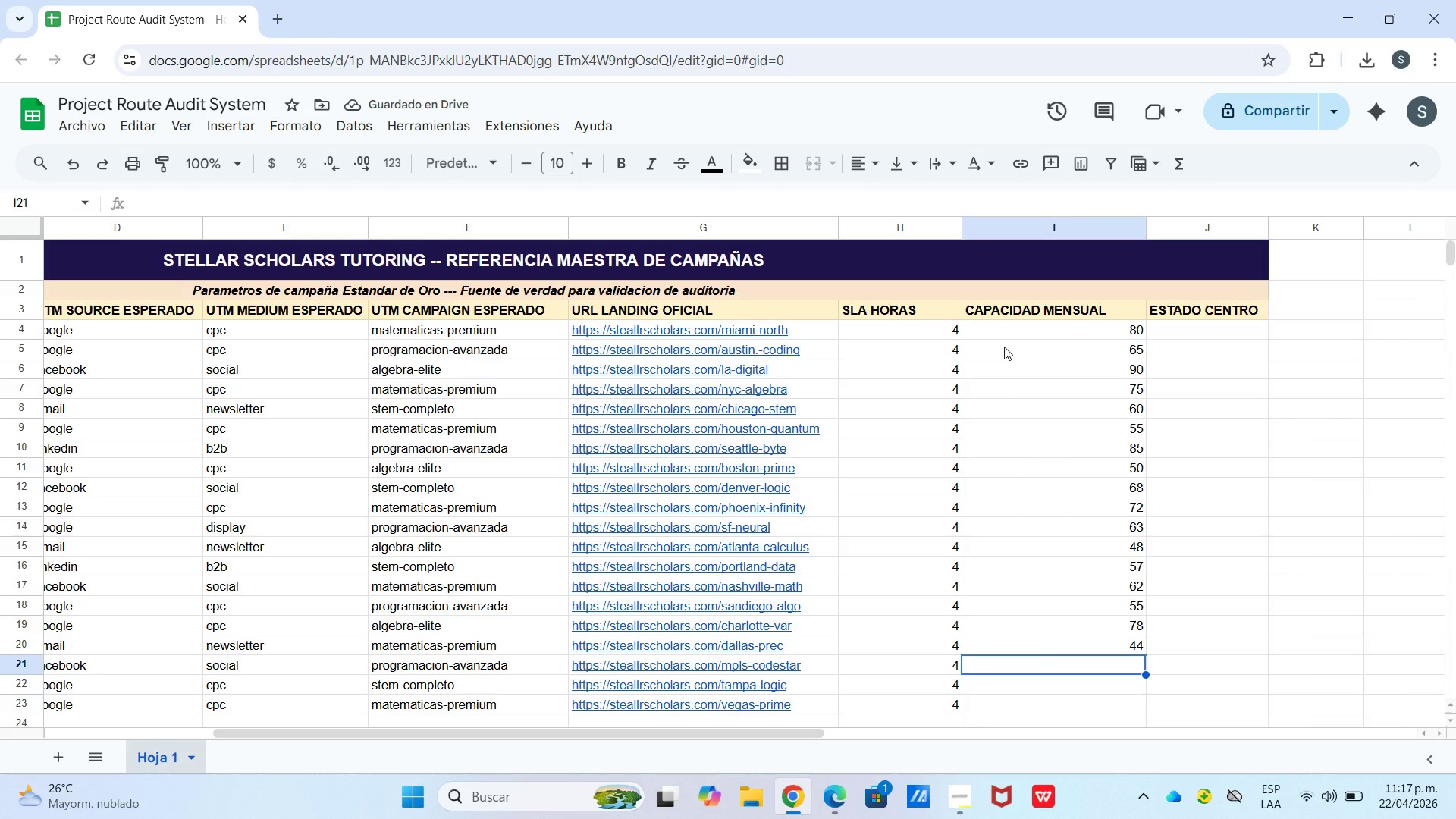 
wait(5.59)
 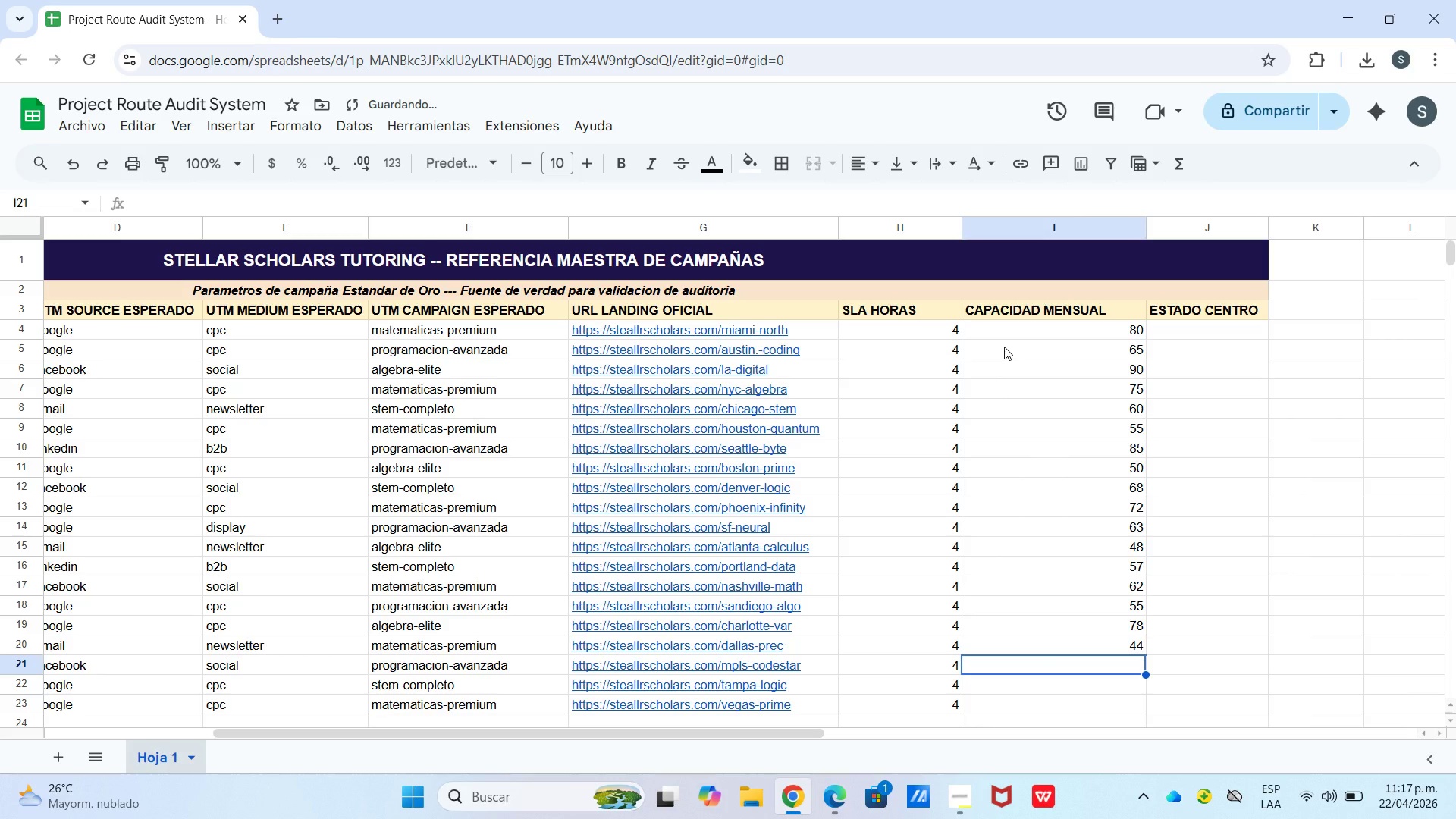 
key(Numpad5)
 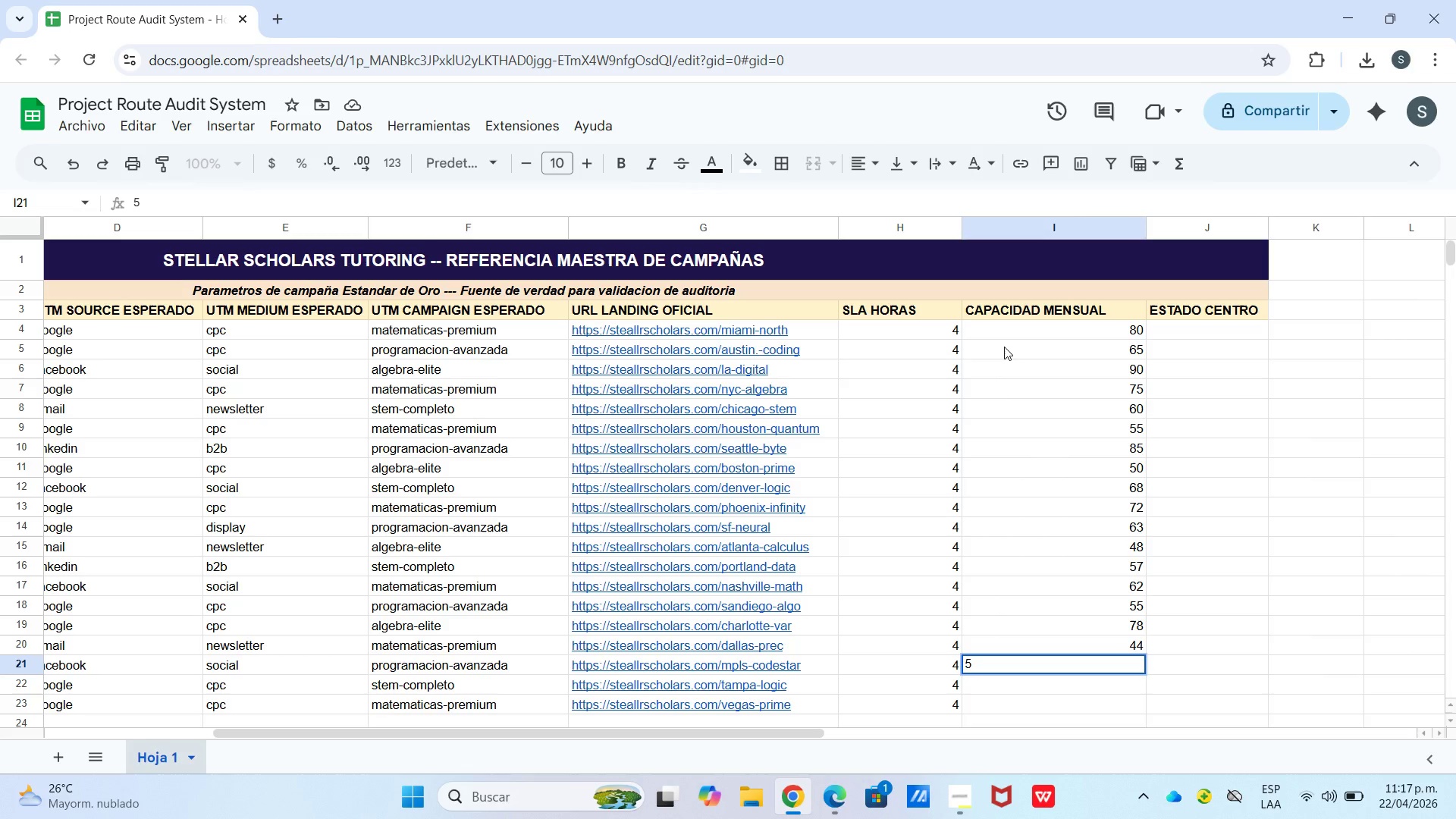 
key(Numpad3)
 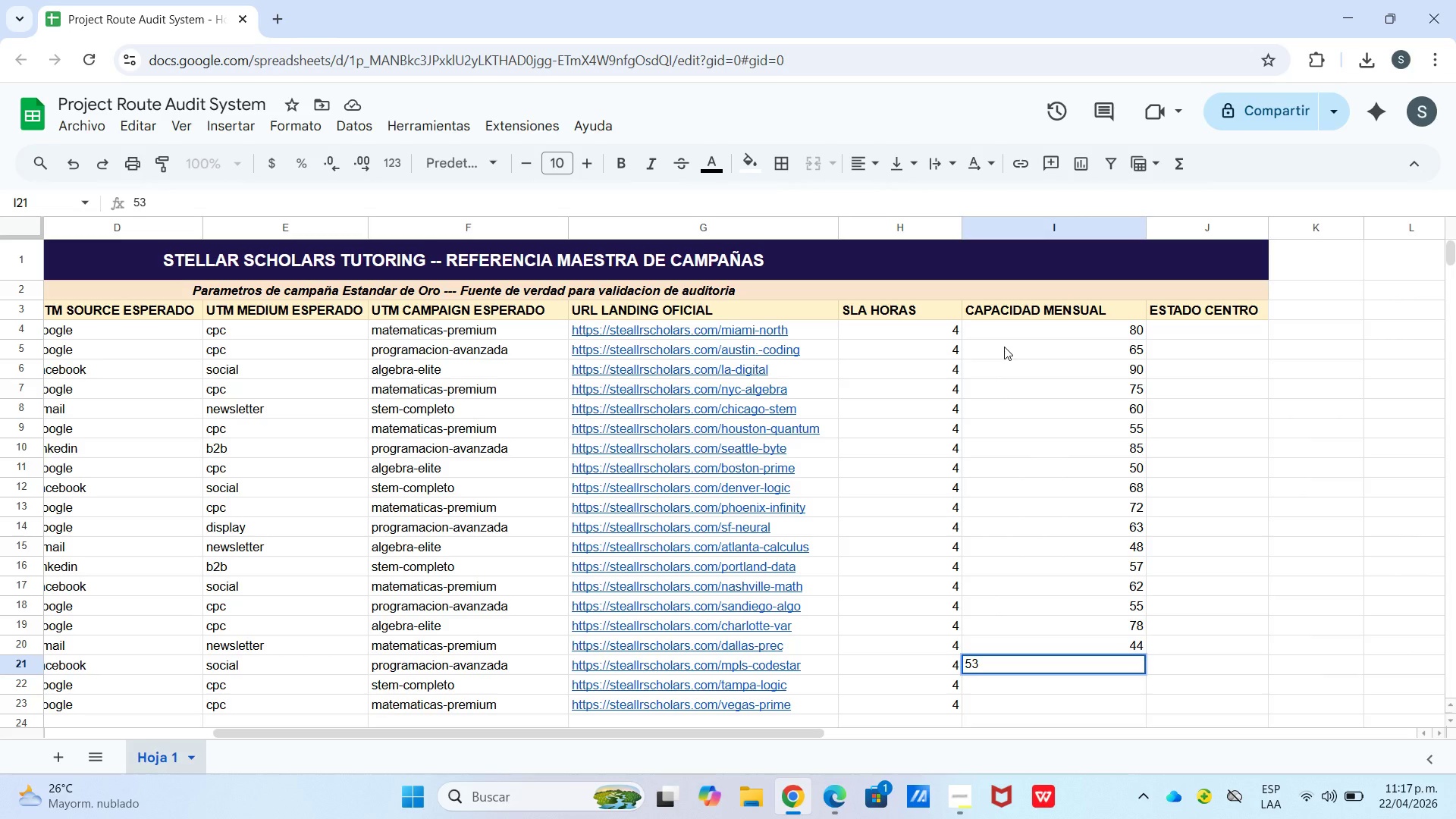 
key(Enter)
 